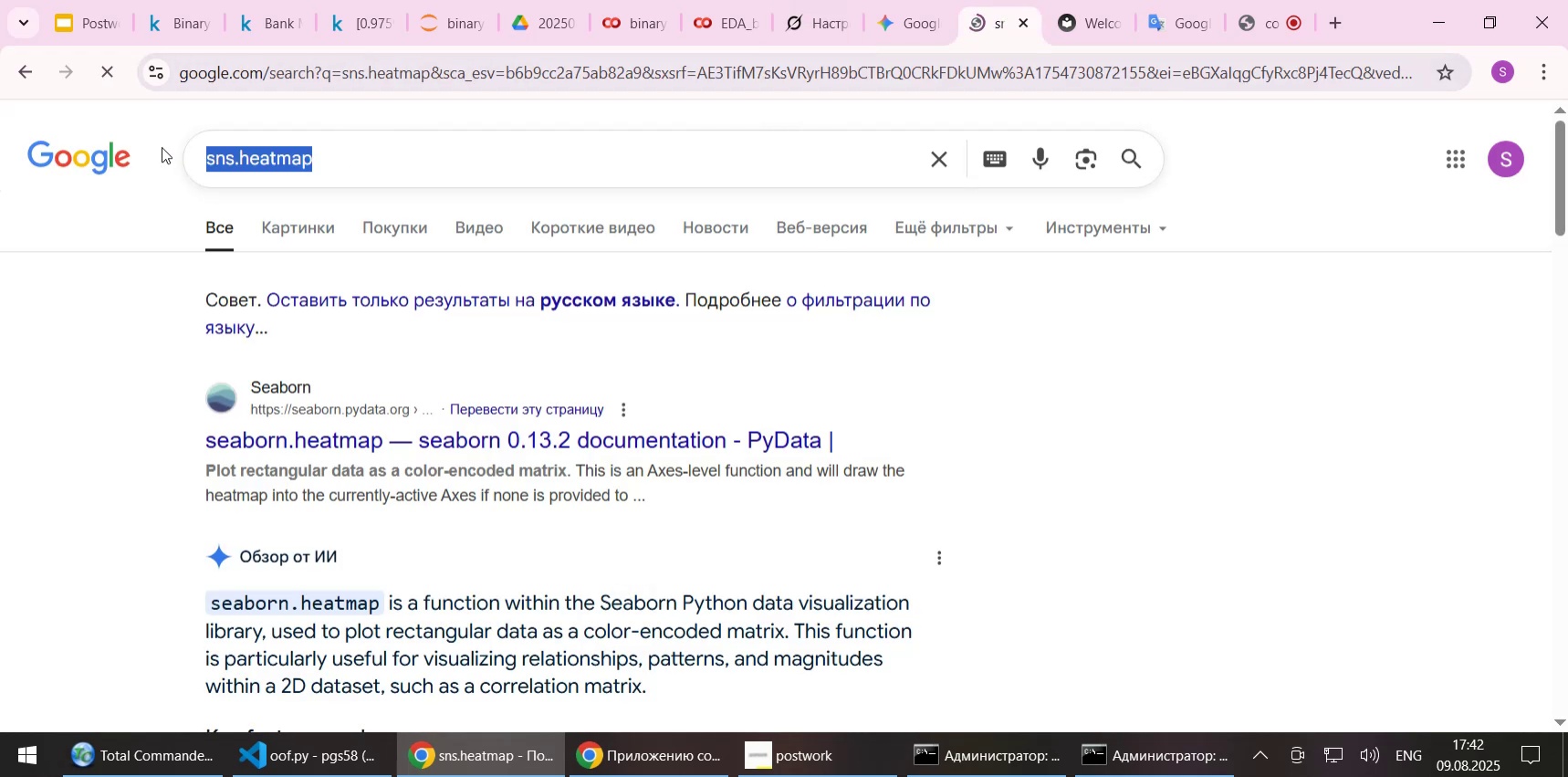 
key(Control+ControlLeft)
 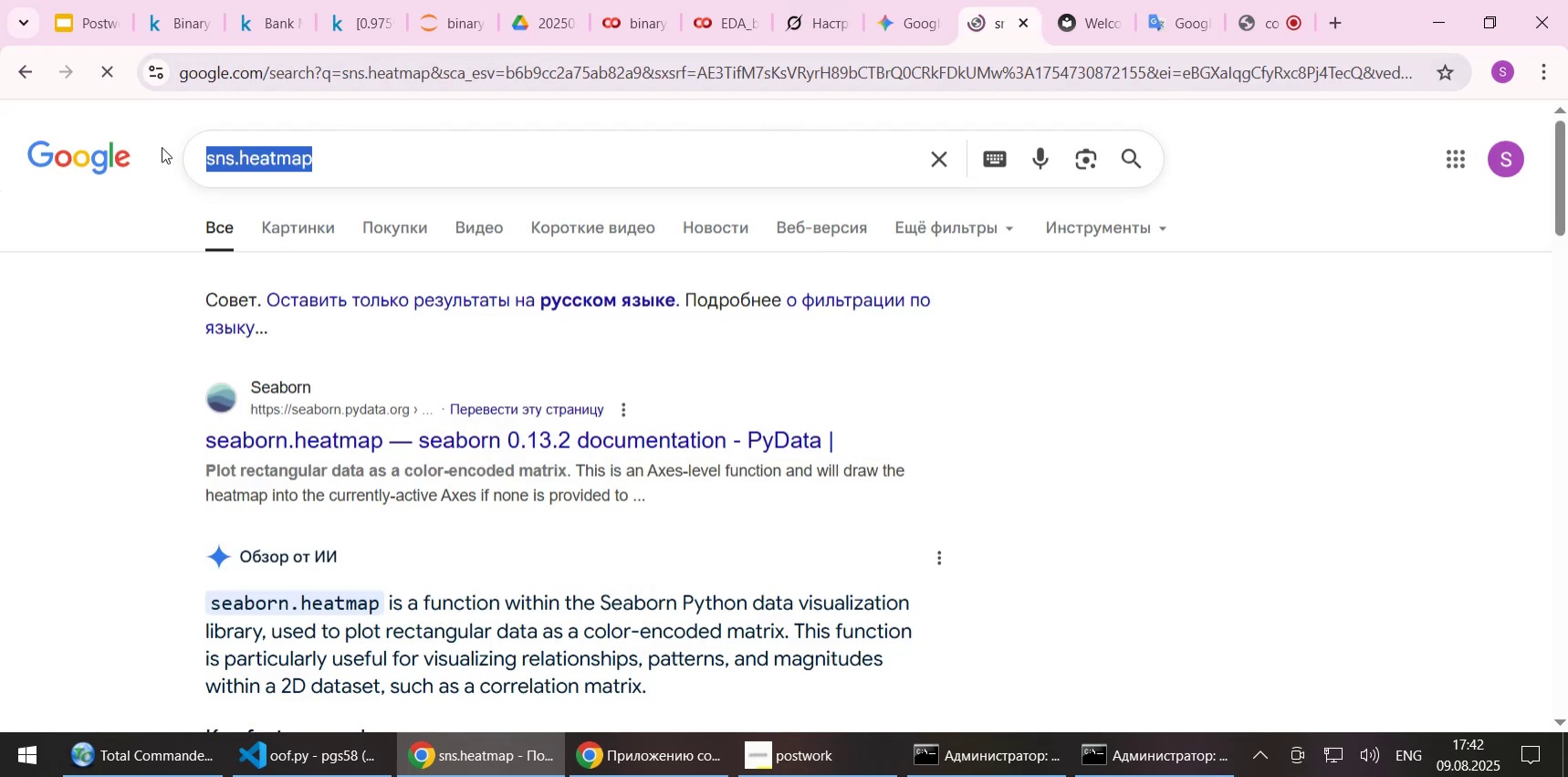 
key(Control+V)
 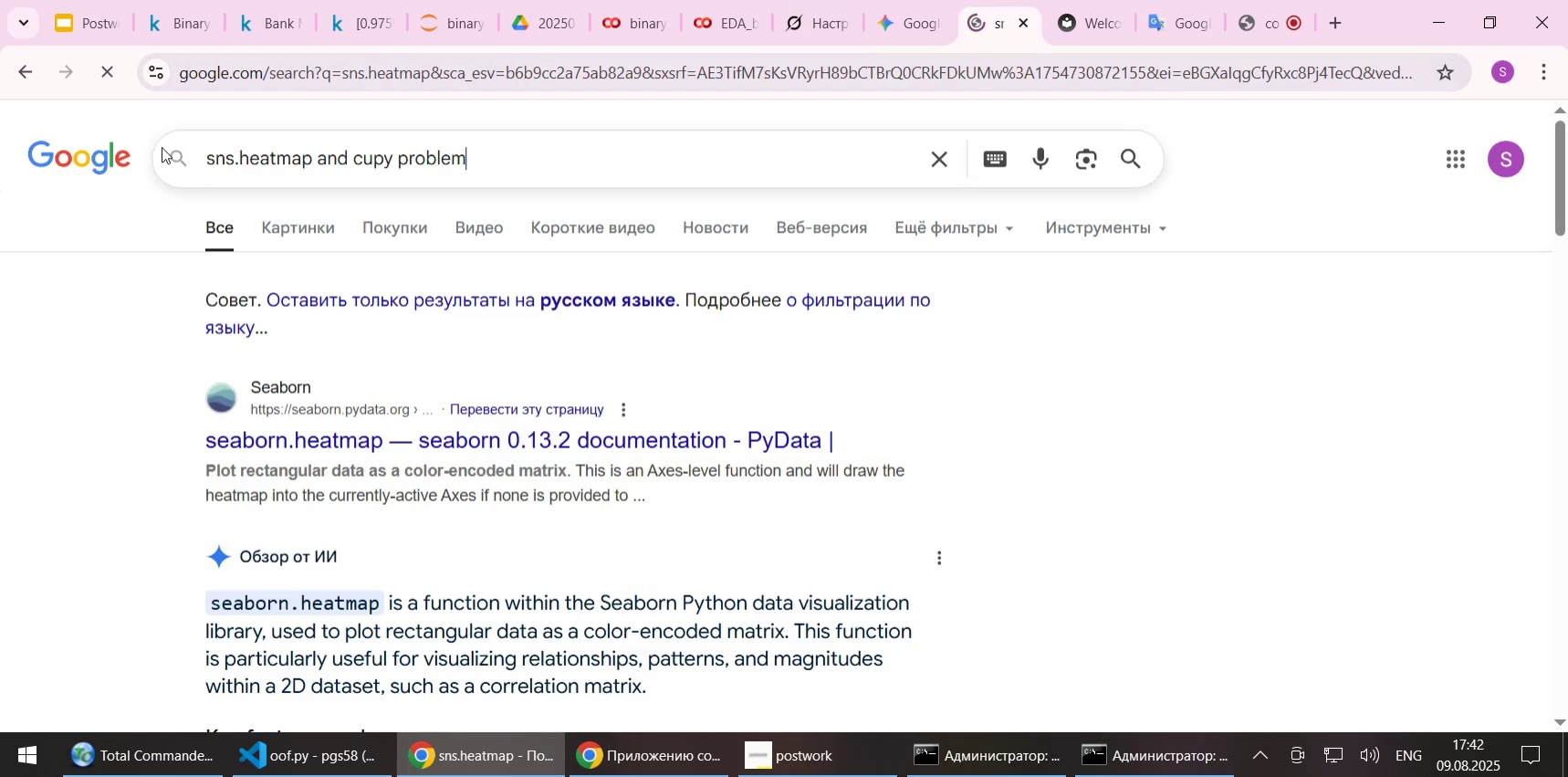 
key(NumpadEnter)
 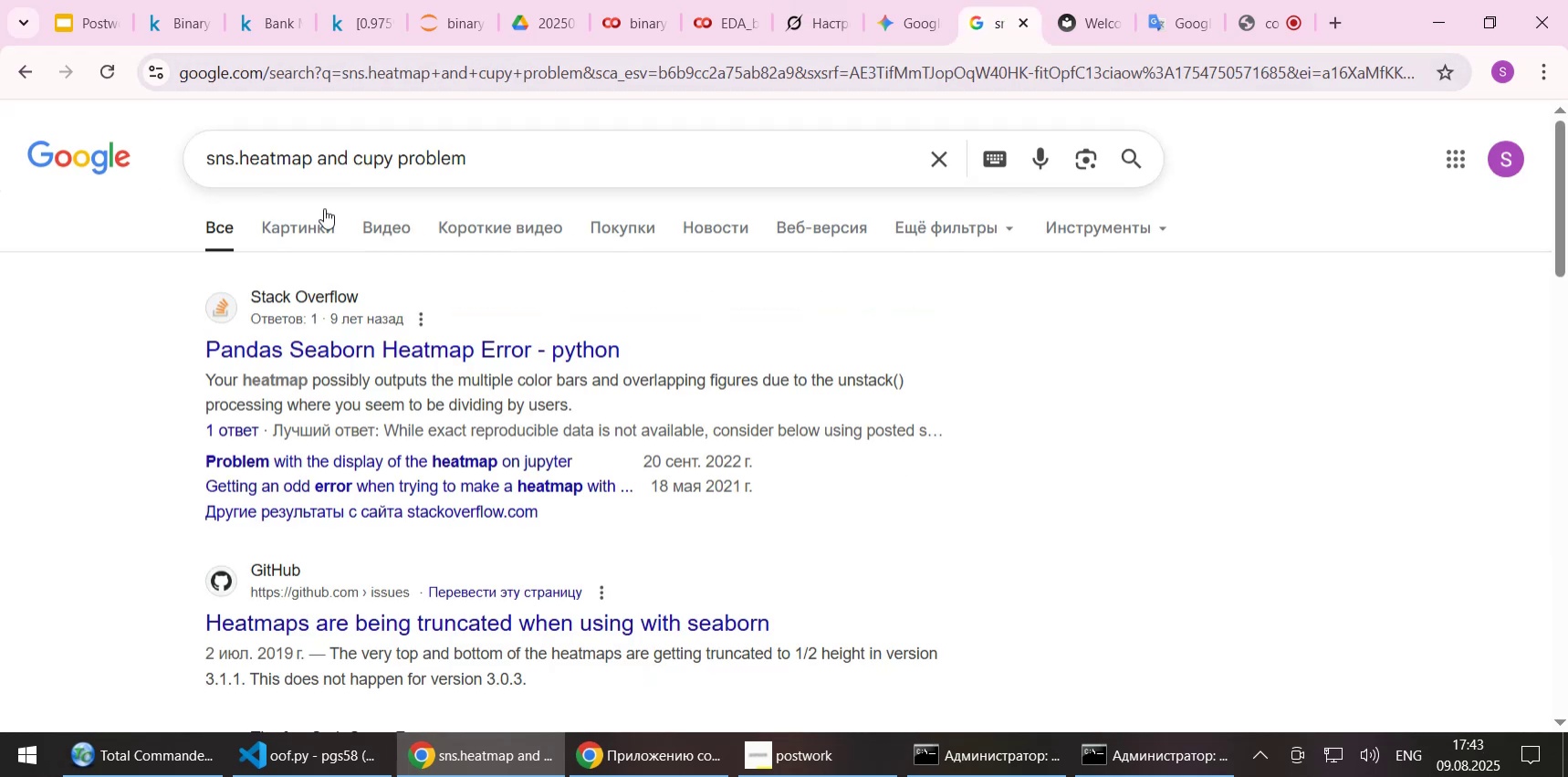 
left_click([436, 351])
 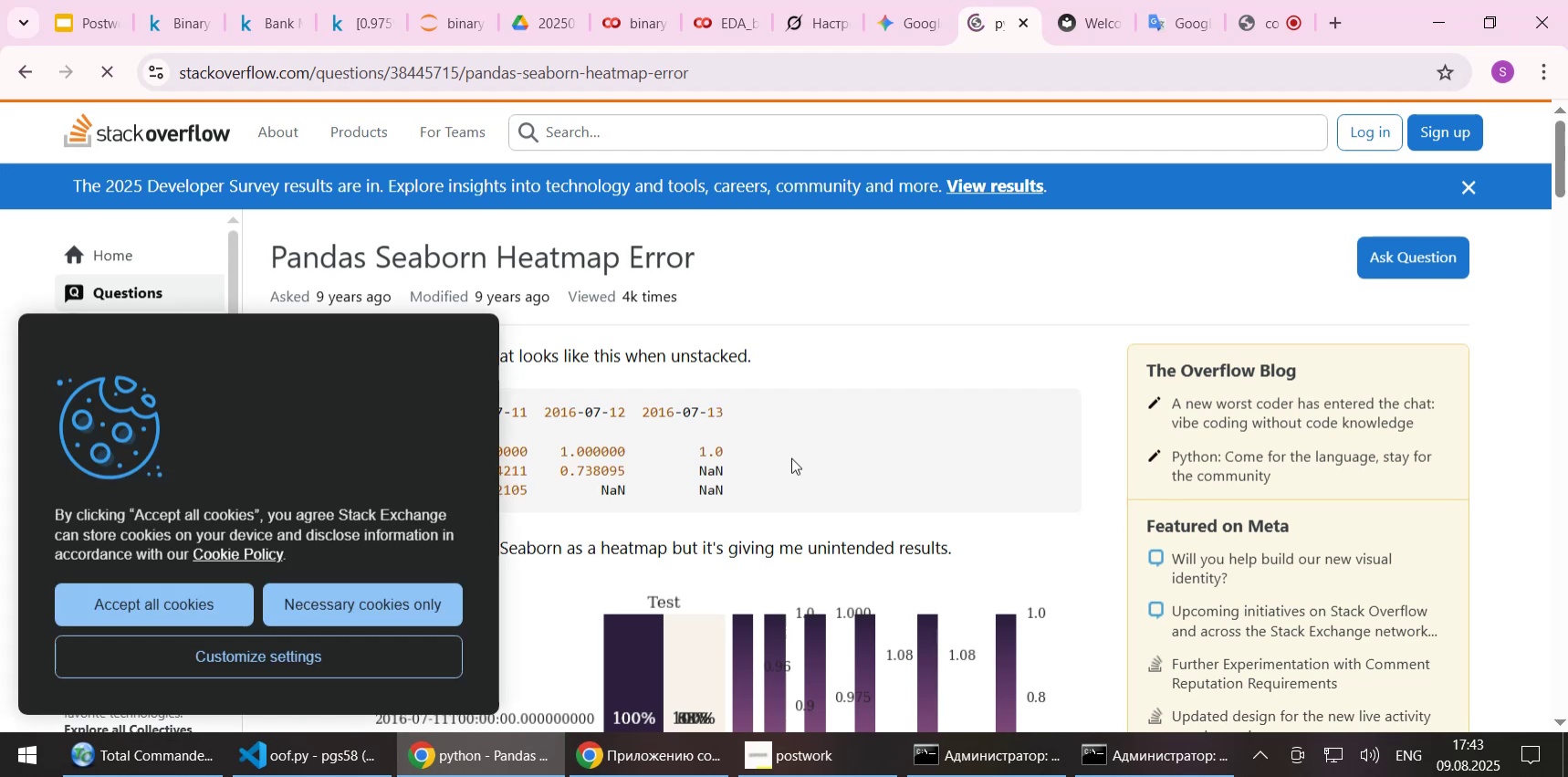 
wait(6.55)
 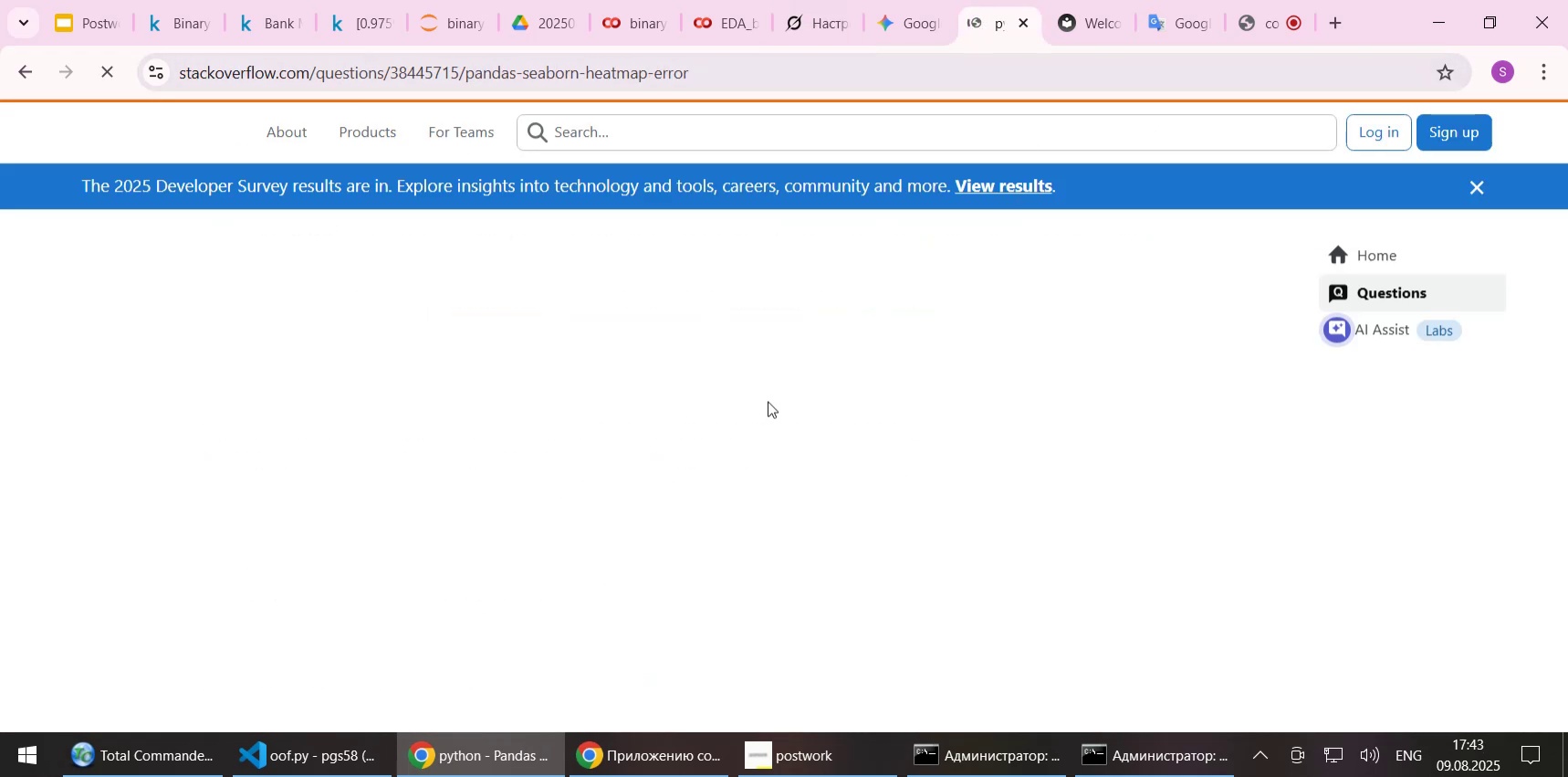 
left_click([143, 604])
 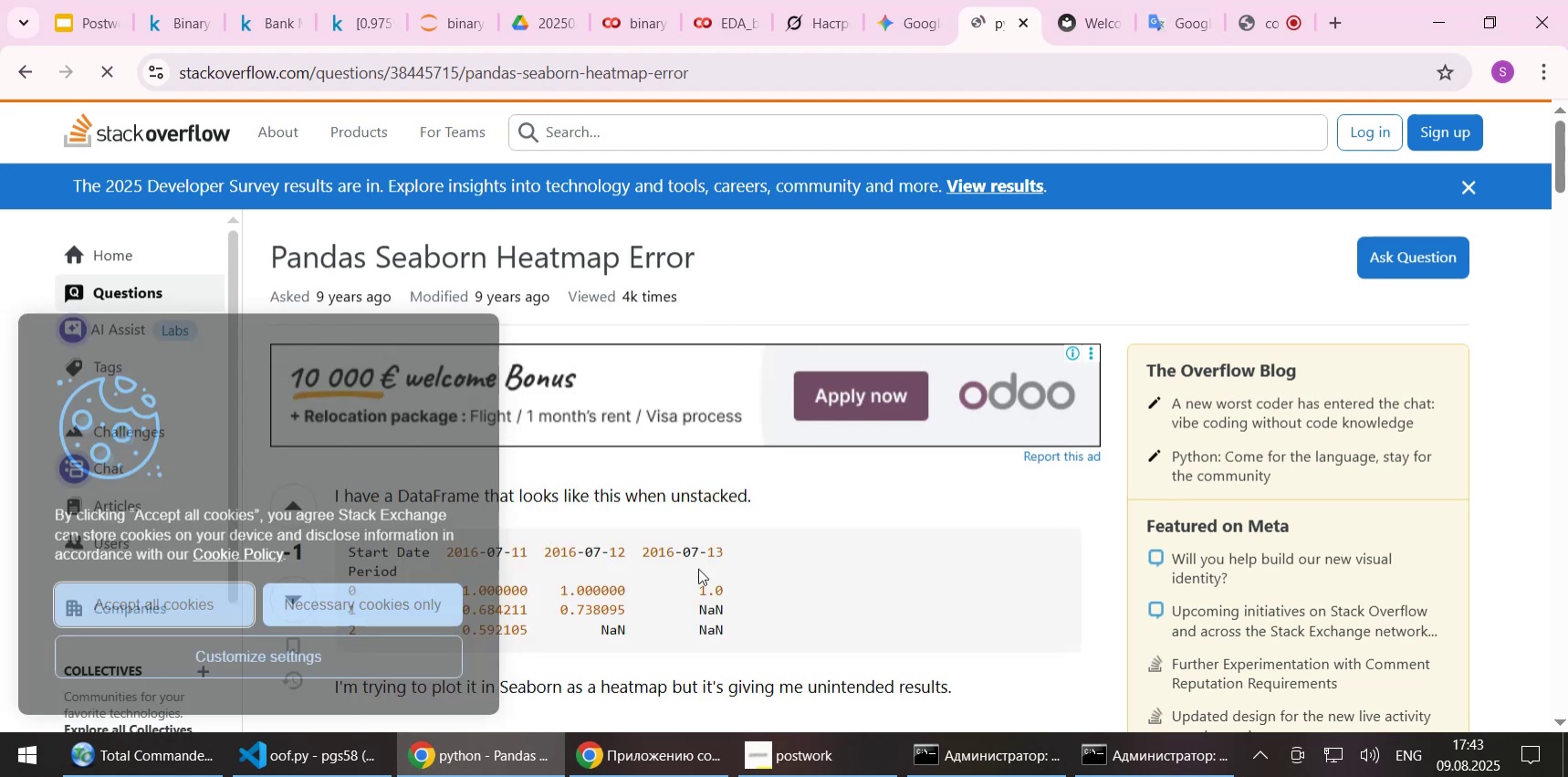 
scroll: coordinate [716, 559], scroll_direction: down, amount: 6.0
 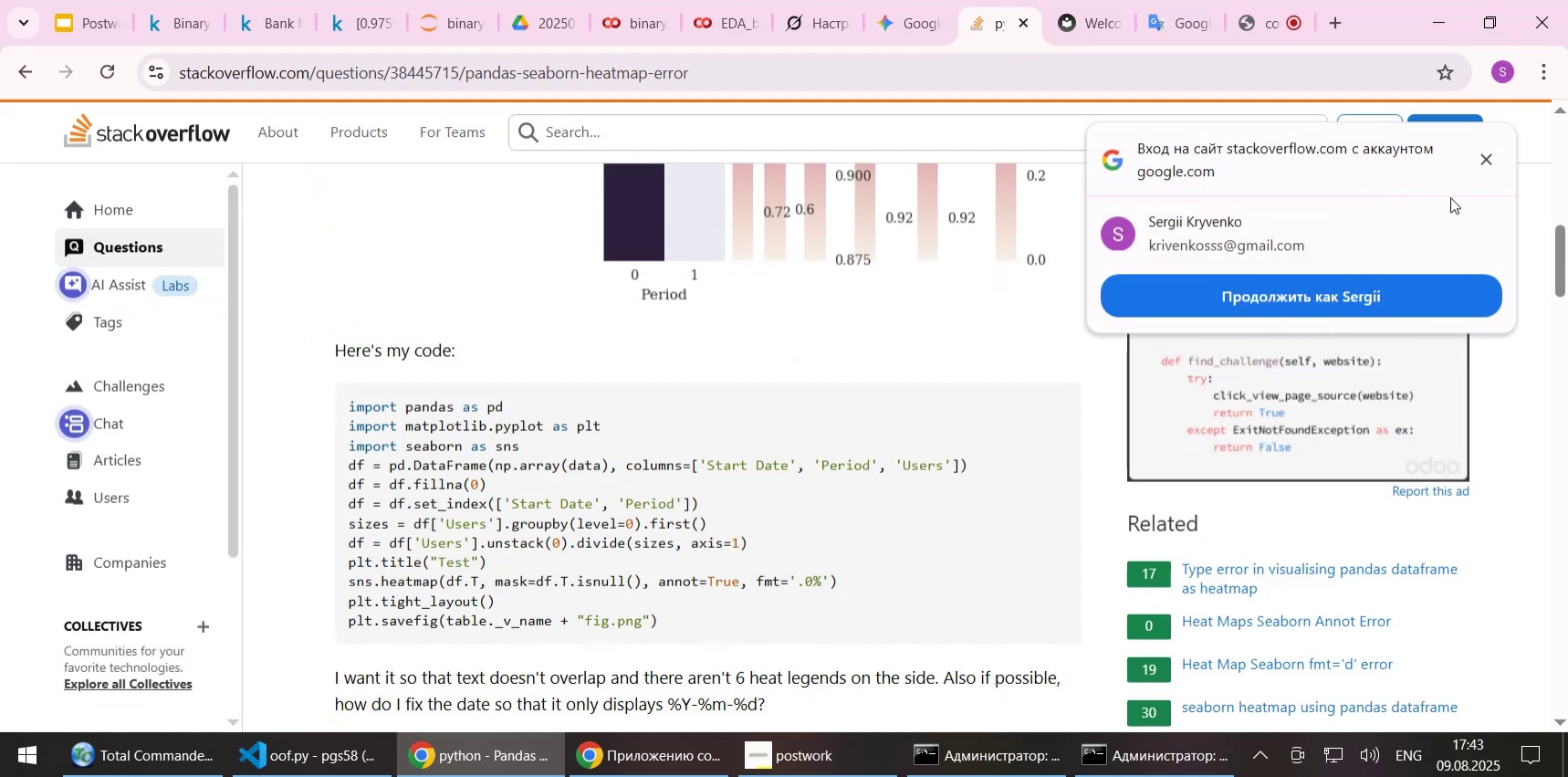 
left_click([1477, 160])
 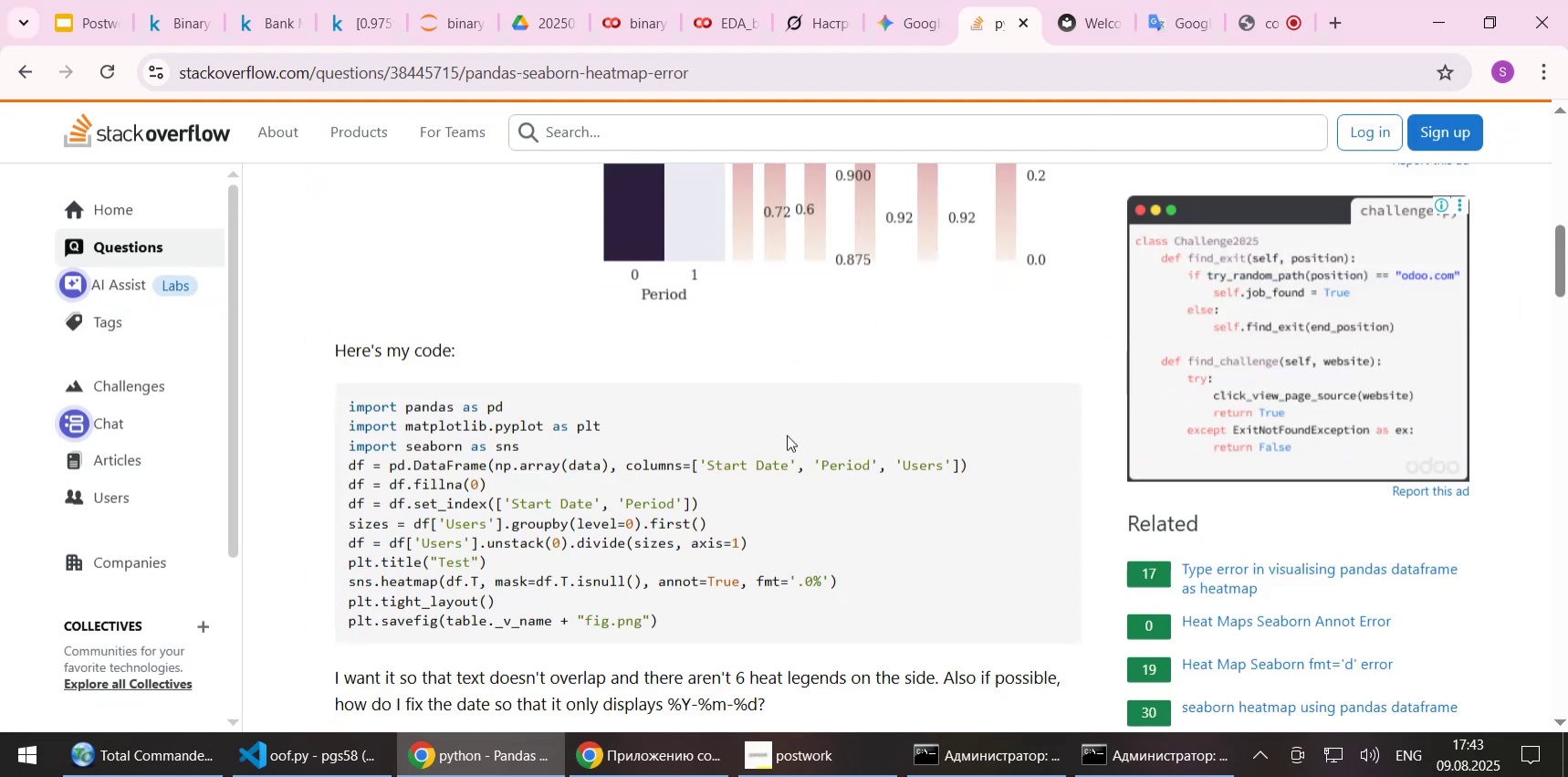 
scroll: coordinate [773, 448], scroll_direction: down, amount: 11.0
 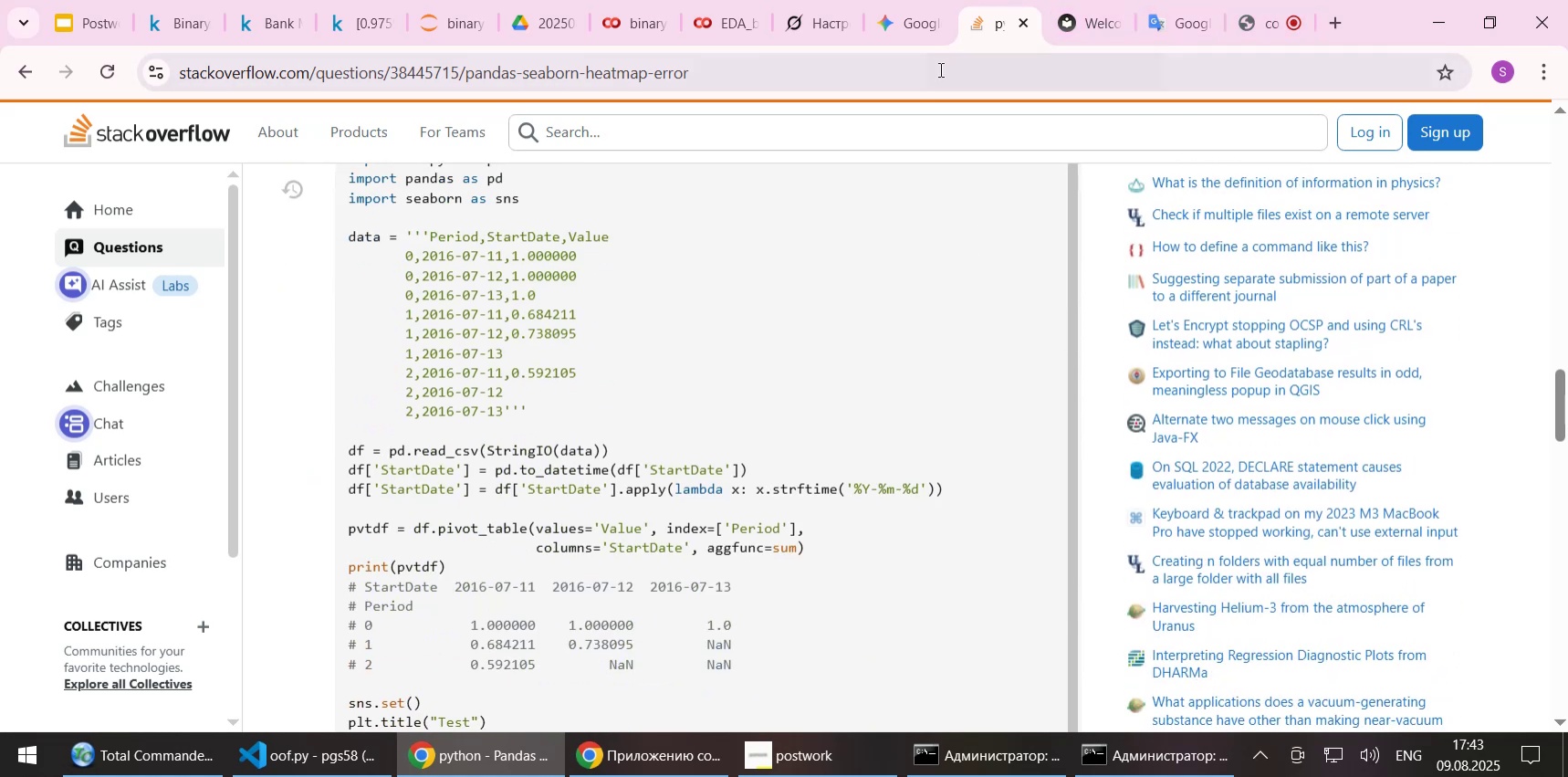 
left_click([20, 68])
 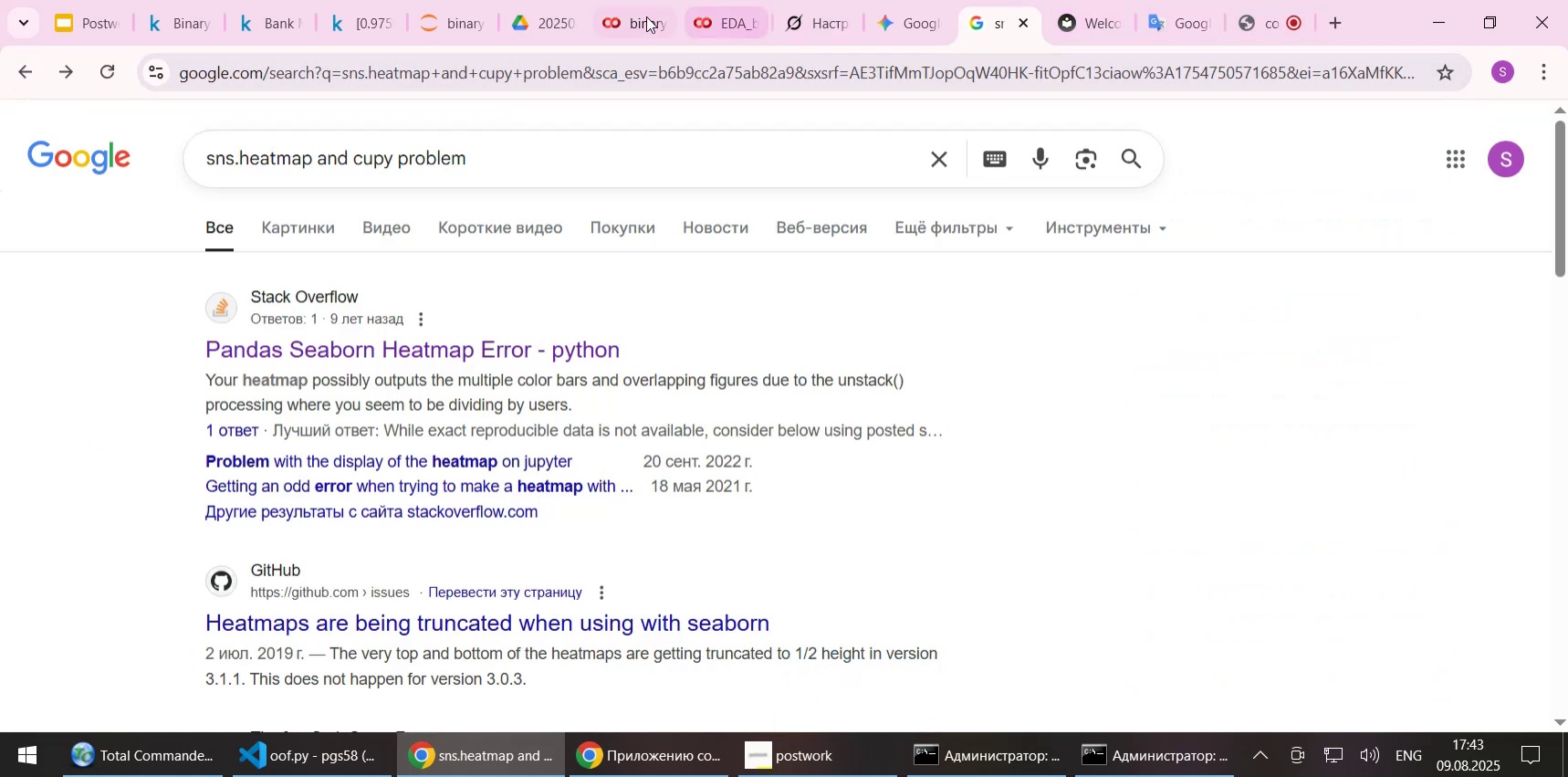 
left_click([622, 16])
 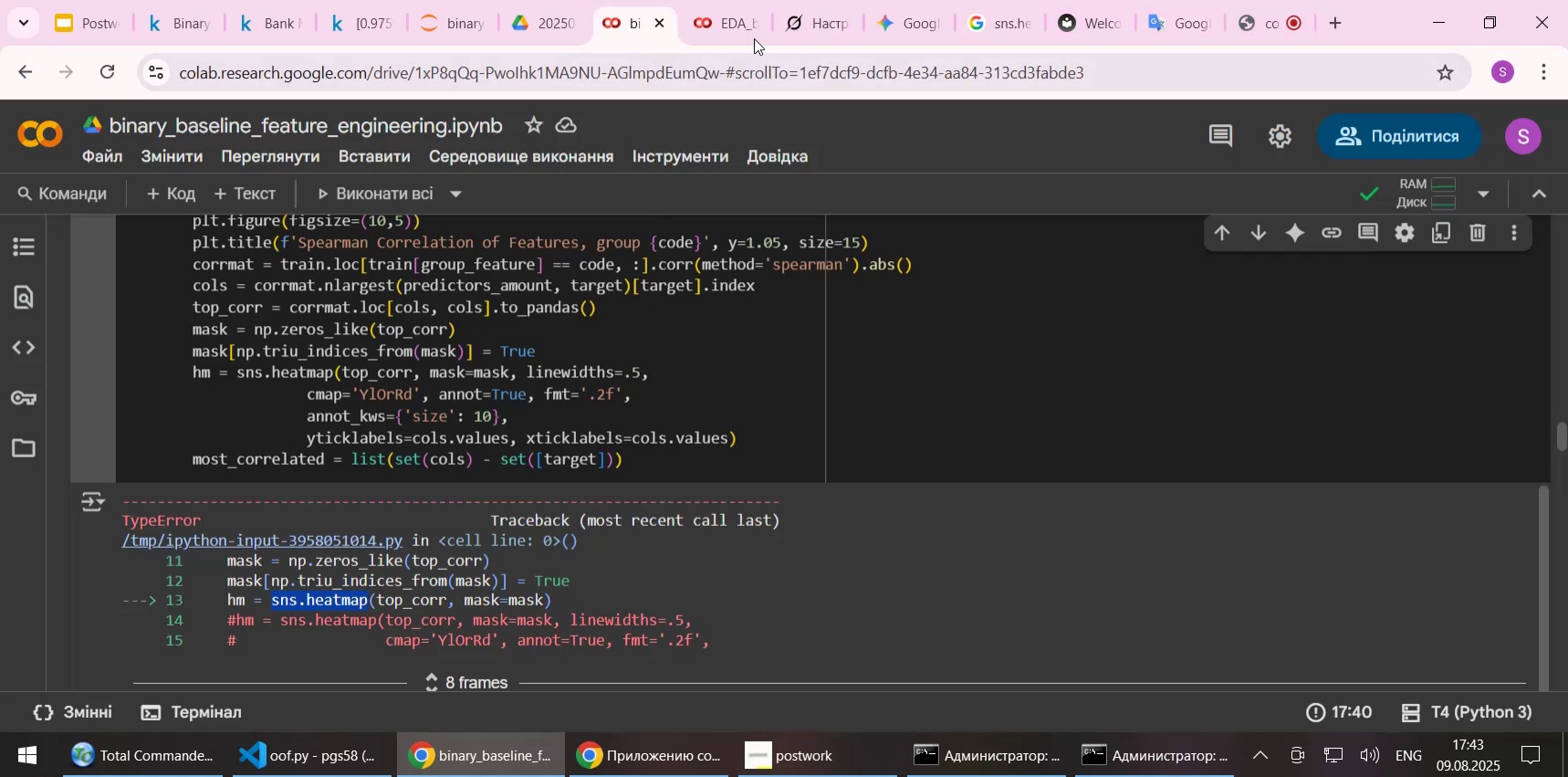 
left_click([816, 23])
 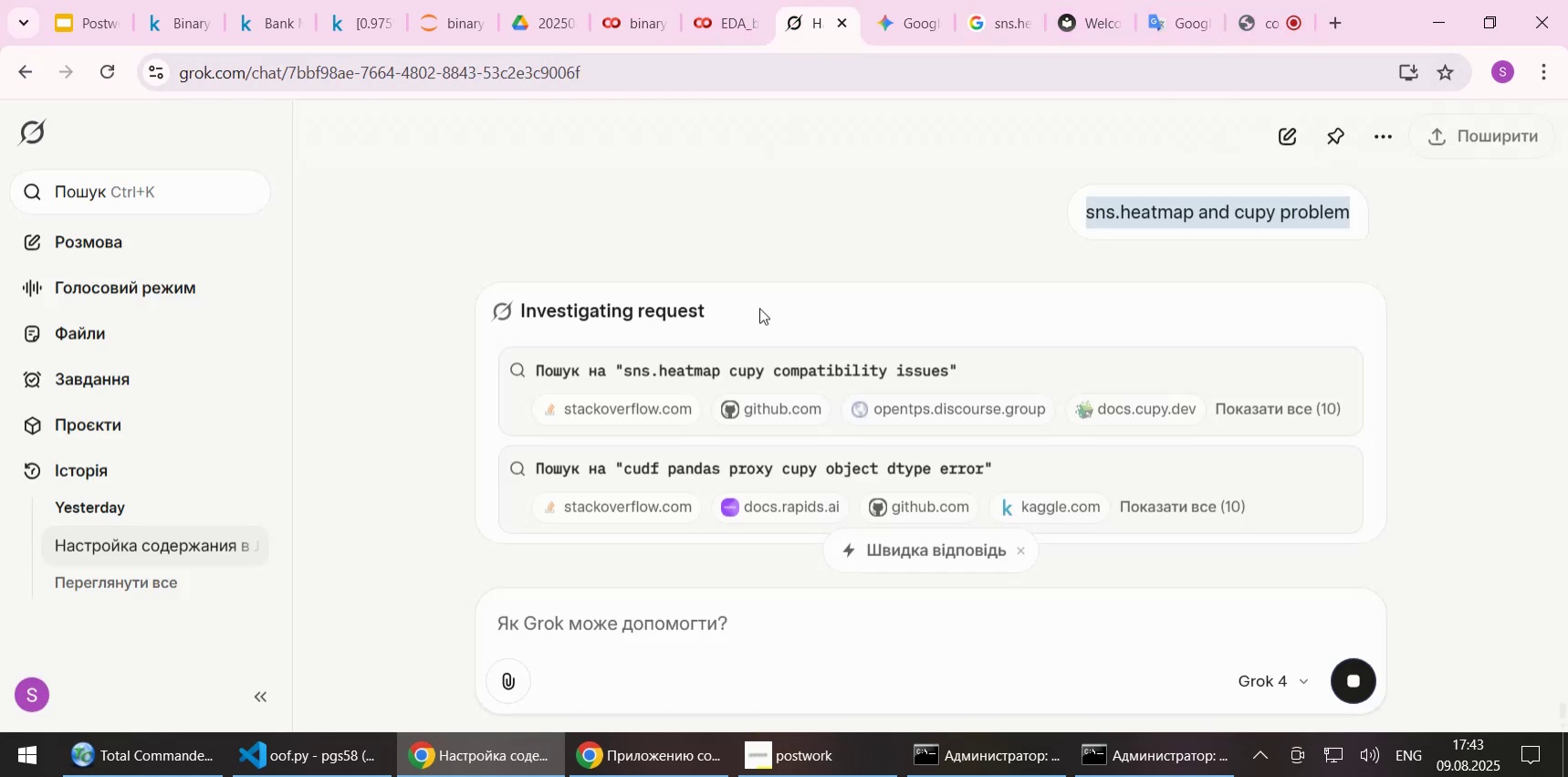 
scroll: coordinate [758, 307], scroll_direction: down, amount: 2.0
 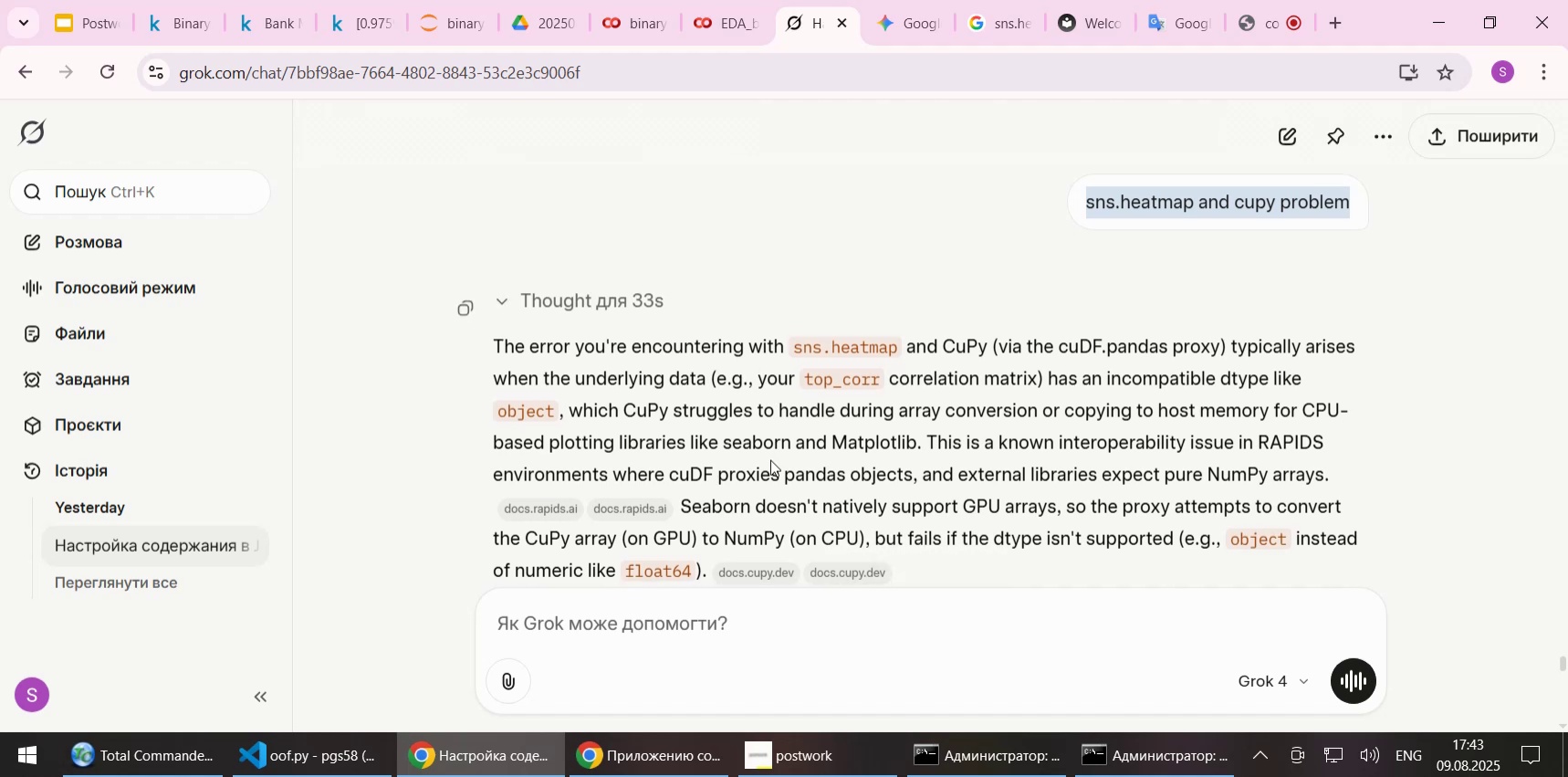 
wait(12.95)
 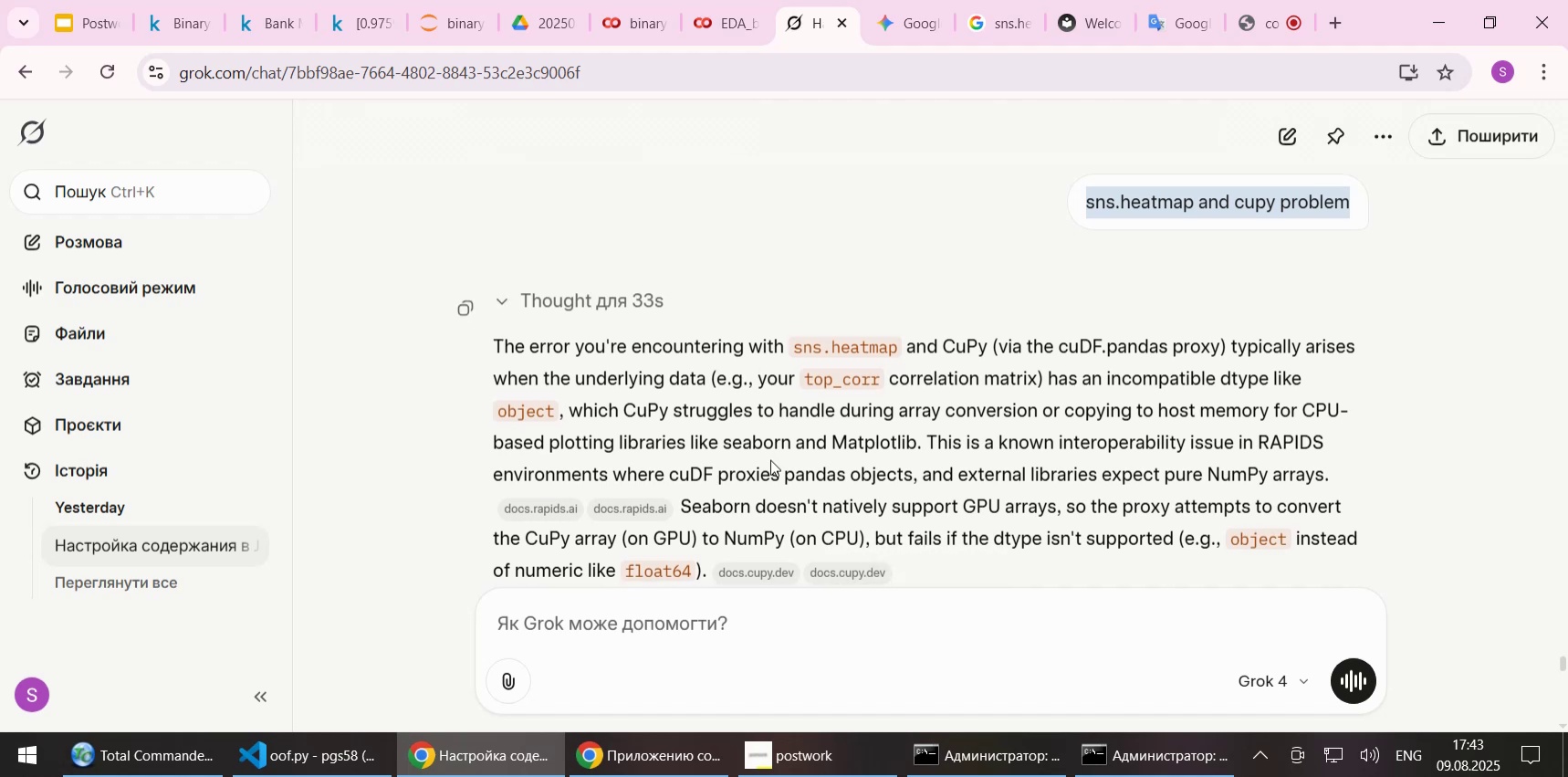 
scroll: coordinate [770, 459], scroll_direction: down, amount: 1.0
 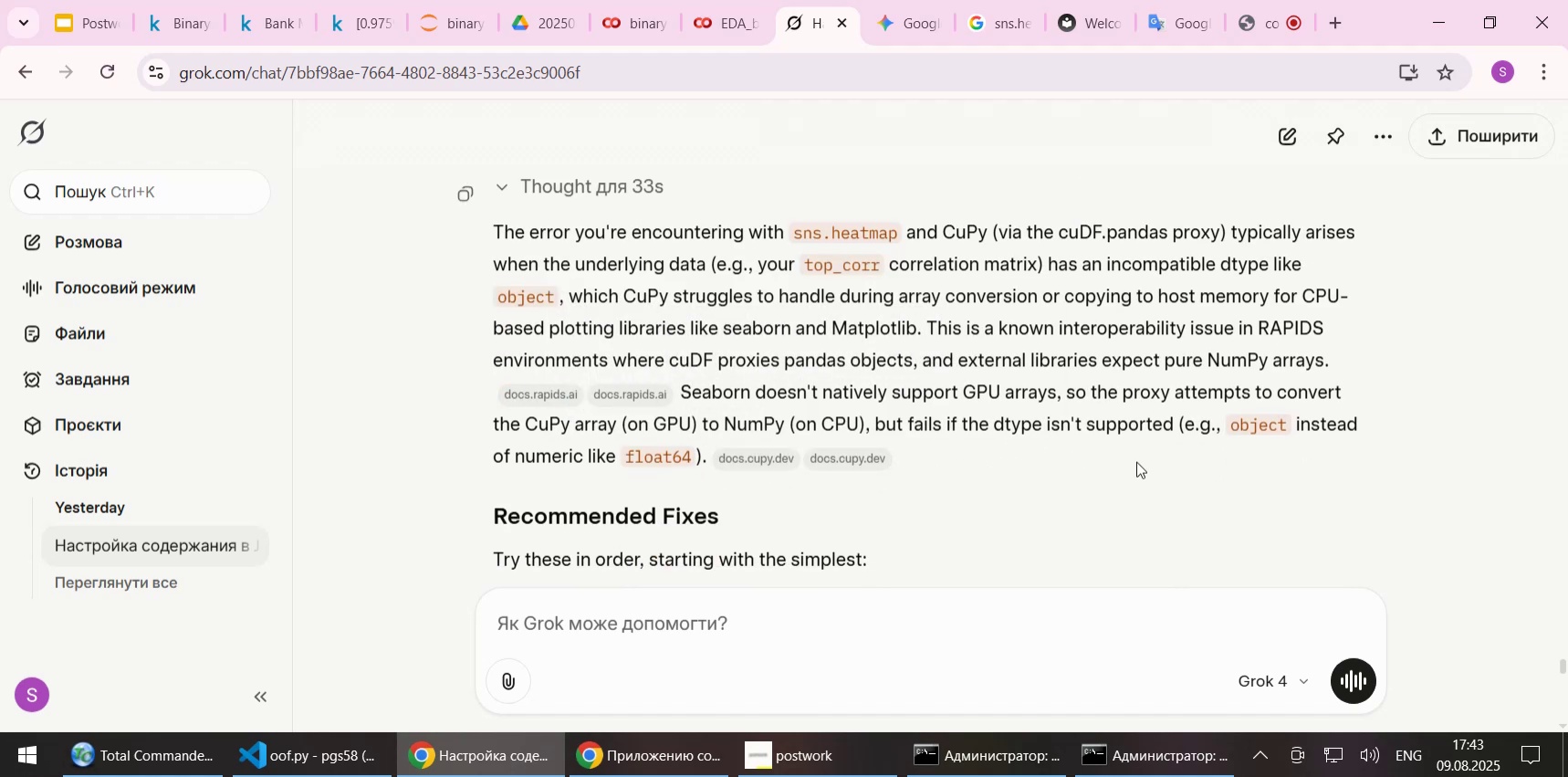 
wait(8.88)
 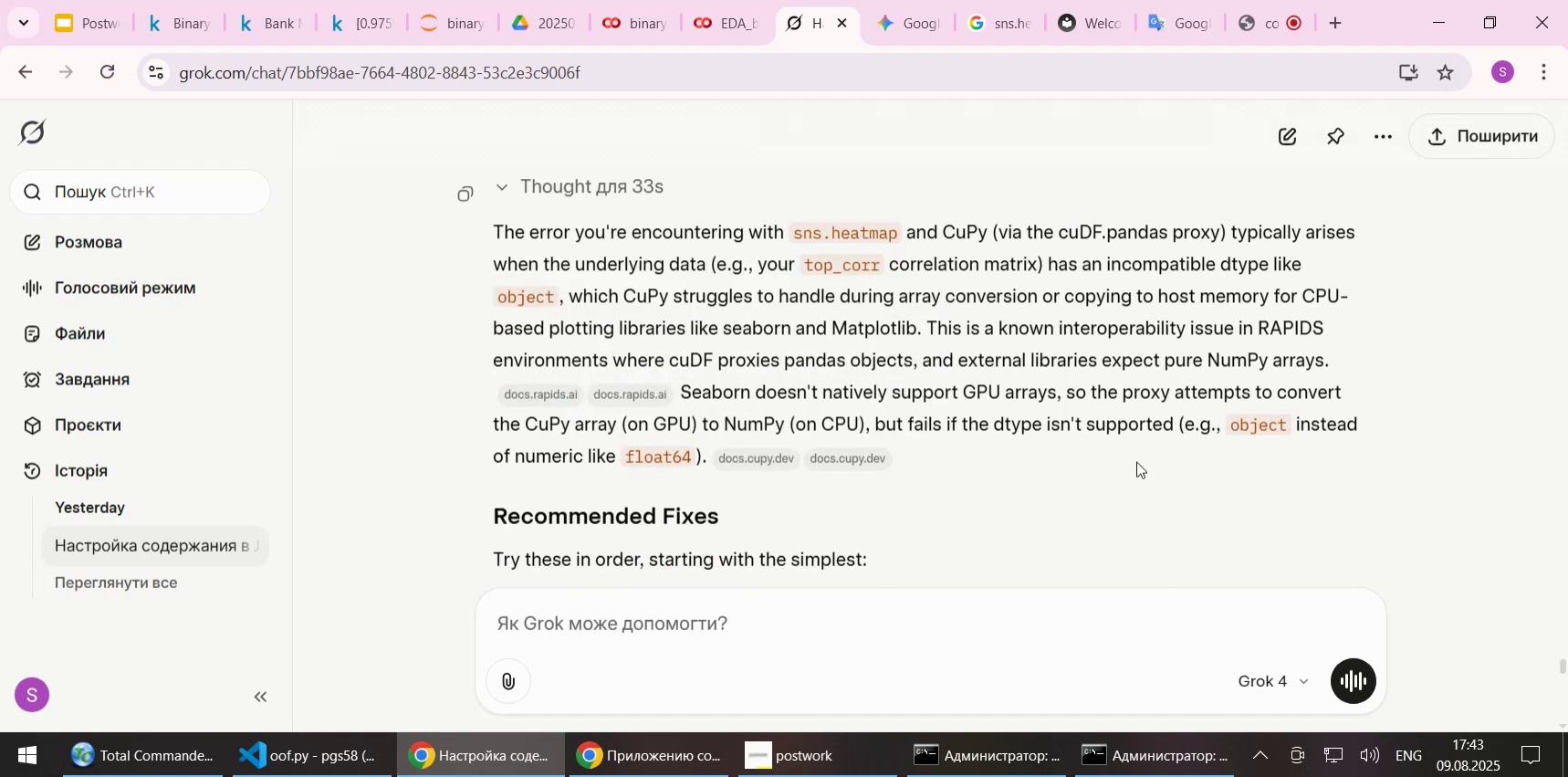 
scroll: coordinate [1134, 462], scroll_direction: down, amount: 1.0
 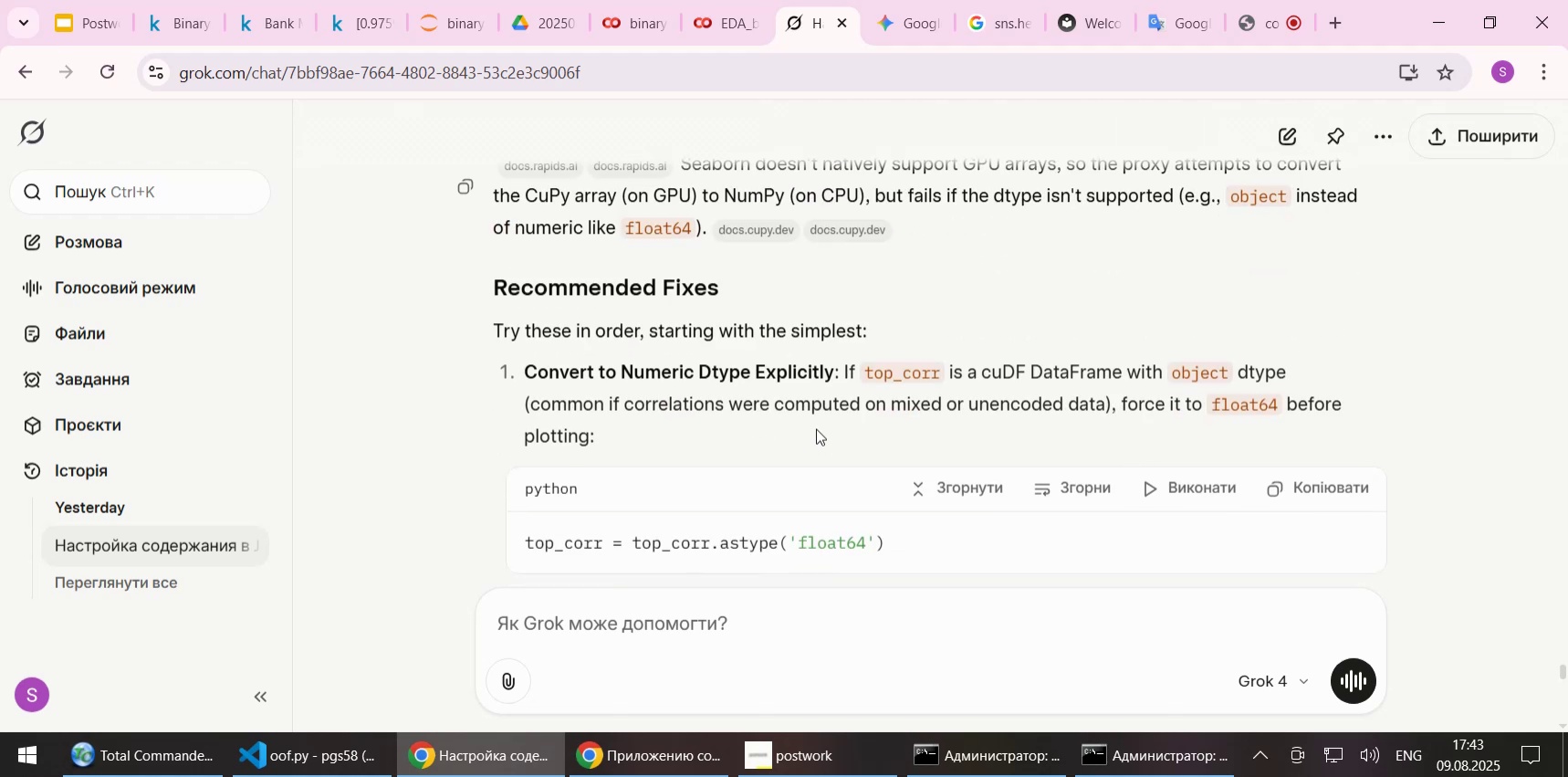 
wait(7.0)
 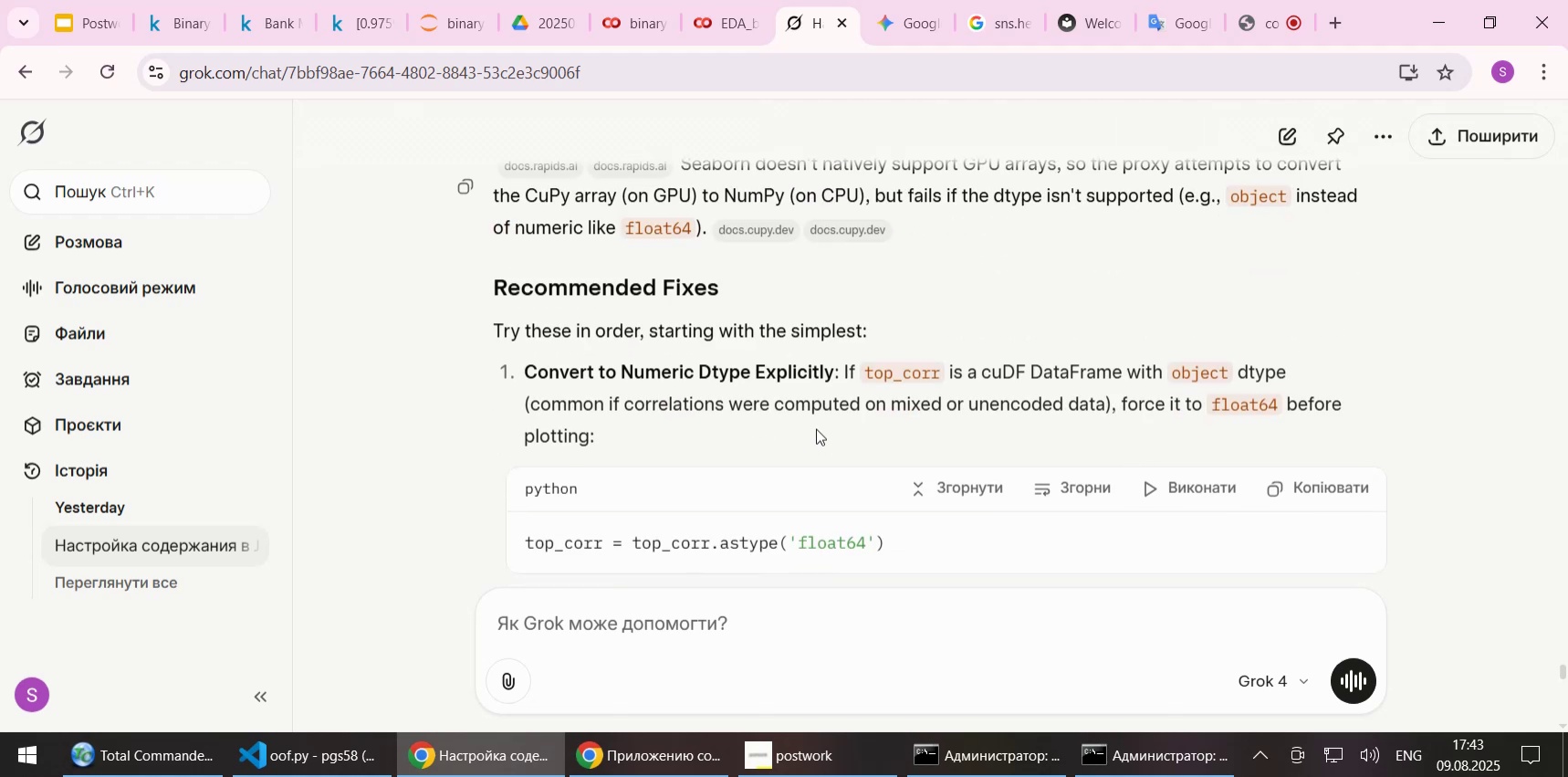 
scroll: coordinate [816, 428], scroll_direction: down, amount: 4.0
 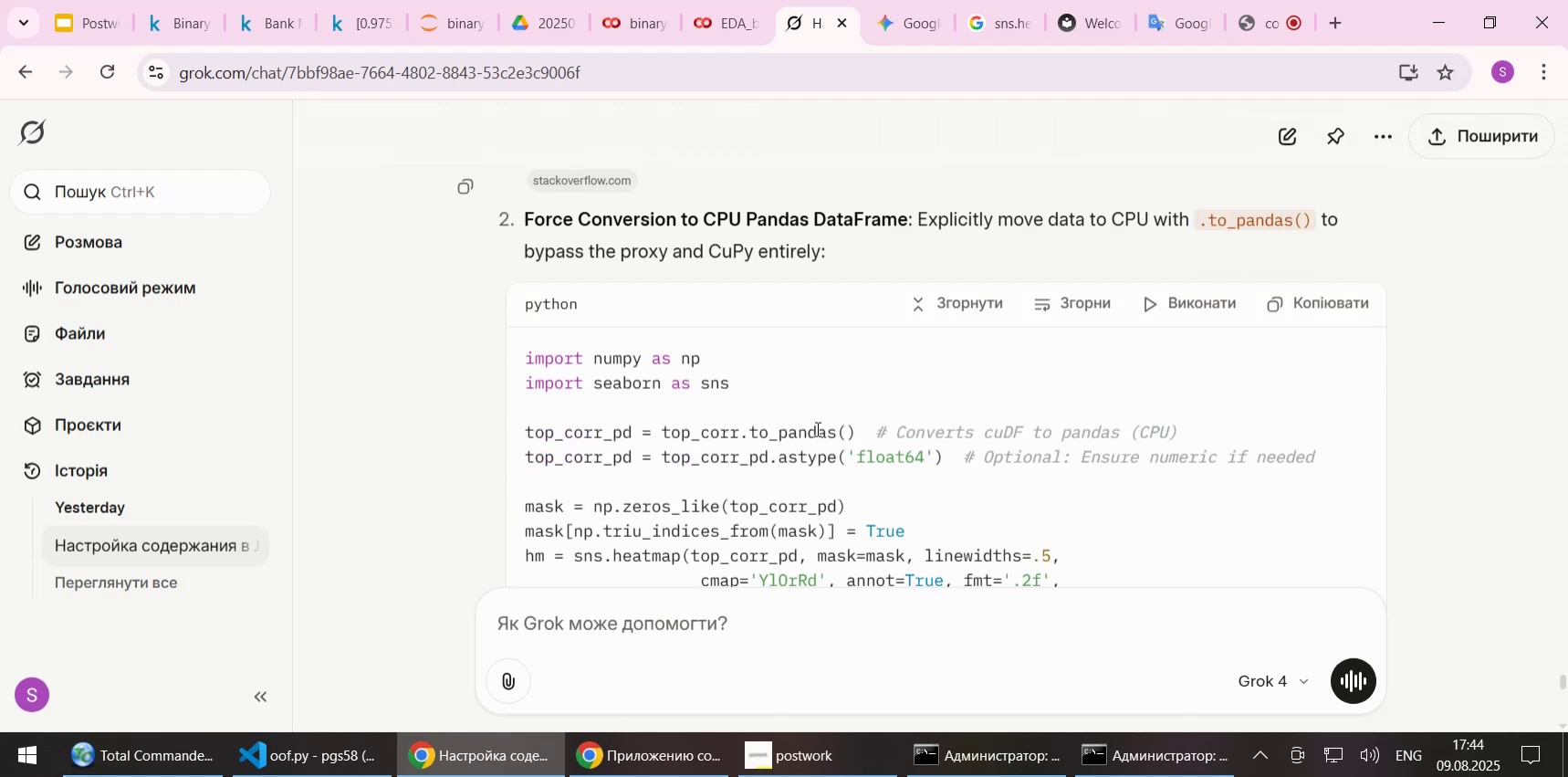 
wait(7.52)
 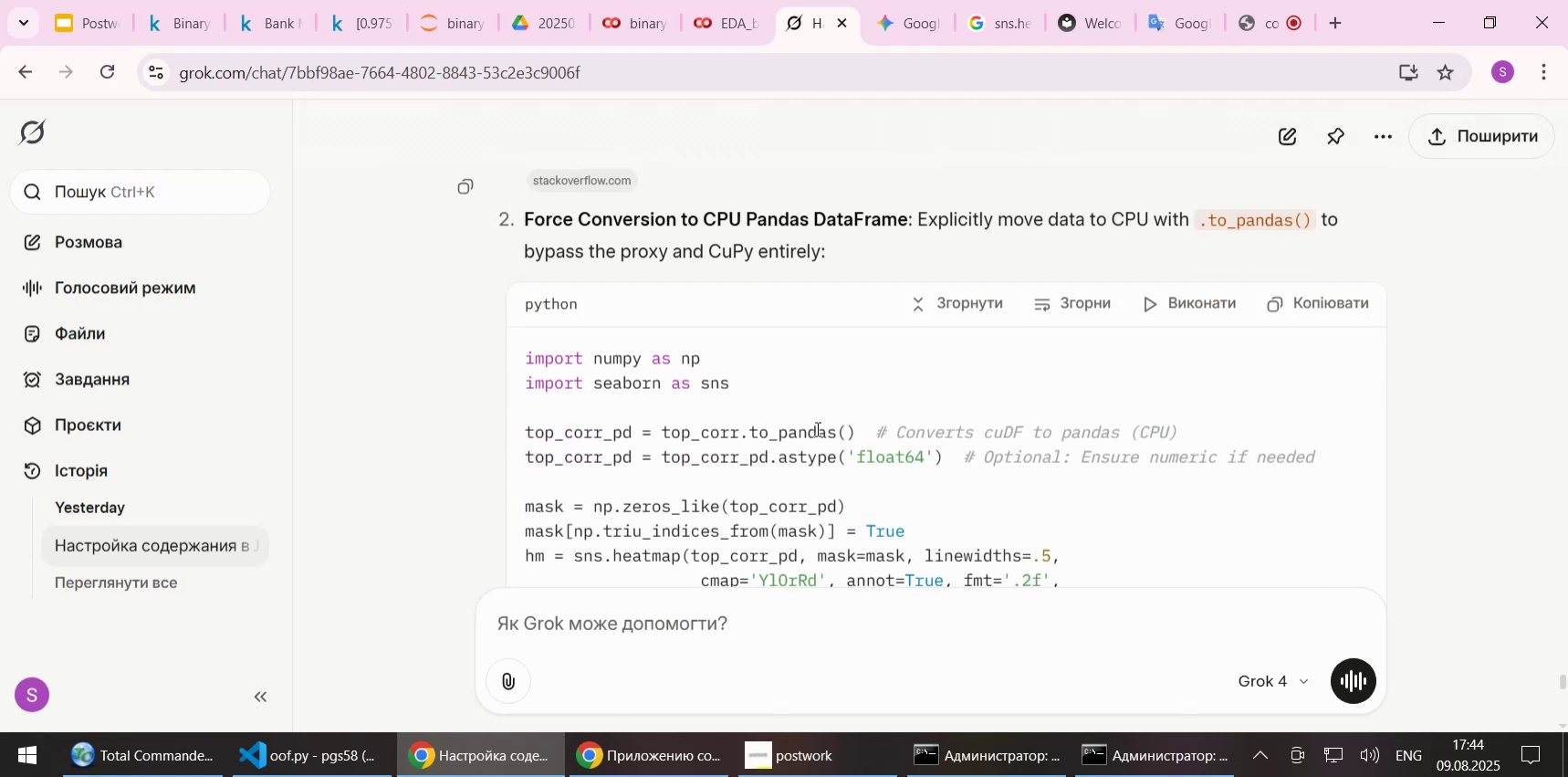 
scroll: coordinate [1065, 415], scroll_direction: down, amount: 2.0
 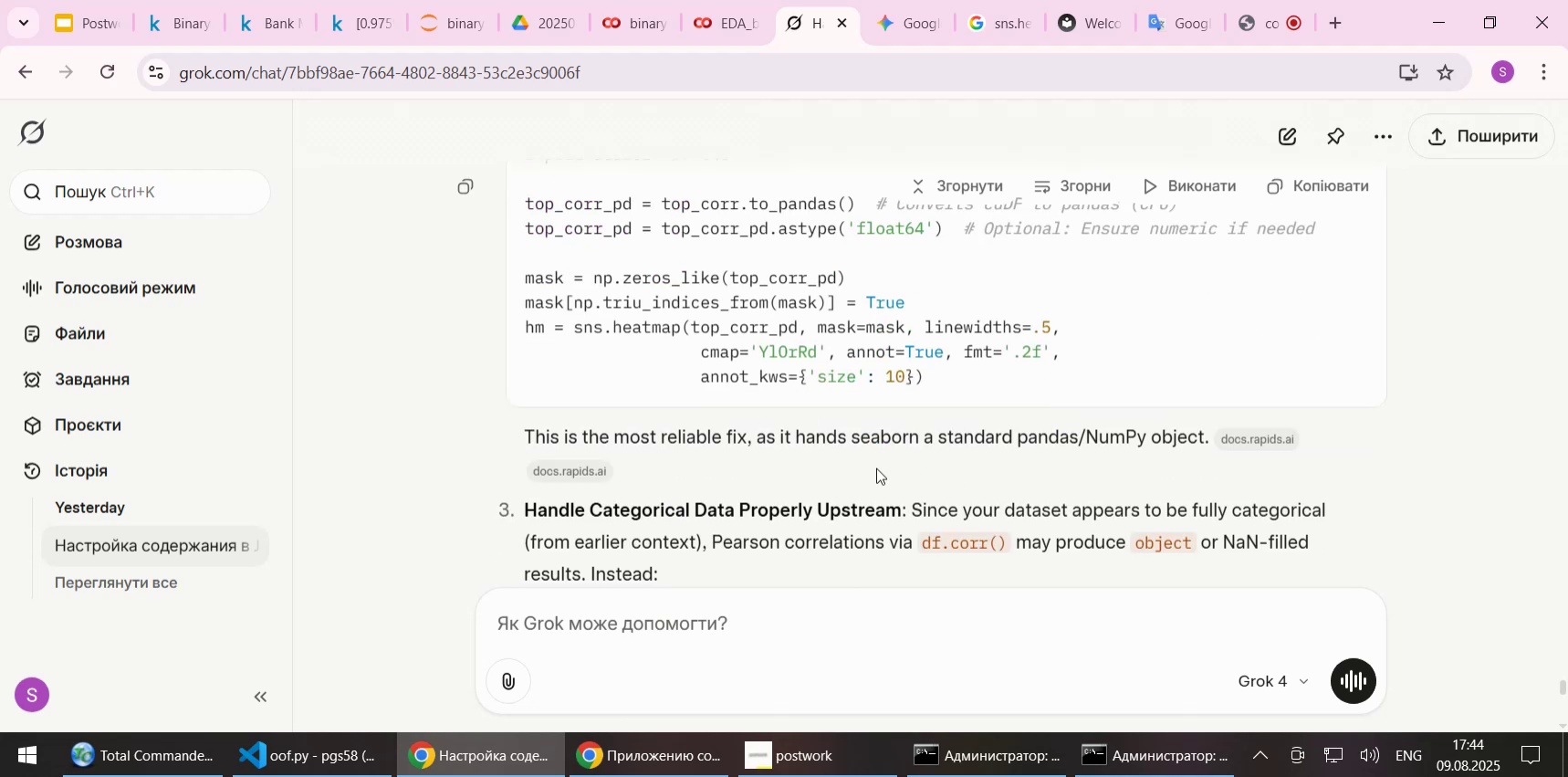 
wait(5.55)
 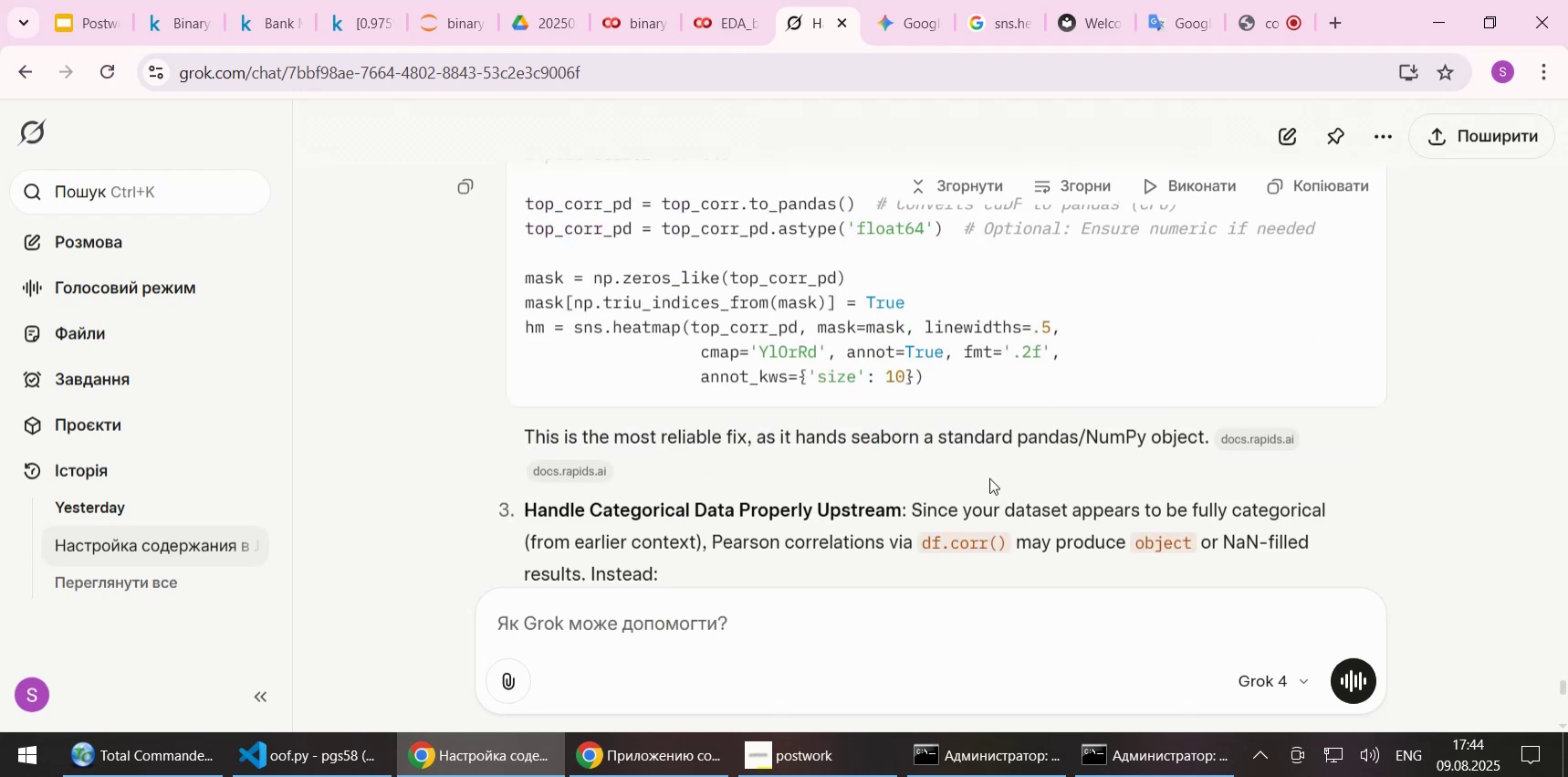 
scroll: coordinate [891, 445], scroll_direction: down, amount: 3.0
 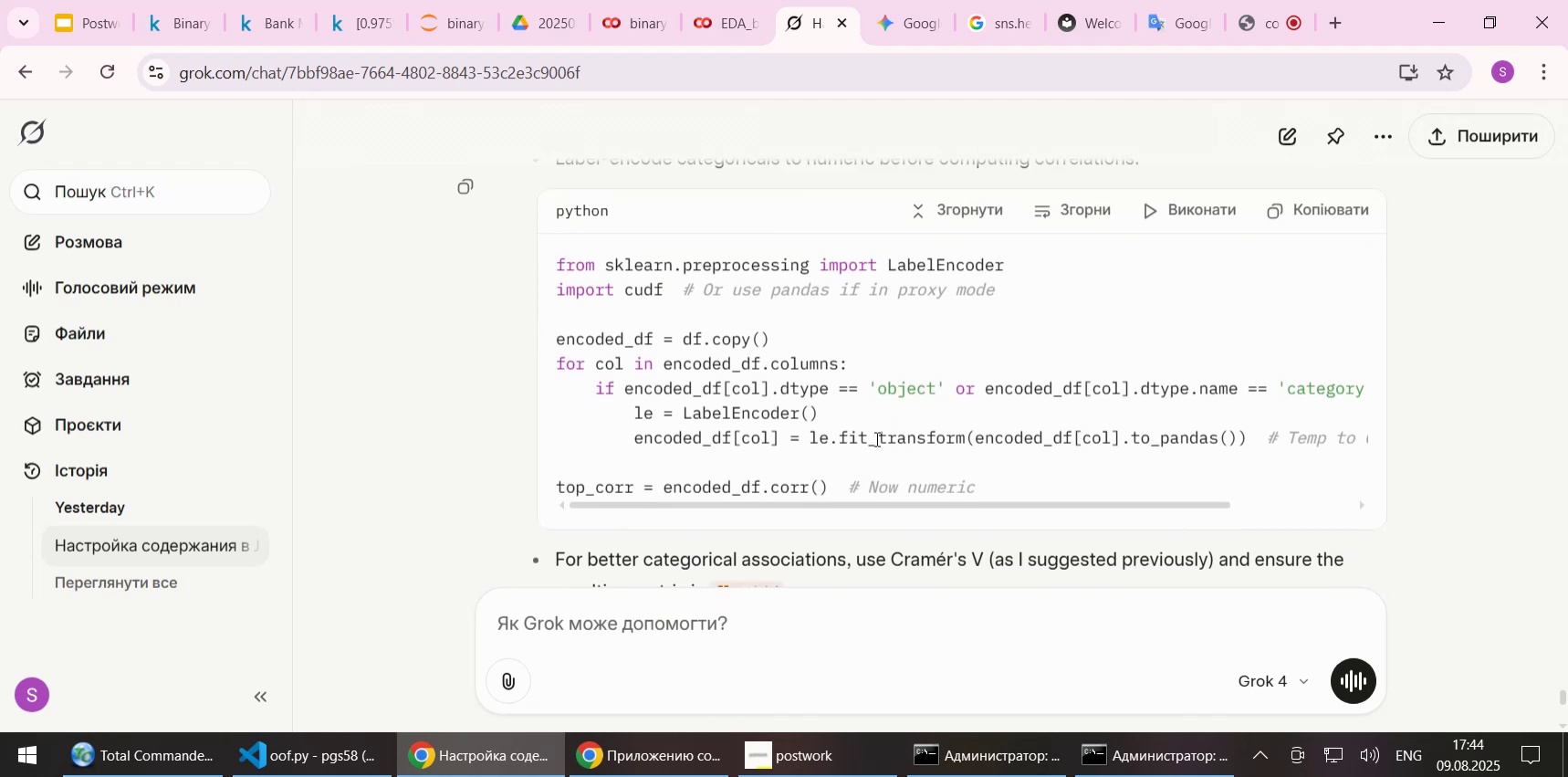 
wait(8.04)
 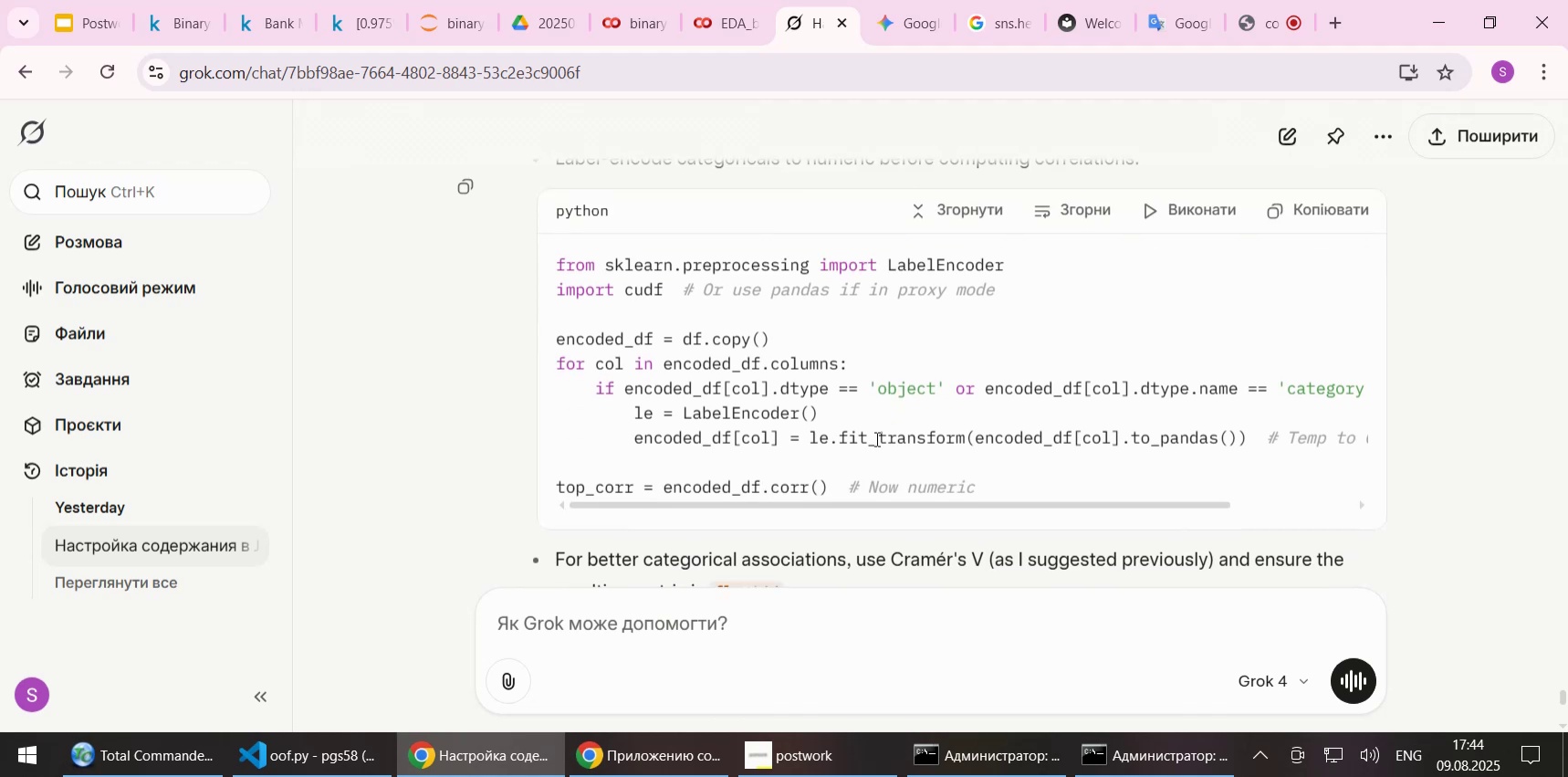 
scroll: coordinate [874, 423], scroll_direction: down, amount: 2.0
 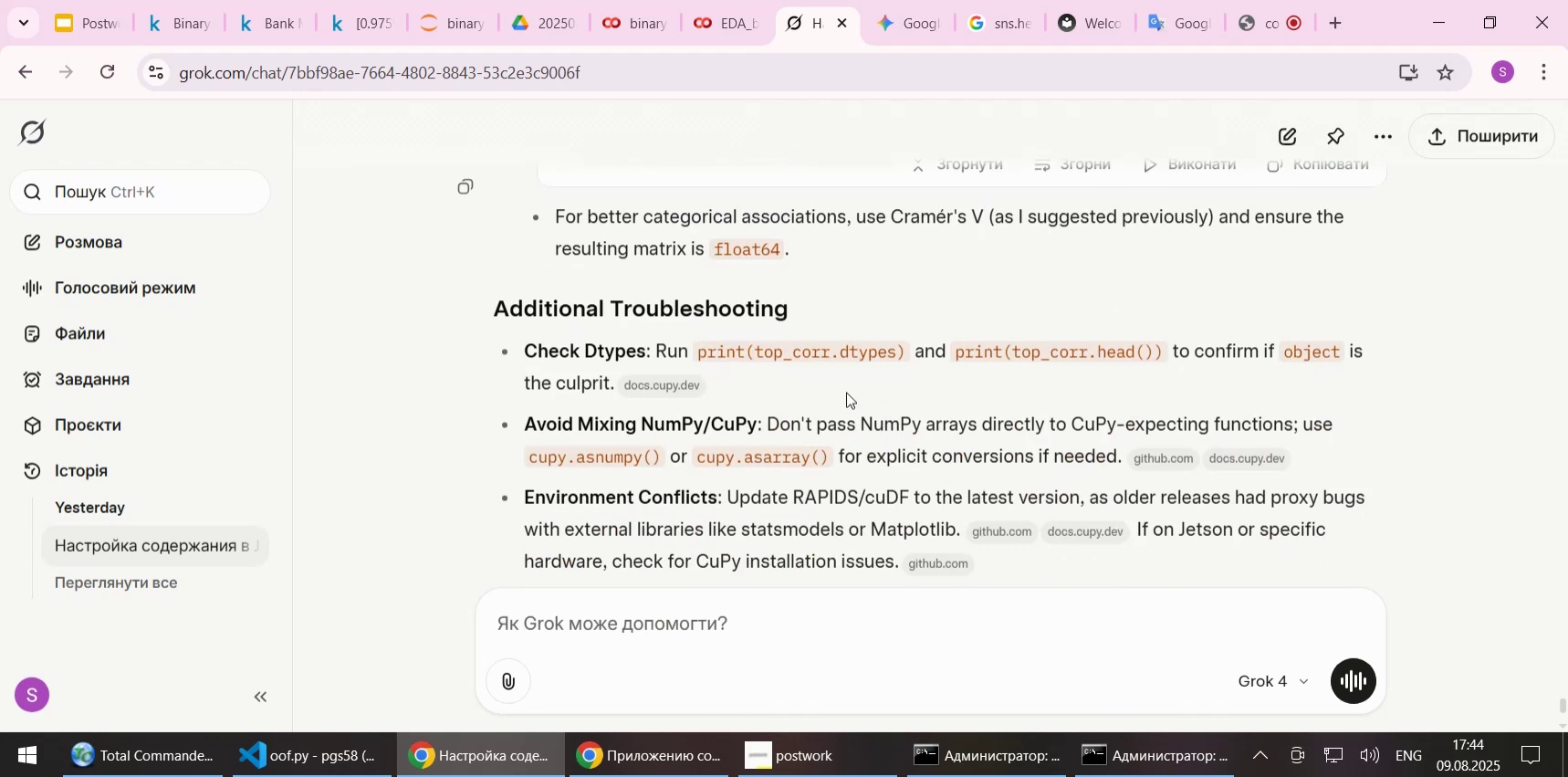 
wait(10.09)
 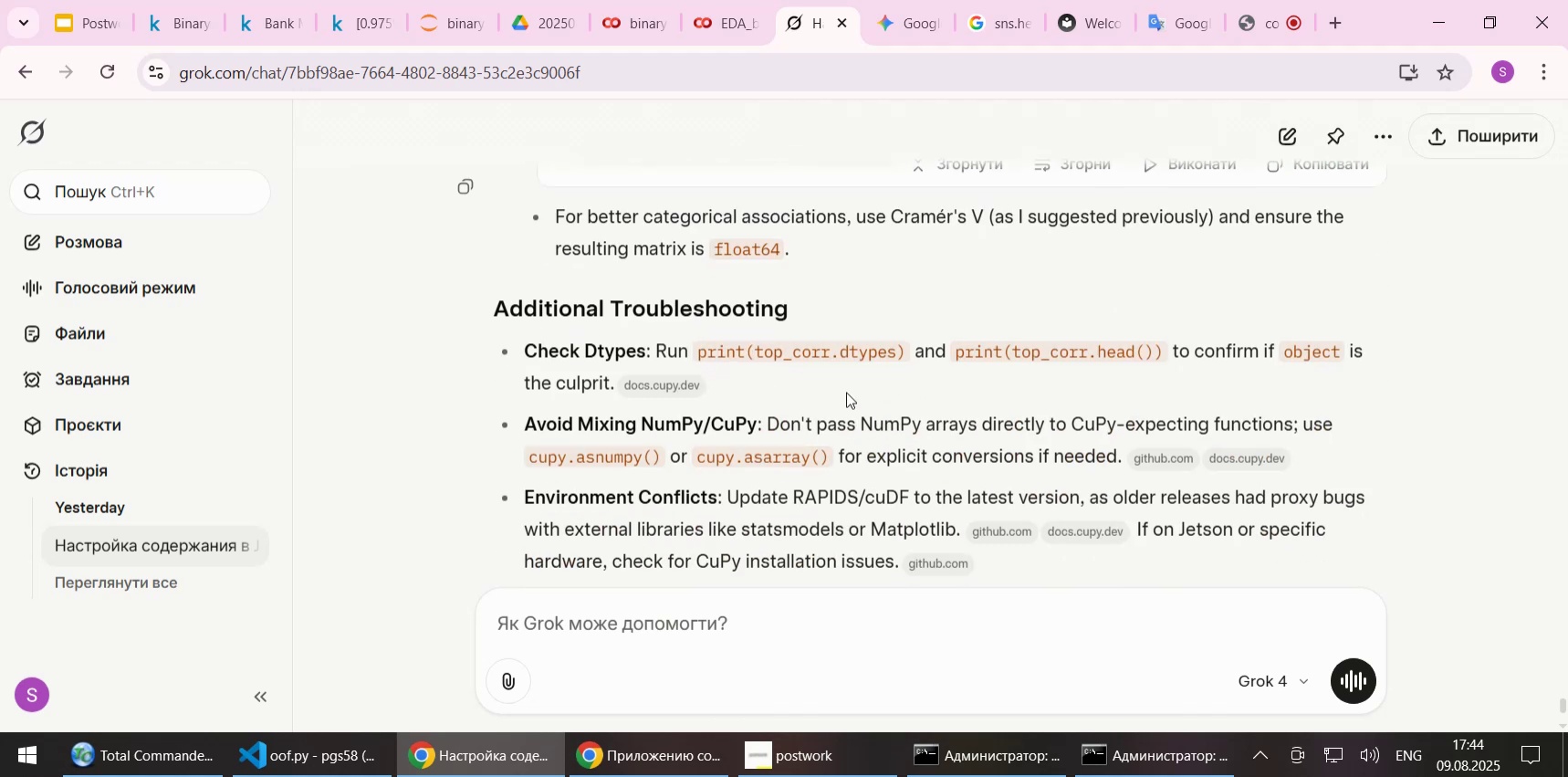 
left_click_drag(start_coordinate=[702, 352], to_coordinate=[907, 350])
 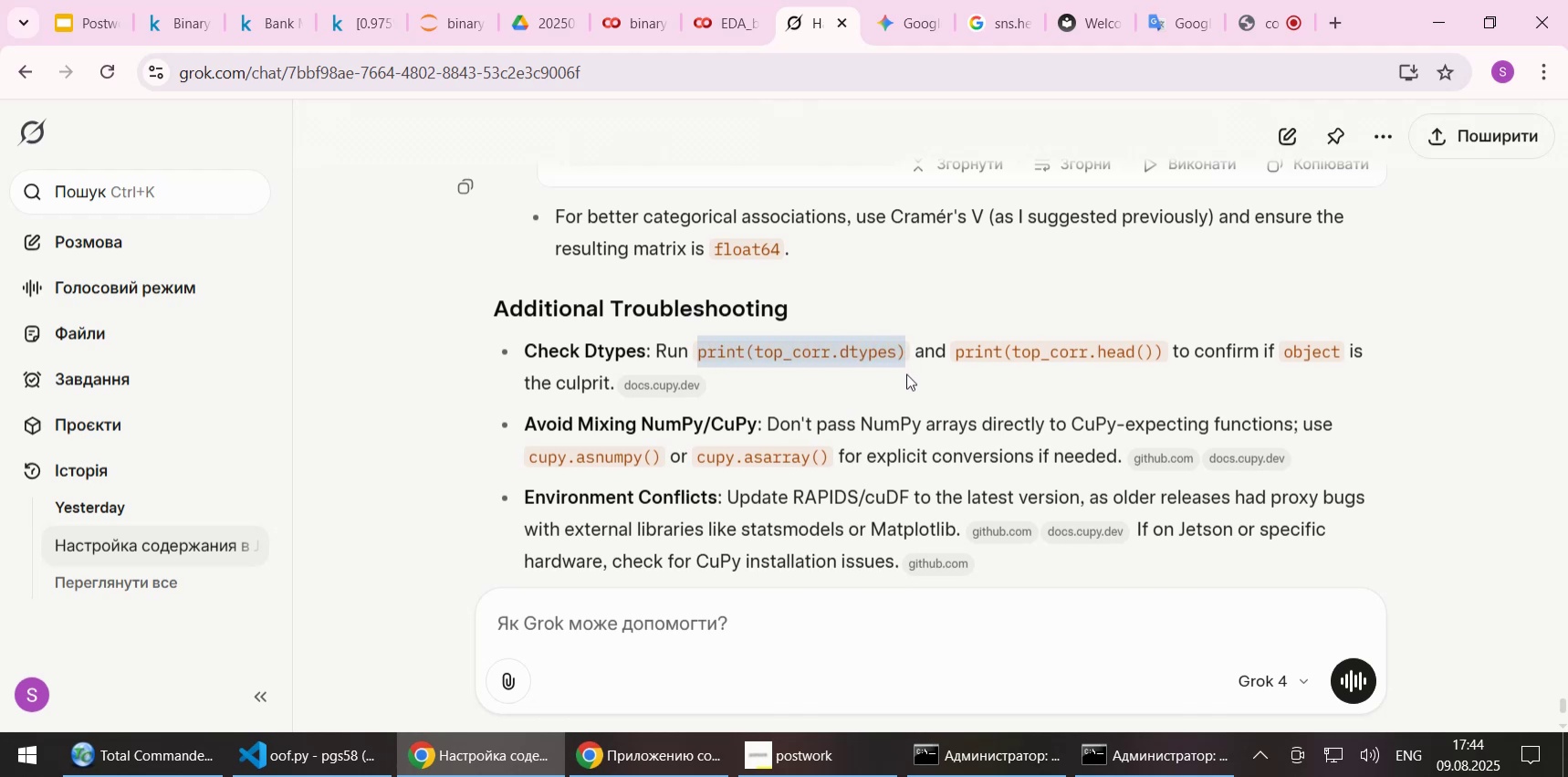 
key(Control+C)
 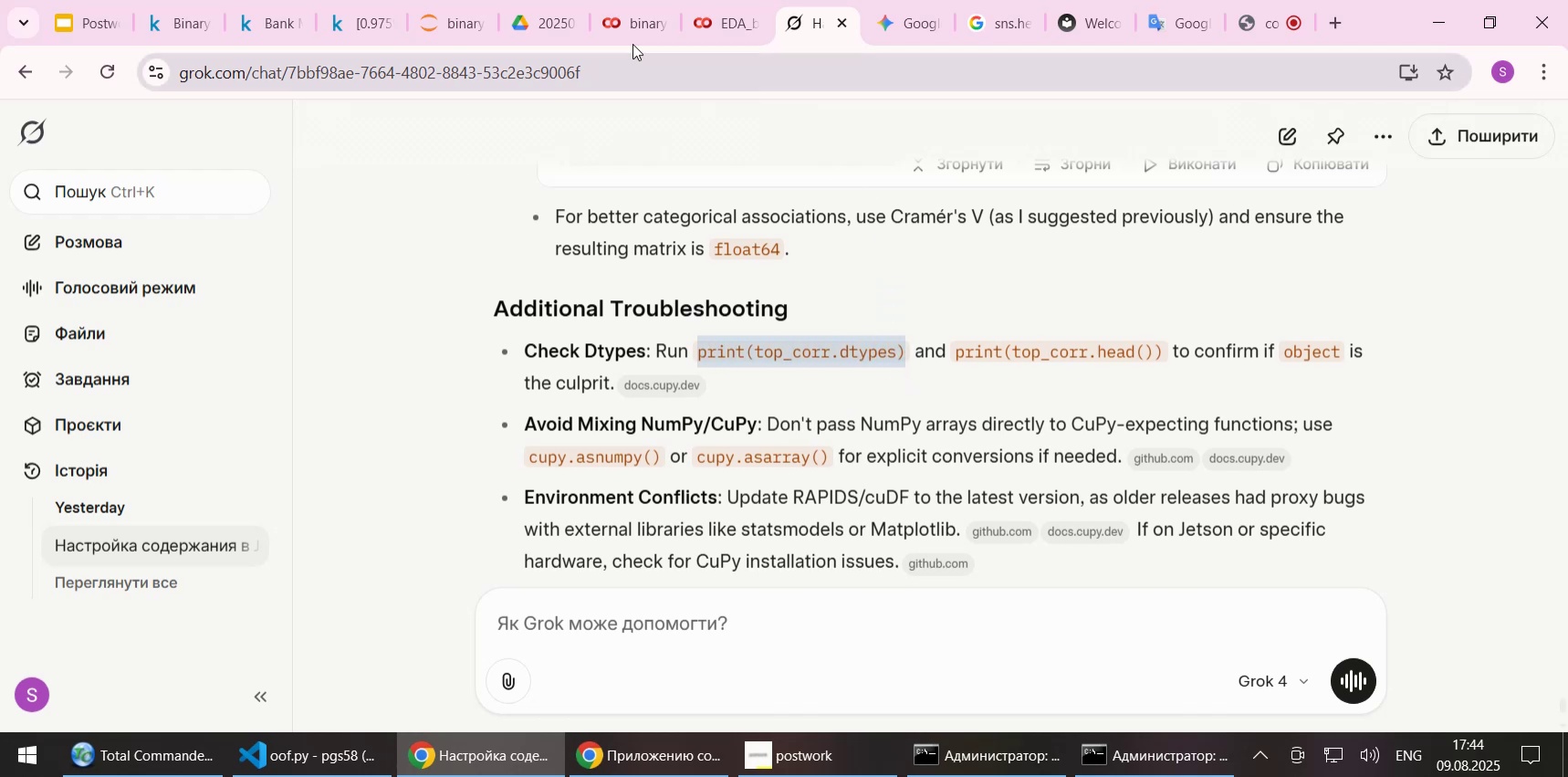 
left_click([606, 17])
 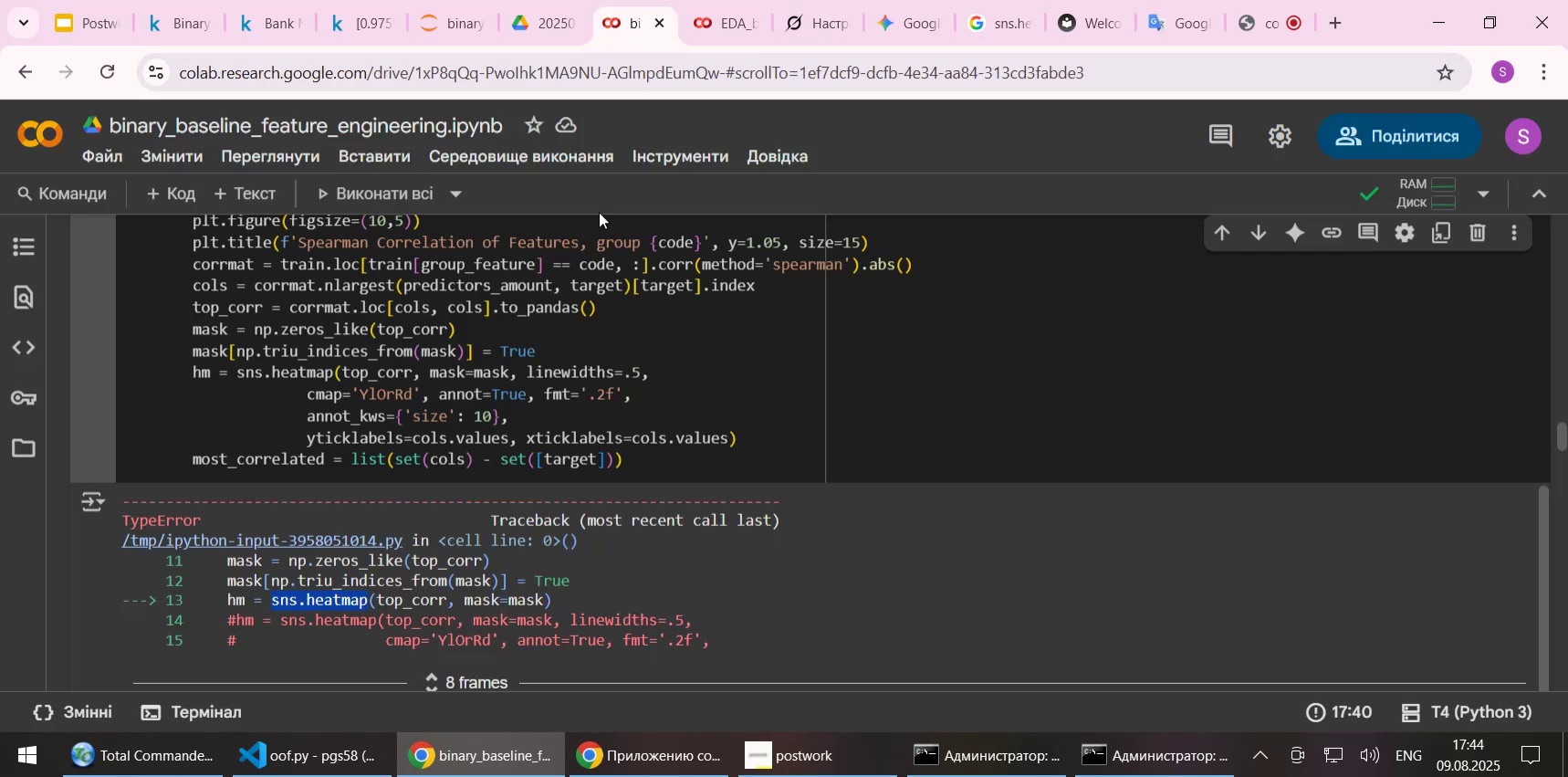 
scroll: coordinate [506, 409], scroll_direction: up, amount: 7.0
 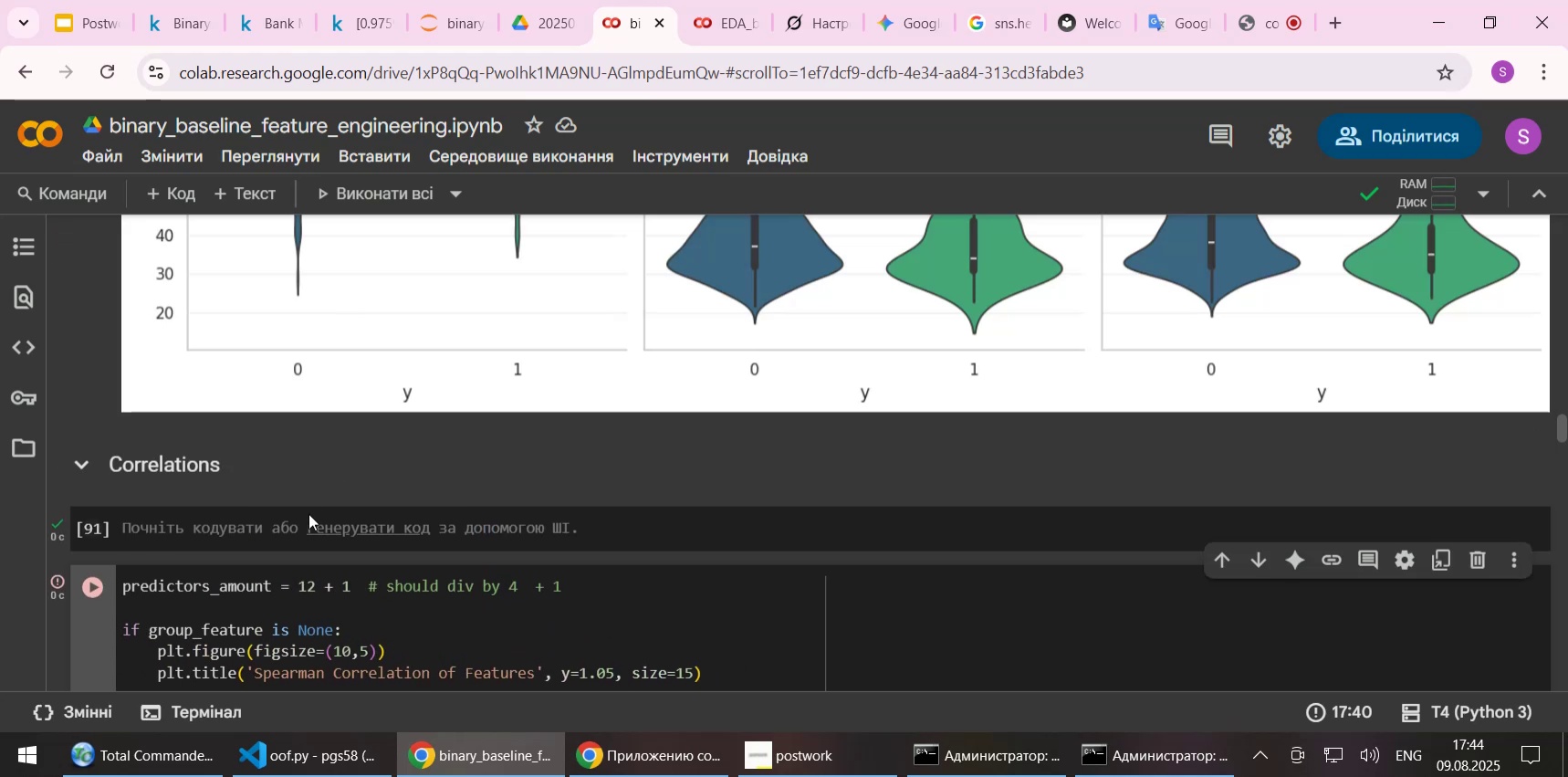 
left_click([276, 533])
 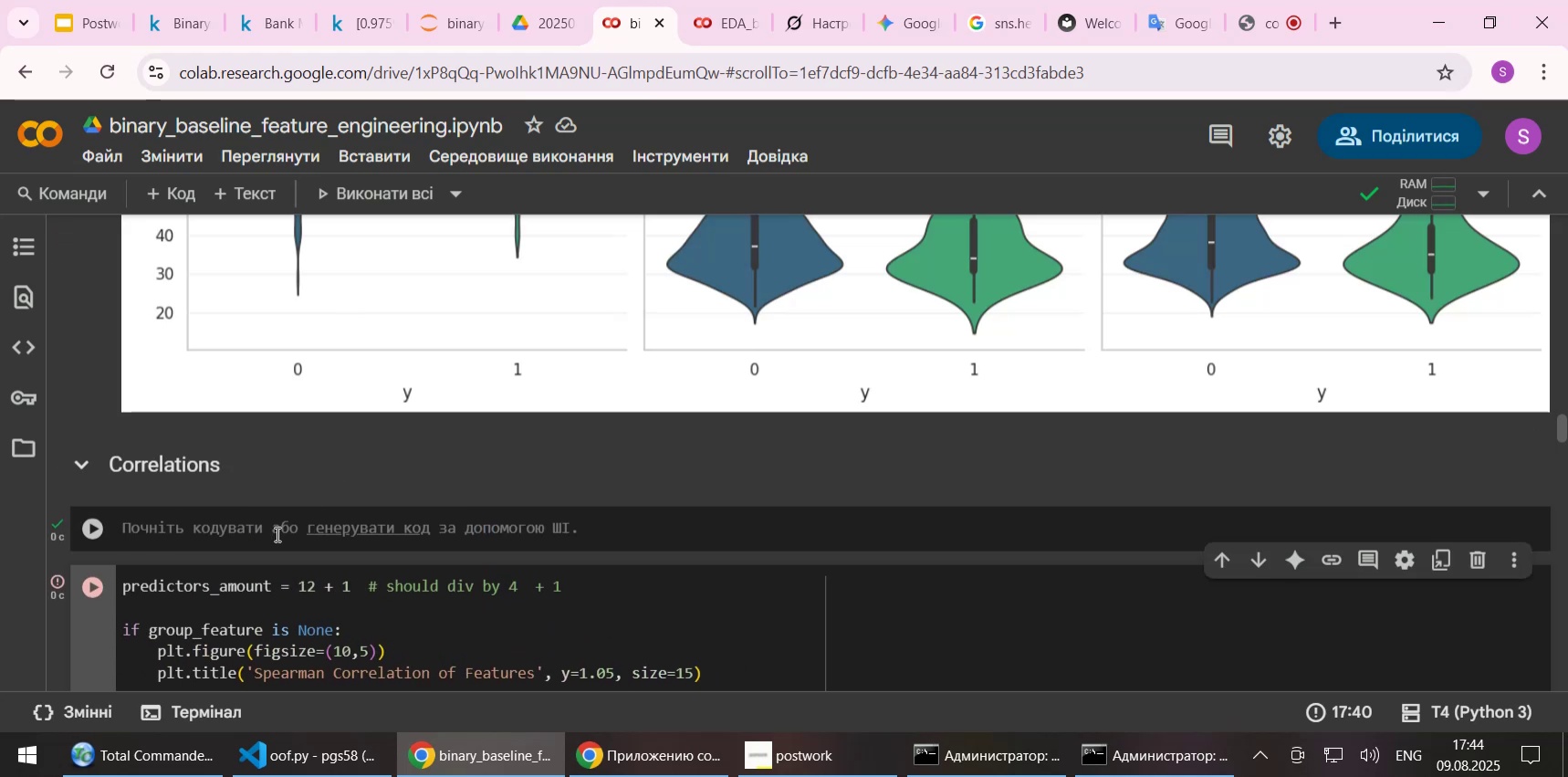 
key(Control+V)
 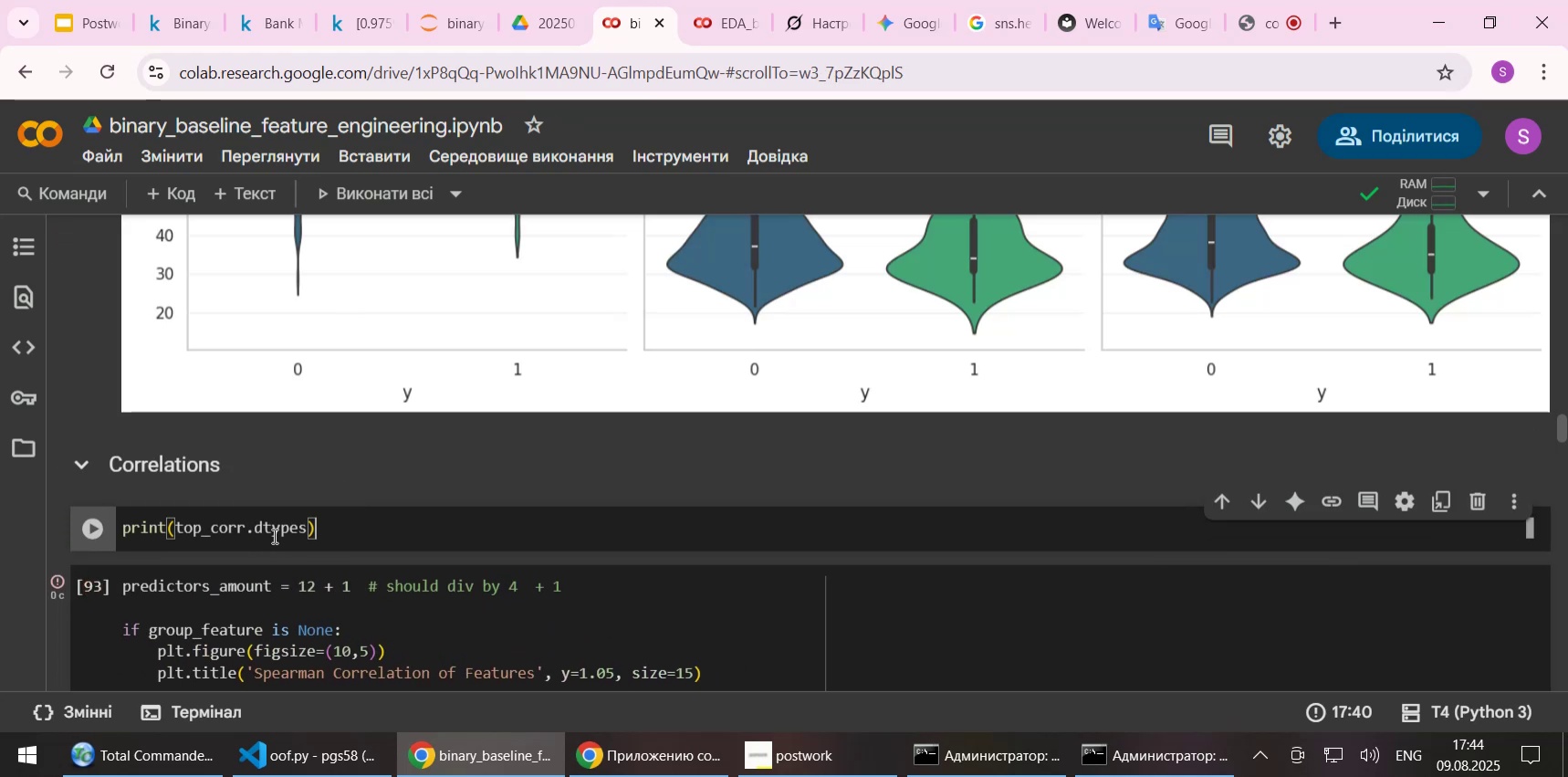 
key(Shift+Enter)
 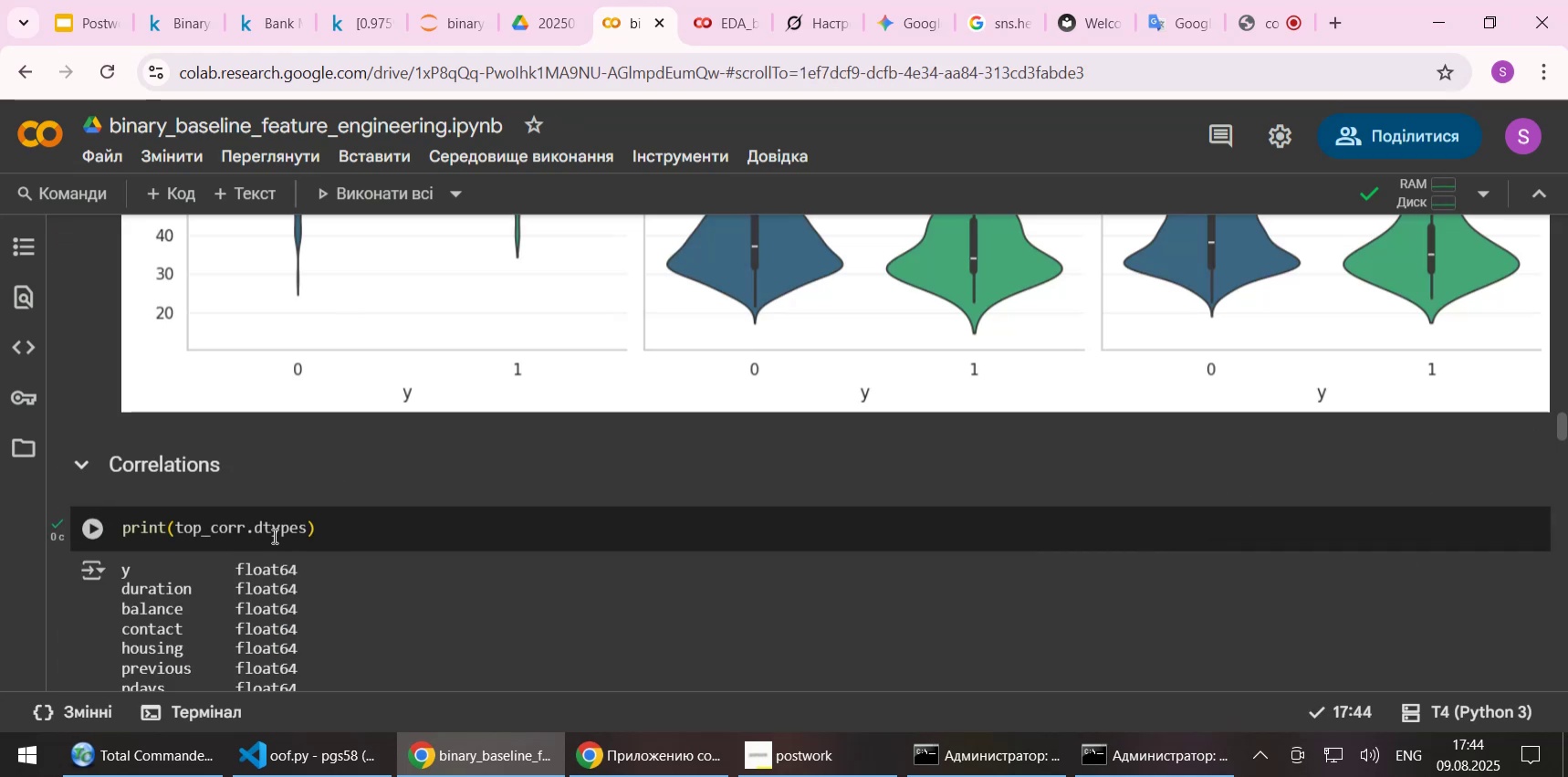 
scroll: coordinate [345, 533], scroll_direction: down, amount: 2.0
 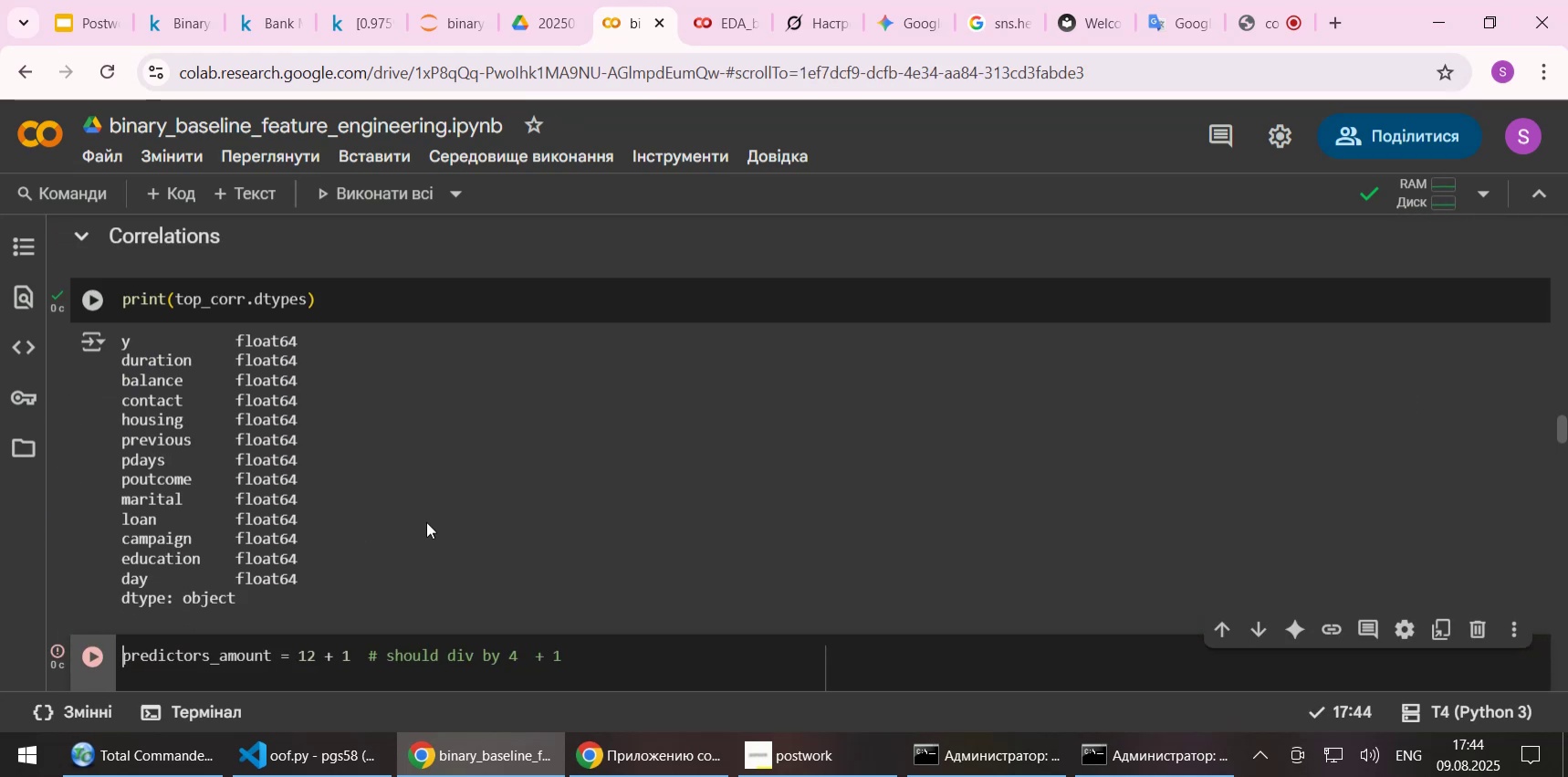 
wait(6.75)
 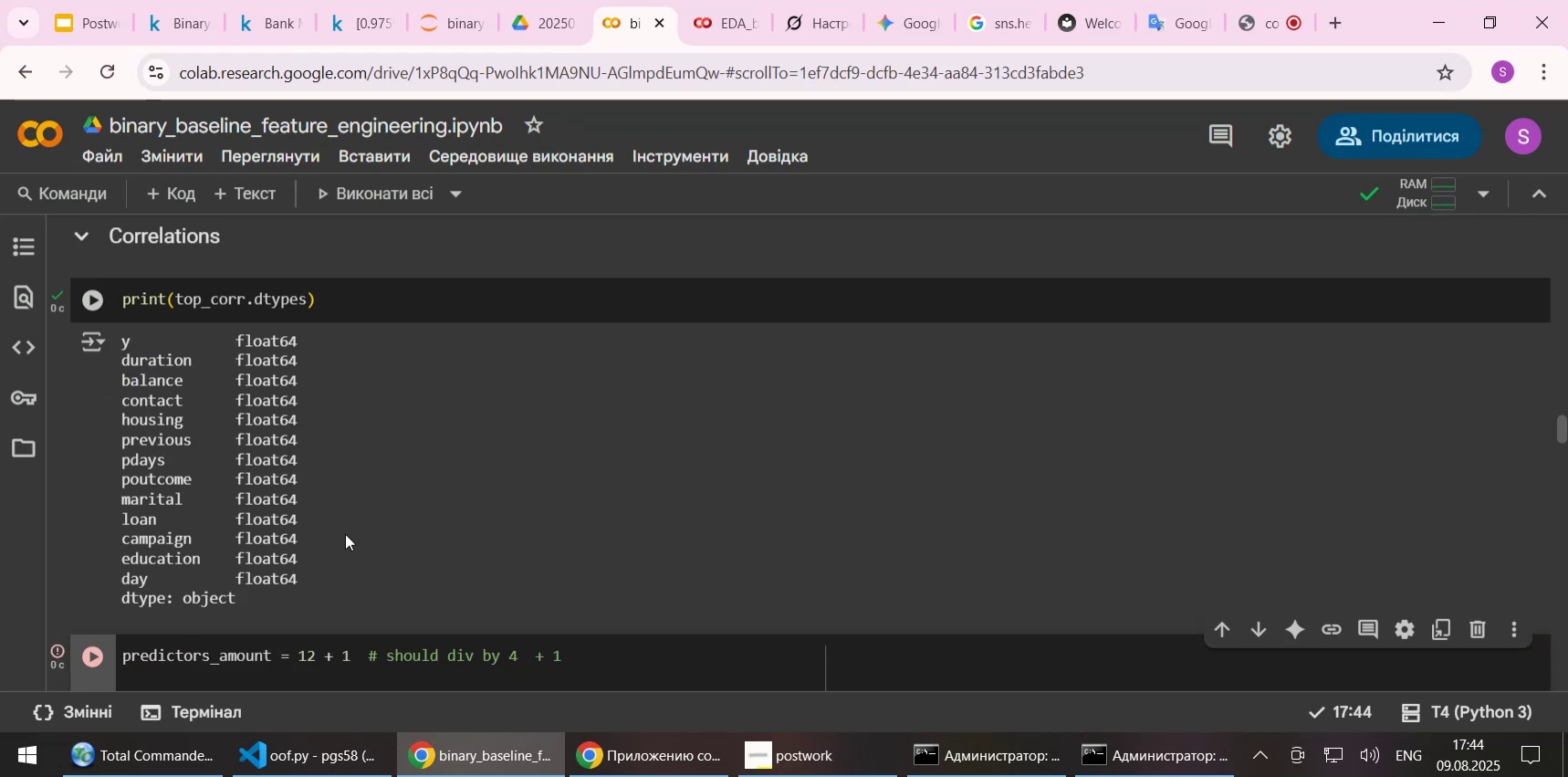 
scroll: coordinate [426, 521], scroll_direction: down, amount: 1.0
 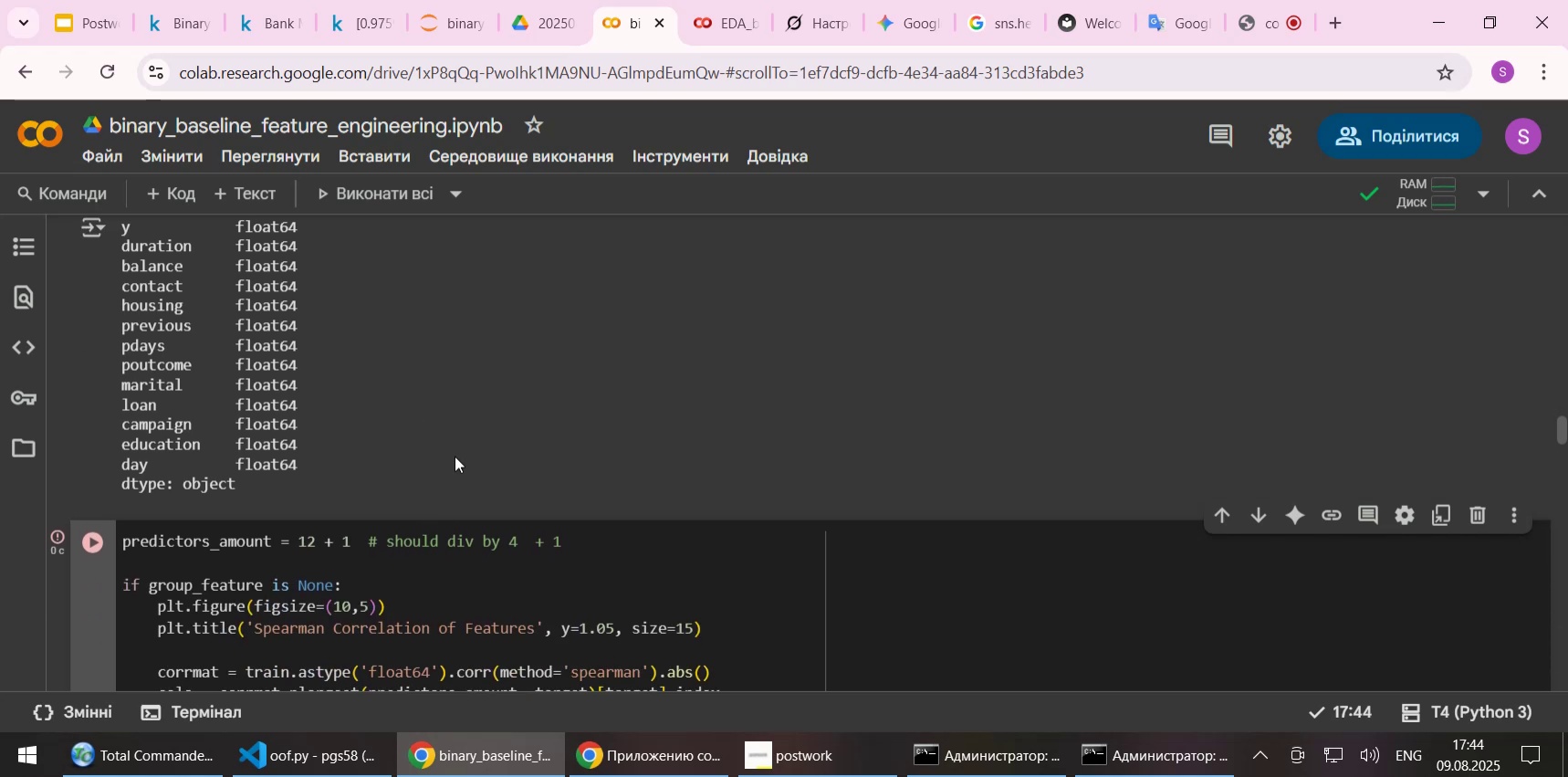 
scroll: coordinate [455, 454], scroll_direction: up, amount: 1.0
 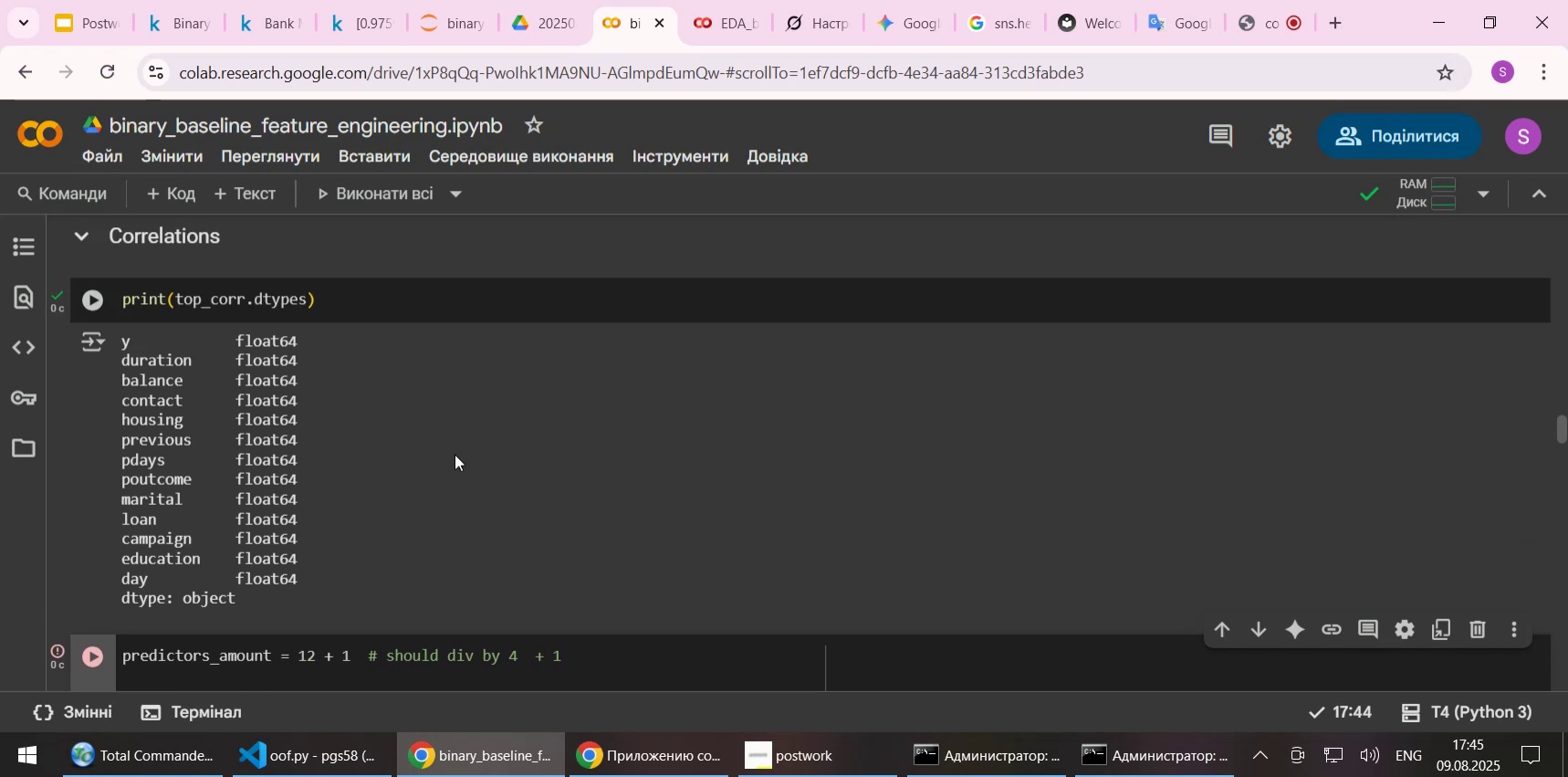 
left_click_drag(start_coordinate=[240, 598], to_coordinate=[116, 345])
 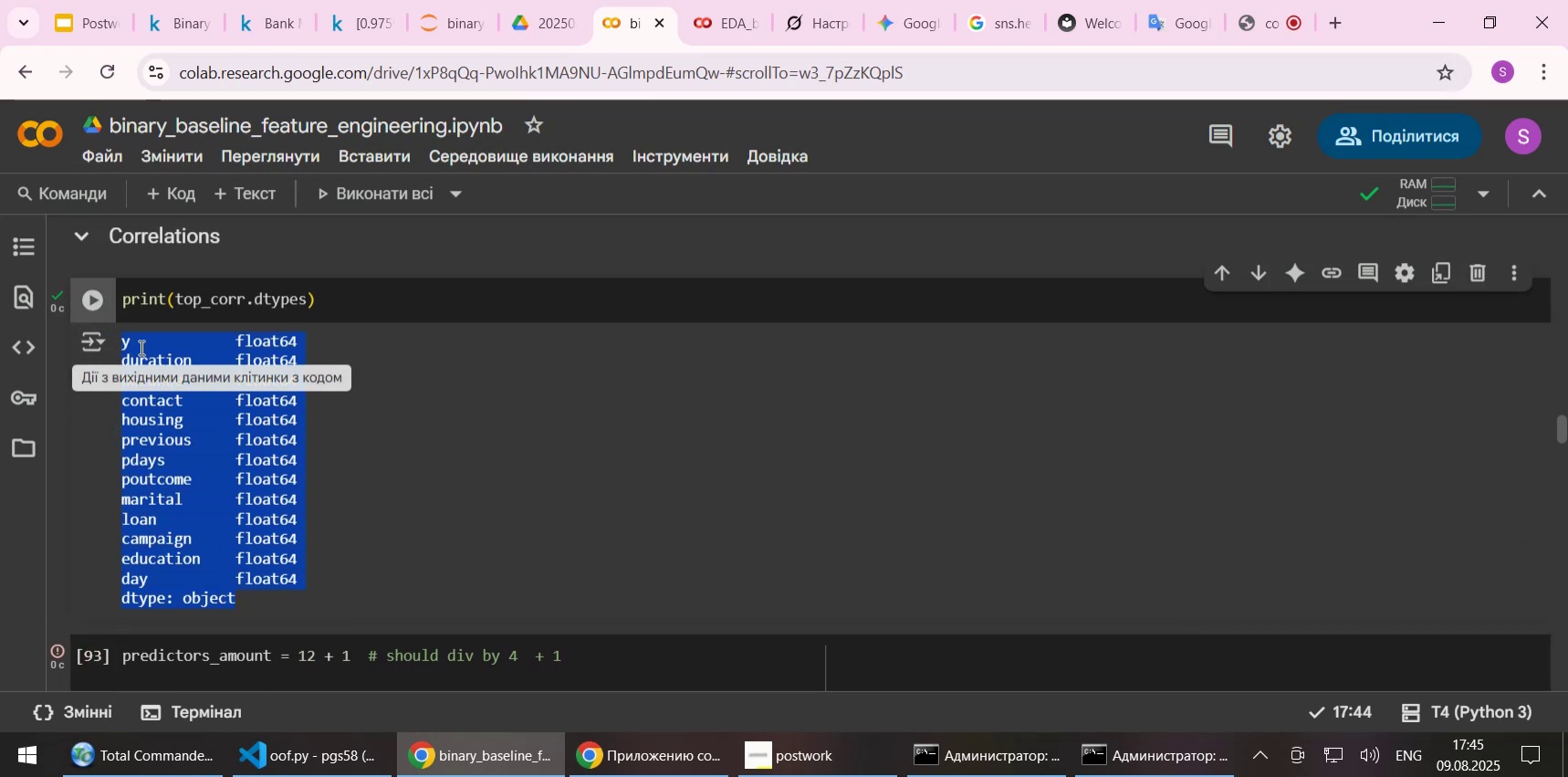 
key(Control+C)
 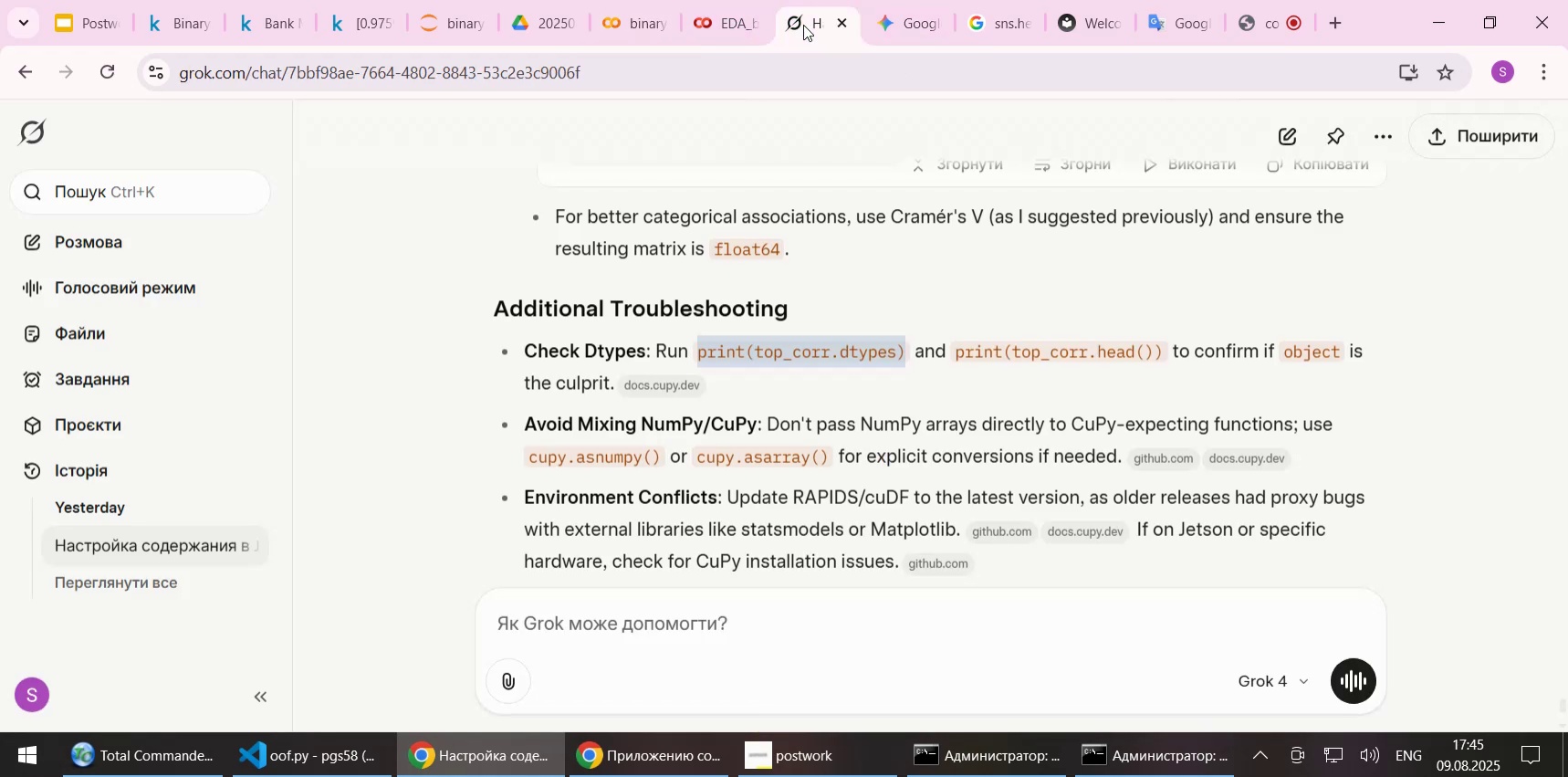 
scroll: coordinate [622, 589], scroll_direction: down, amount: 8.0
 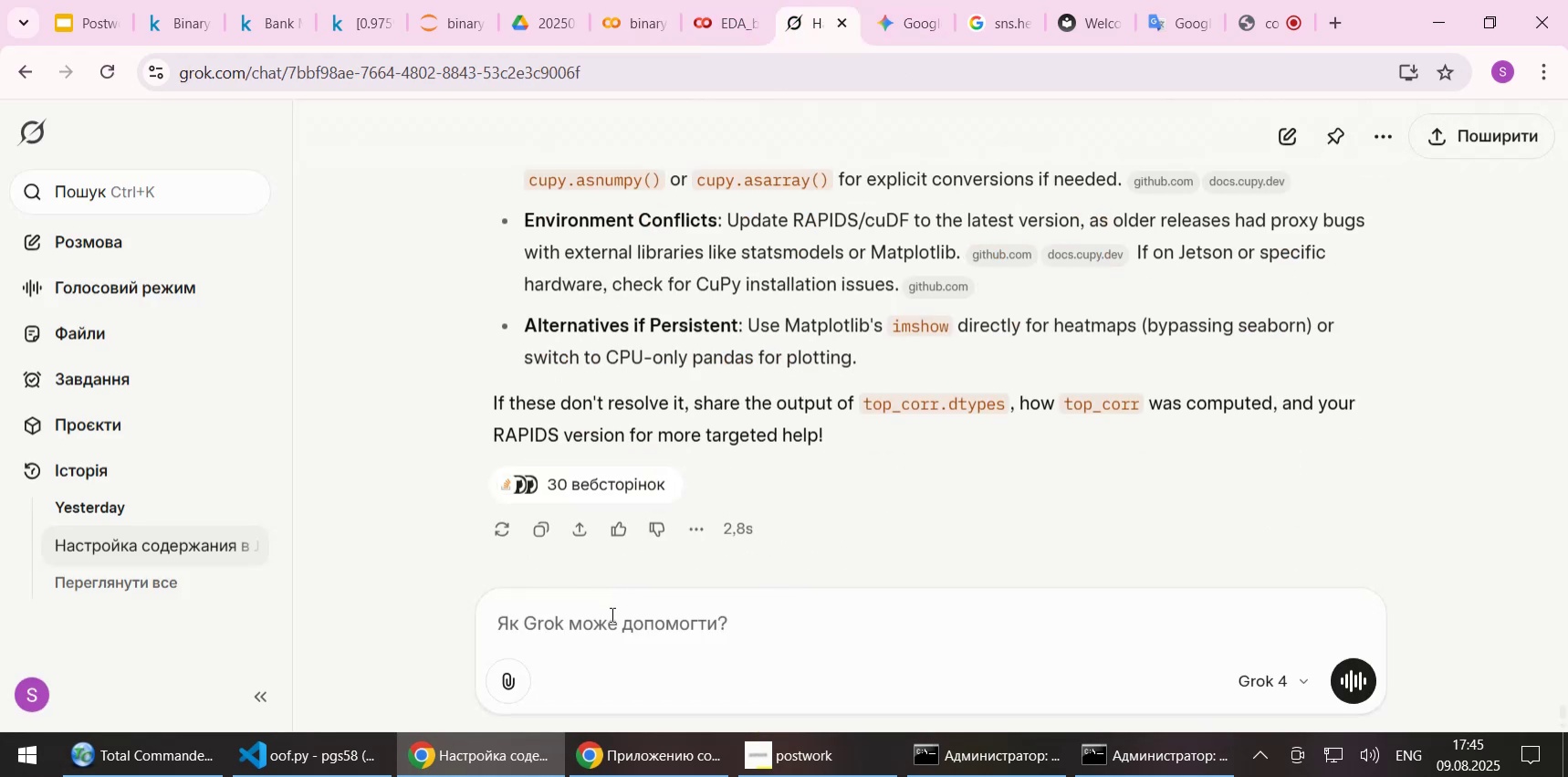 
left_click([611, 614])
 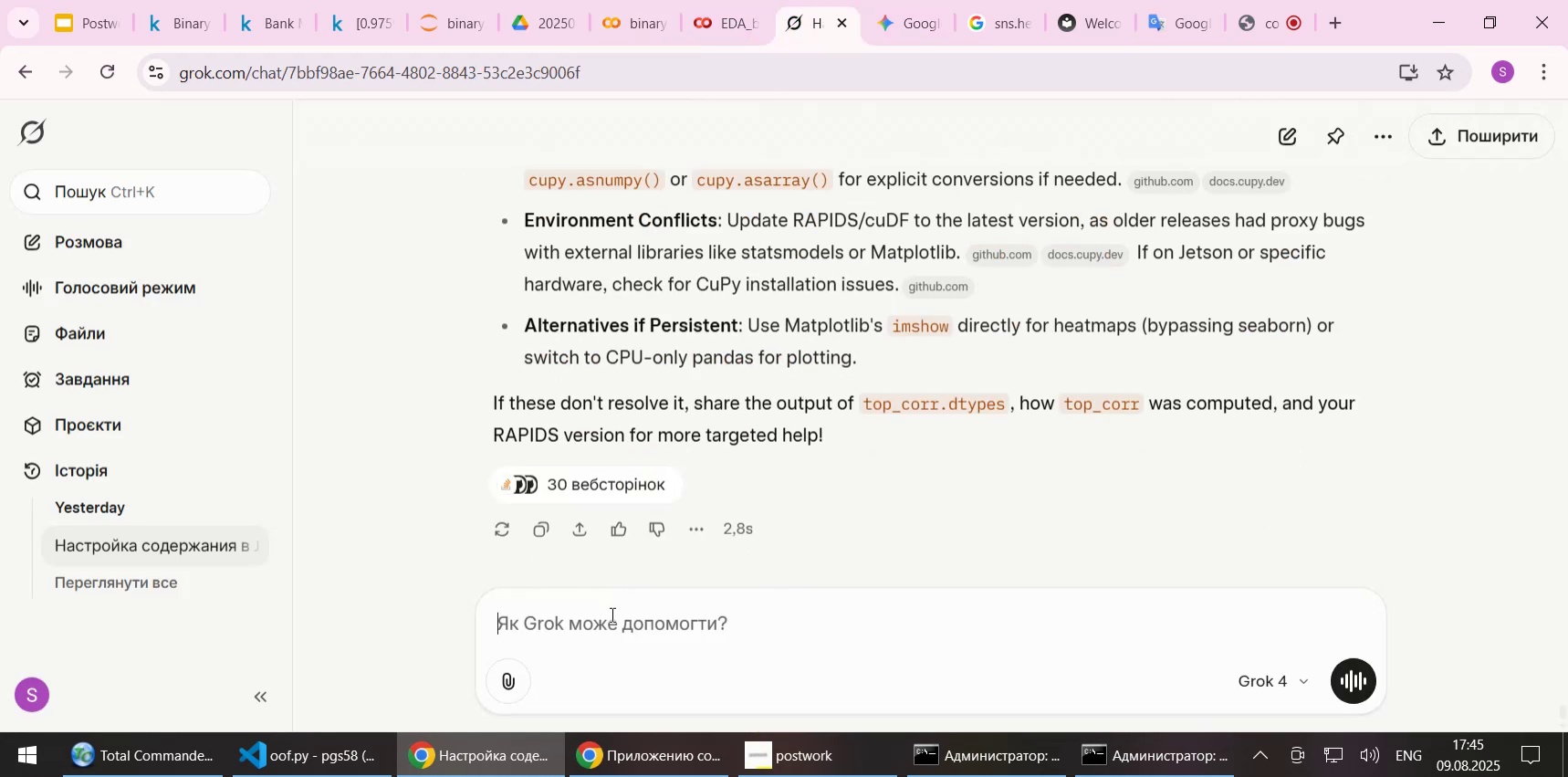 
key(Control+ControlLeft)
 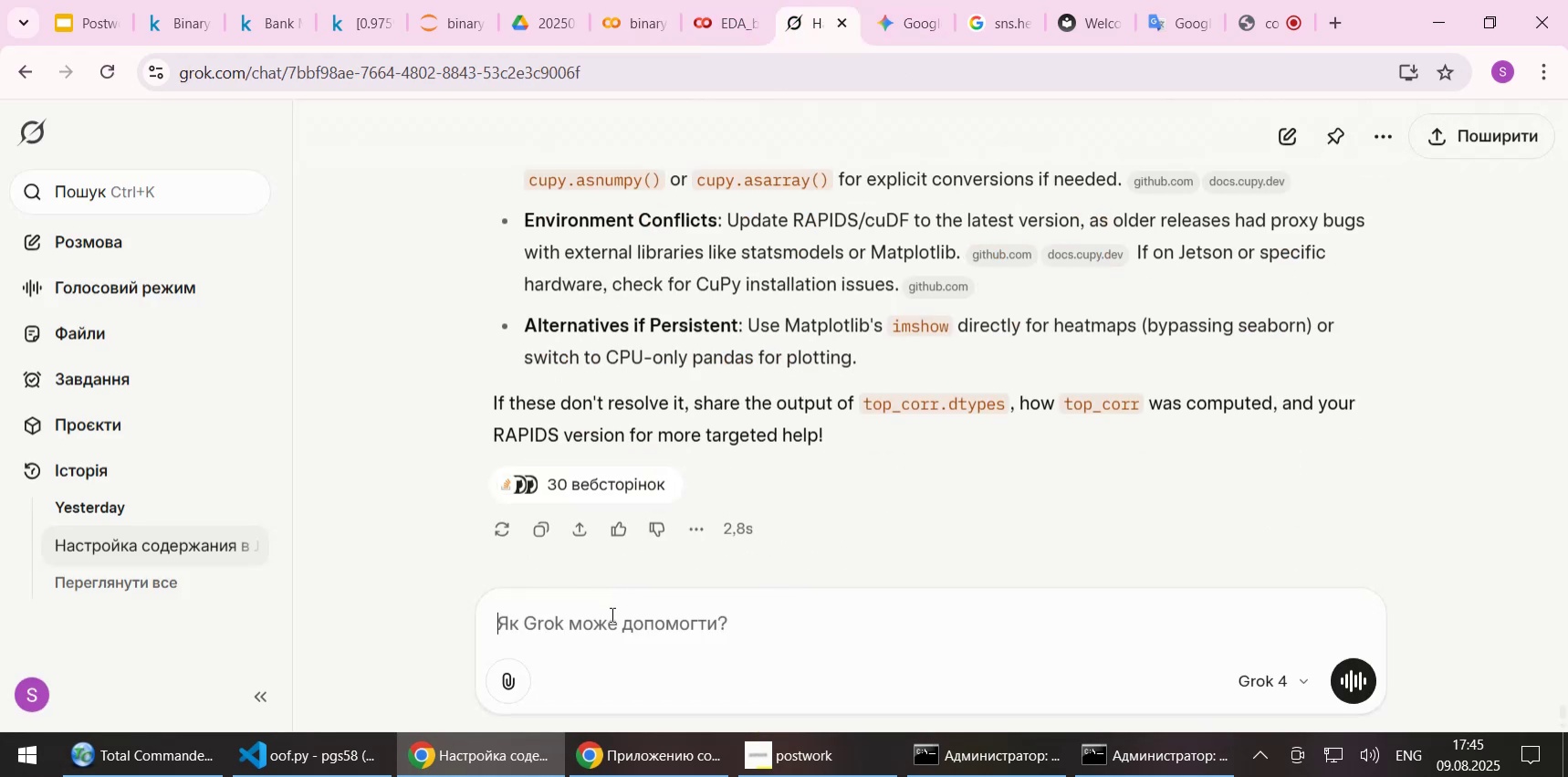 
key(Control+V)
 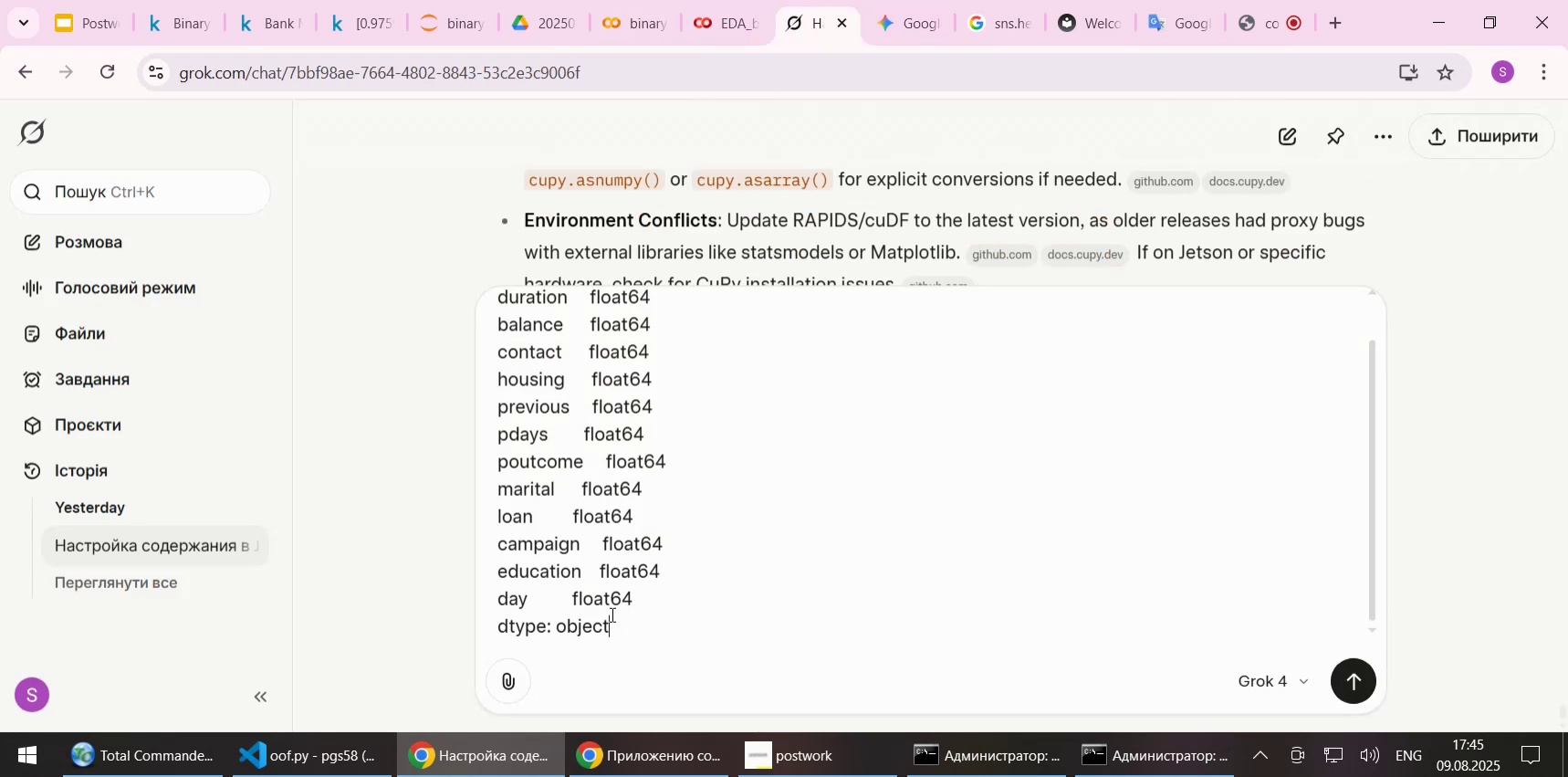 
key(NumpadEnter)
 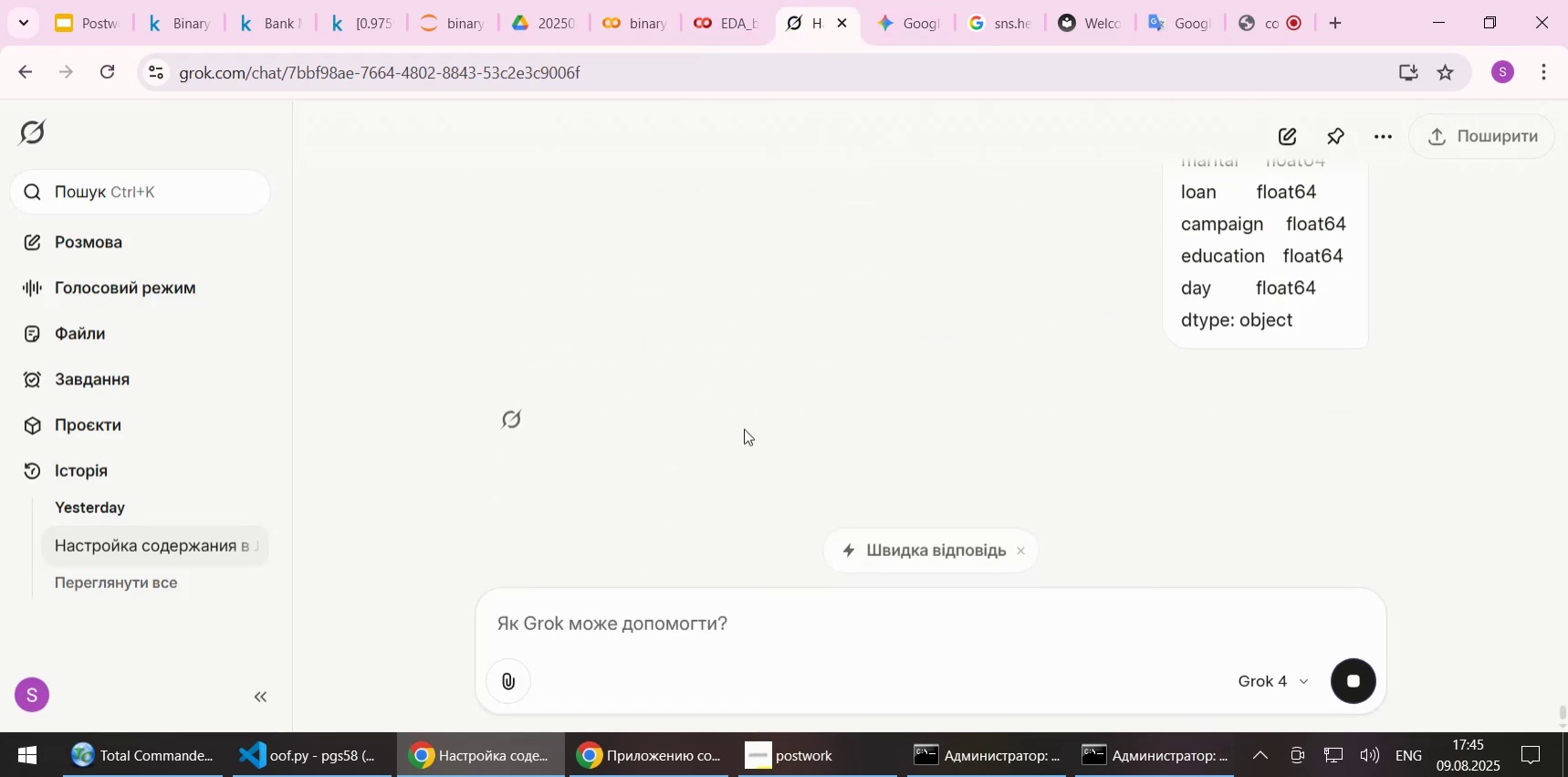 
wait(10.53)
 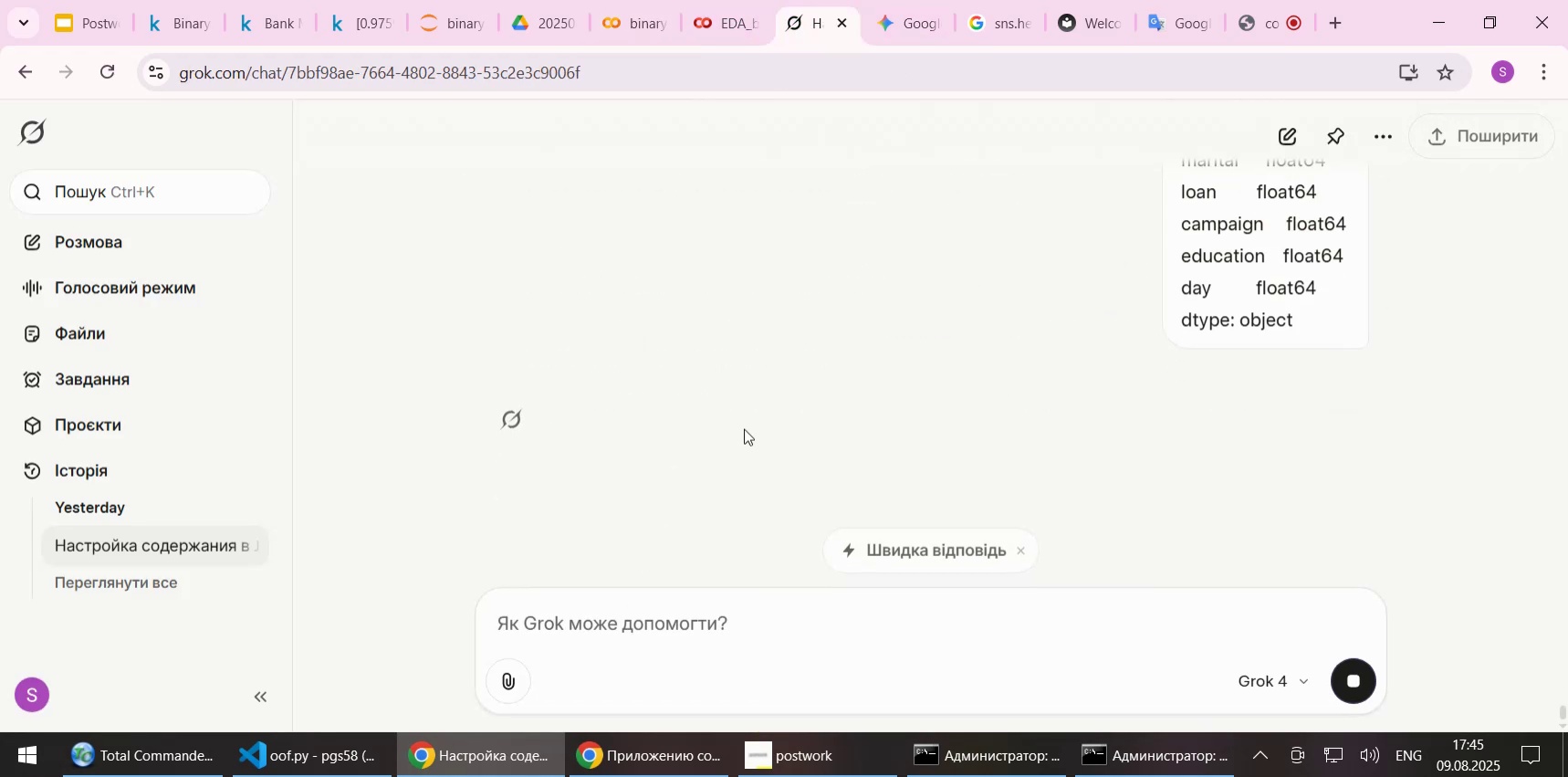 
scroll: coordinate [768, 444], scroll_direction: up, amount: 4.0
 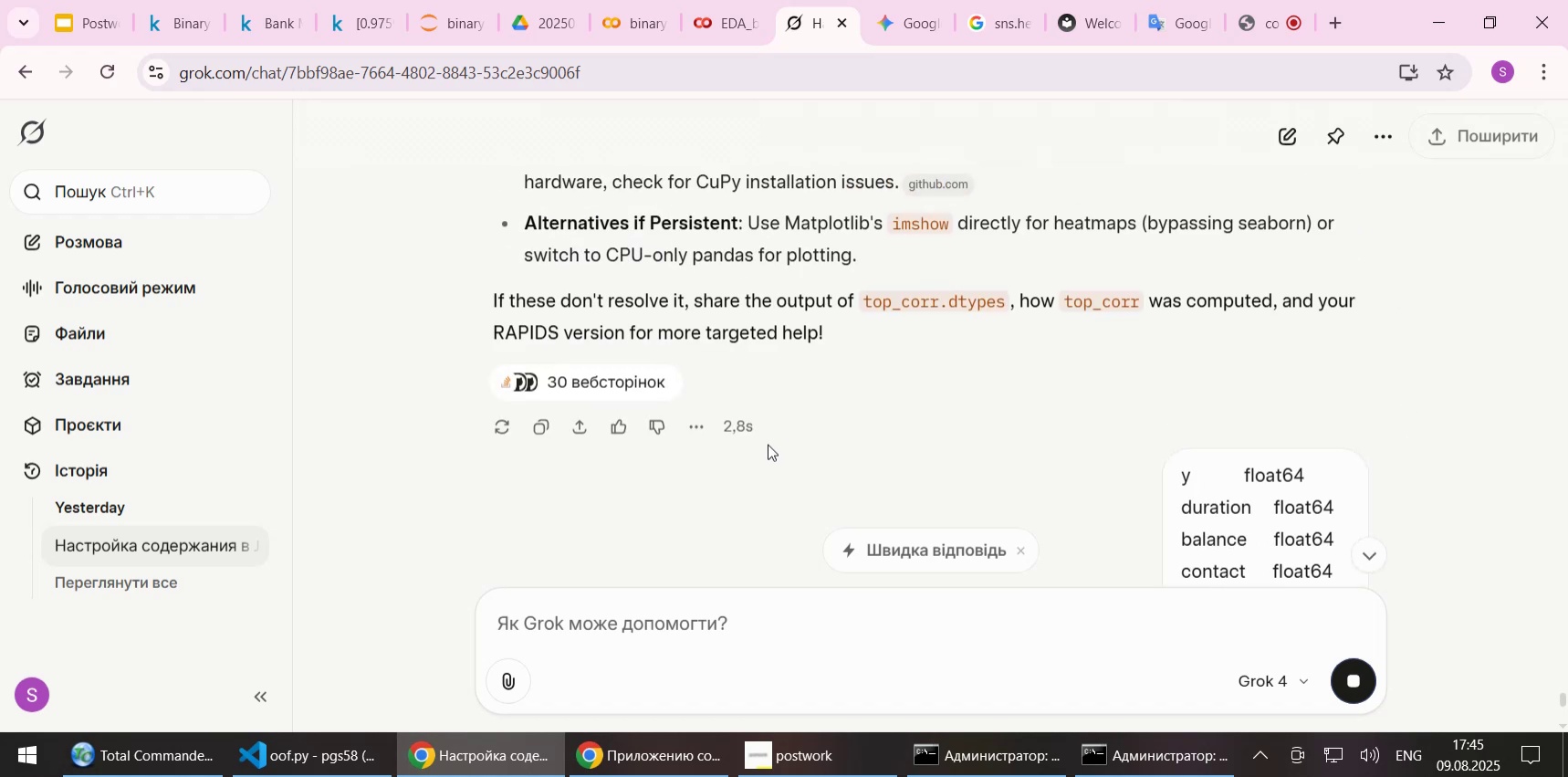 
scroll: coordinate [813, 415], scroll_direction: down, amount: 8.0
 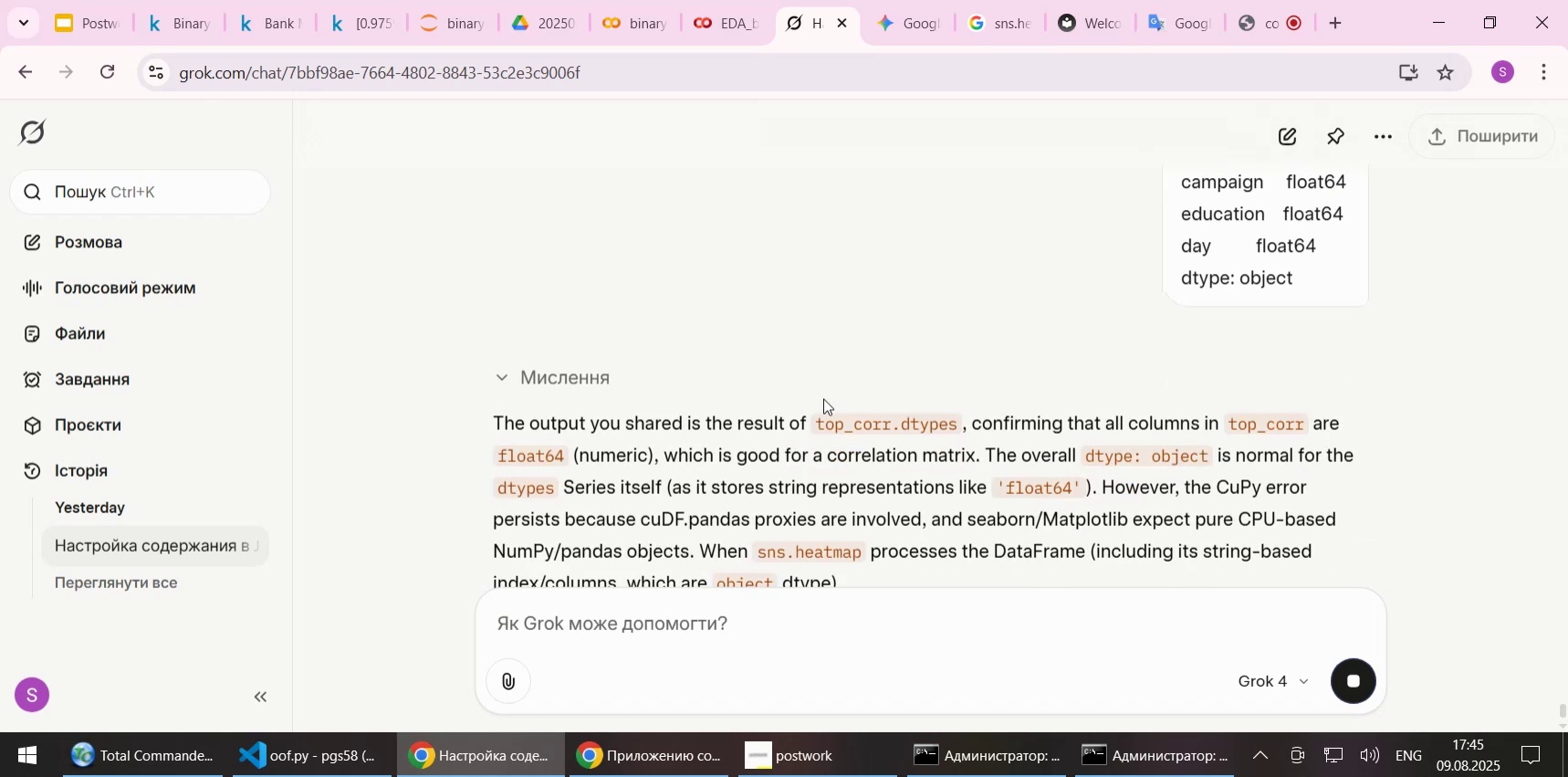 
scroll: coordinate [796, 401], scroll_direction: up, amount: 1.0
 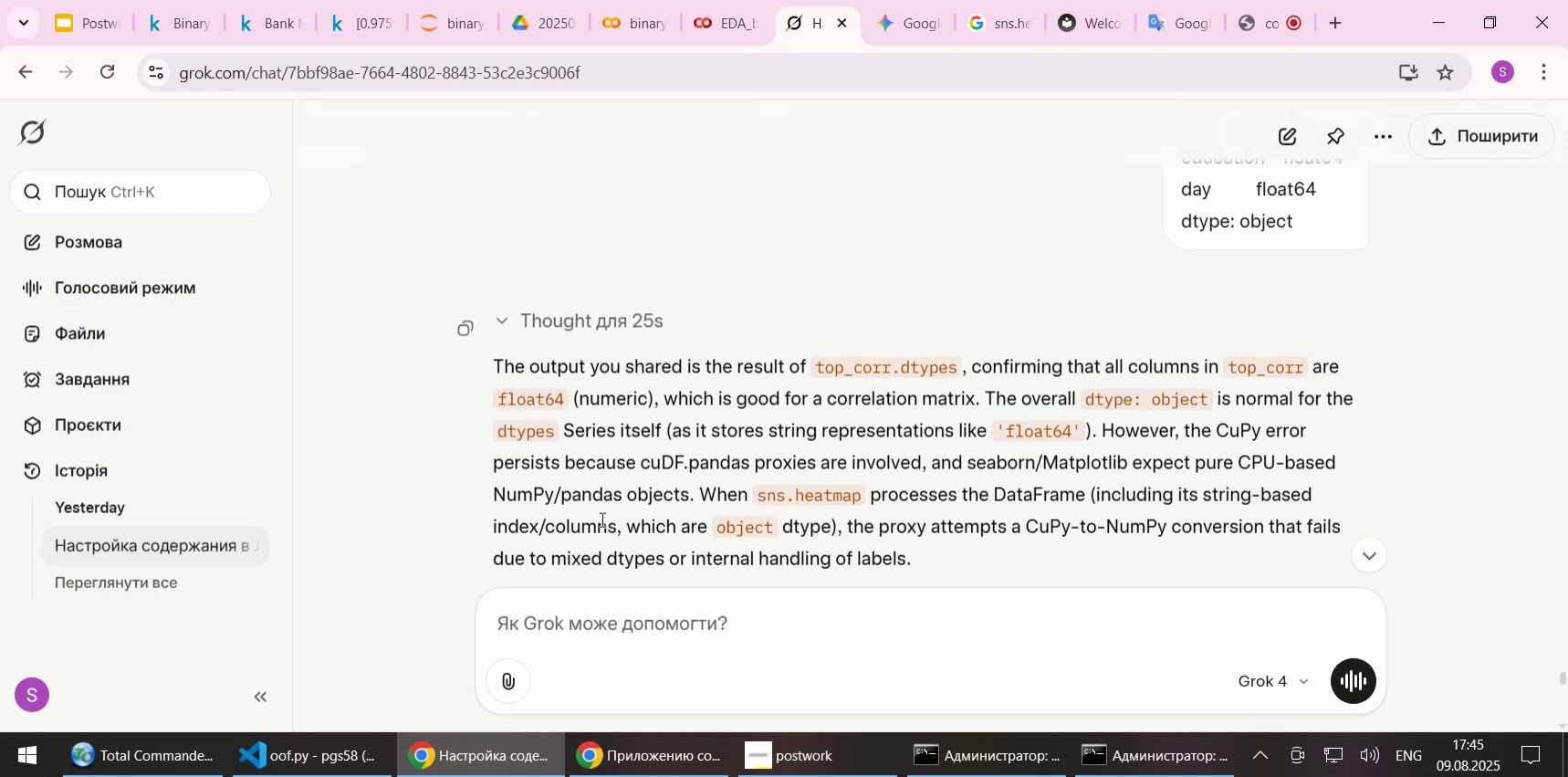 
wait(21.68)
 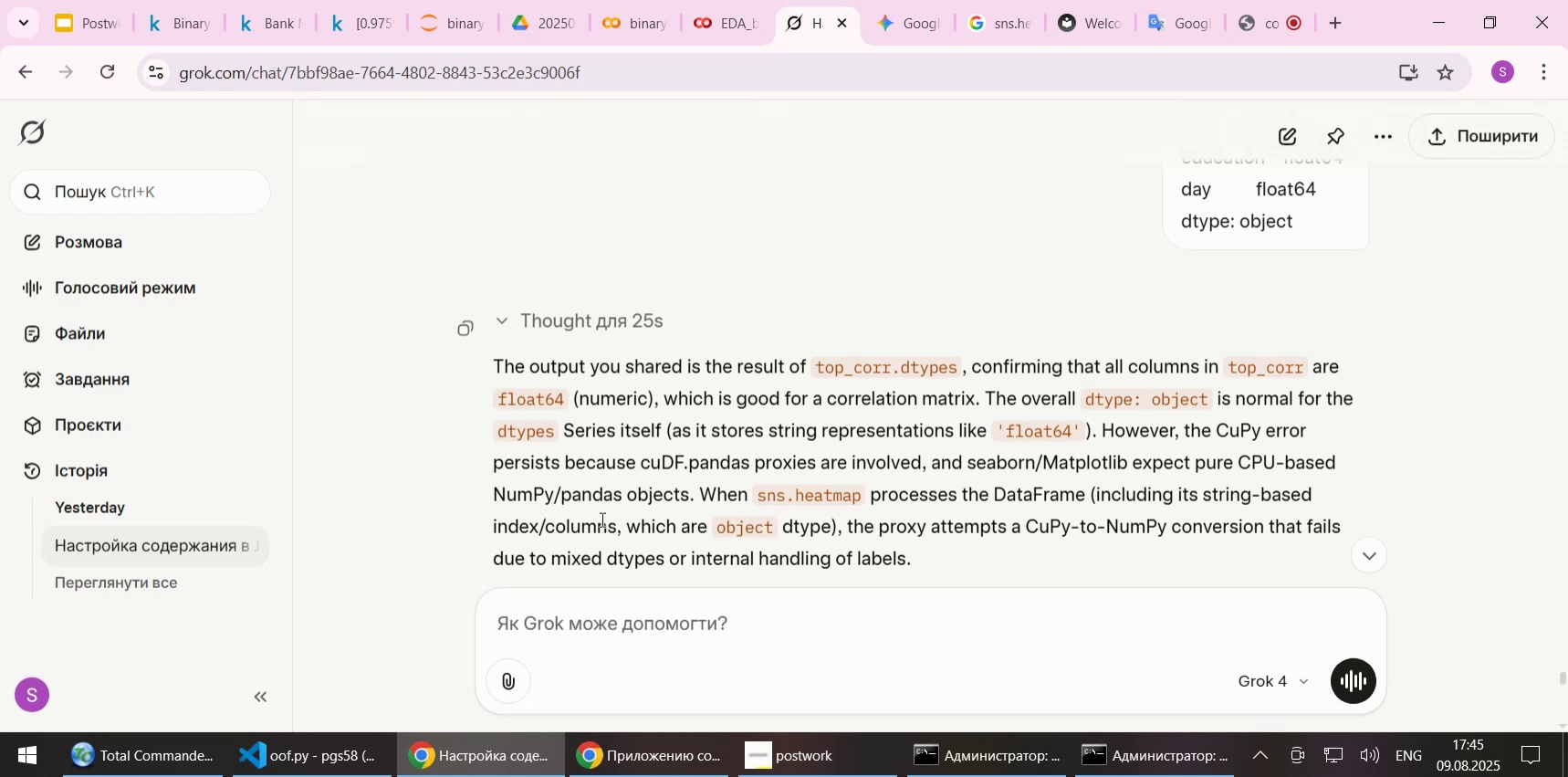 
scroll: coordinate [737, 478], scroll_direction: down, amount: 4.0
 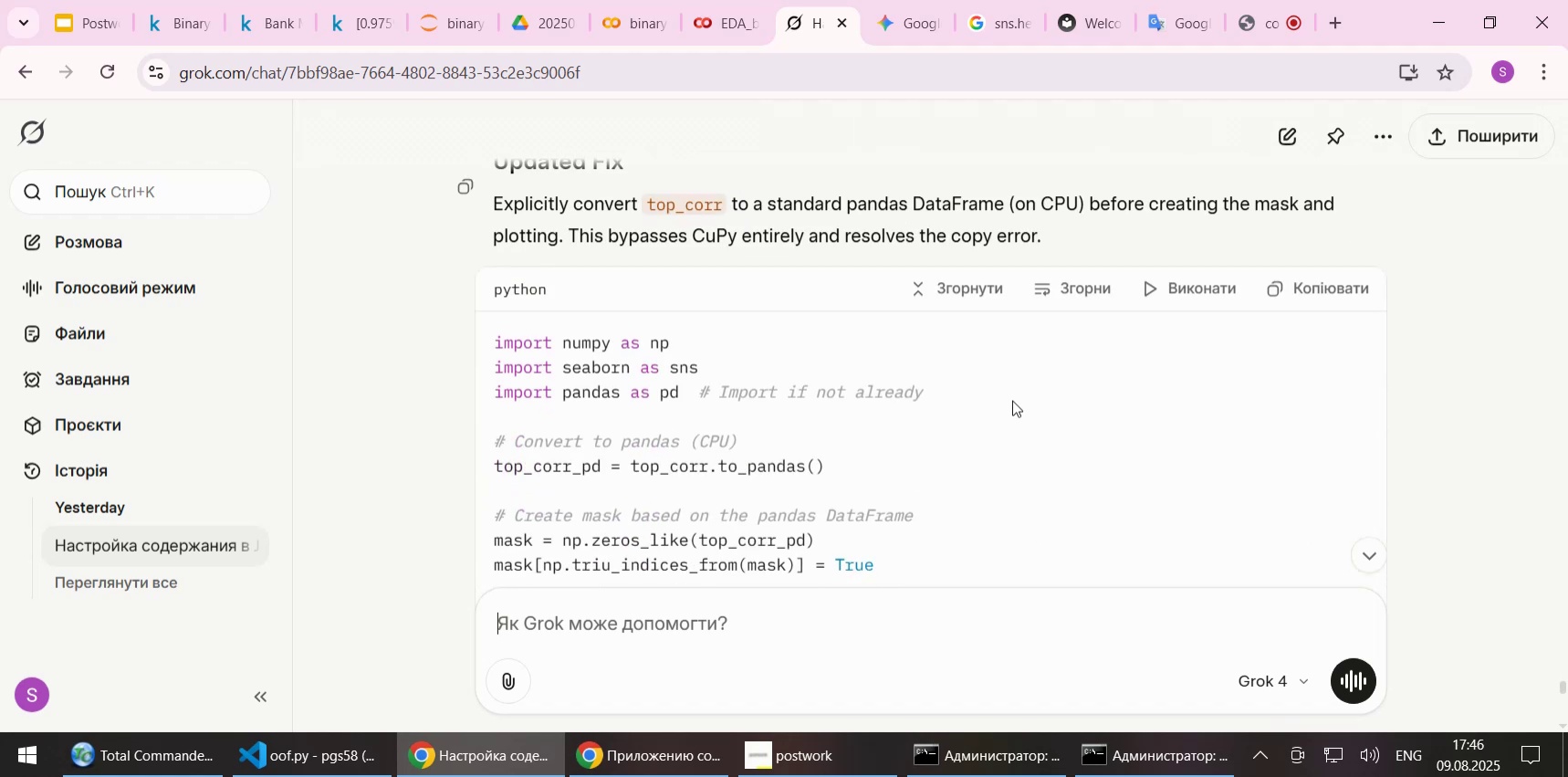 
wait(7.32)
 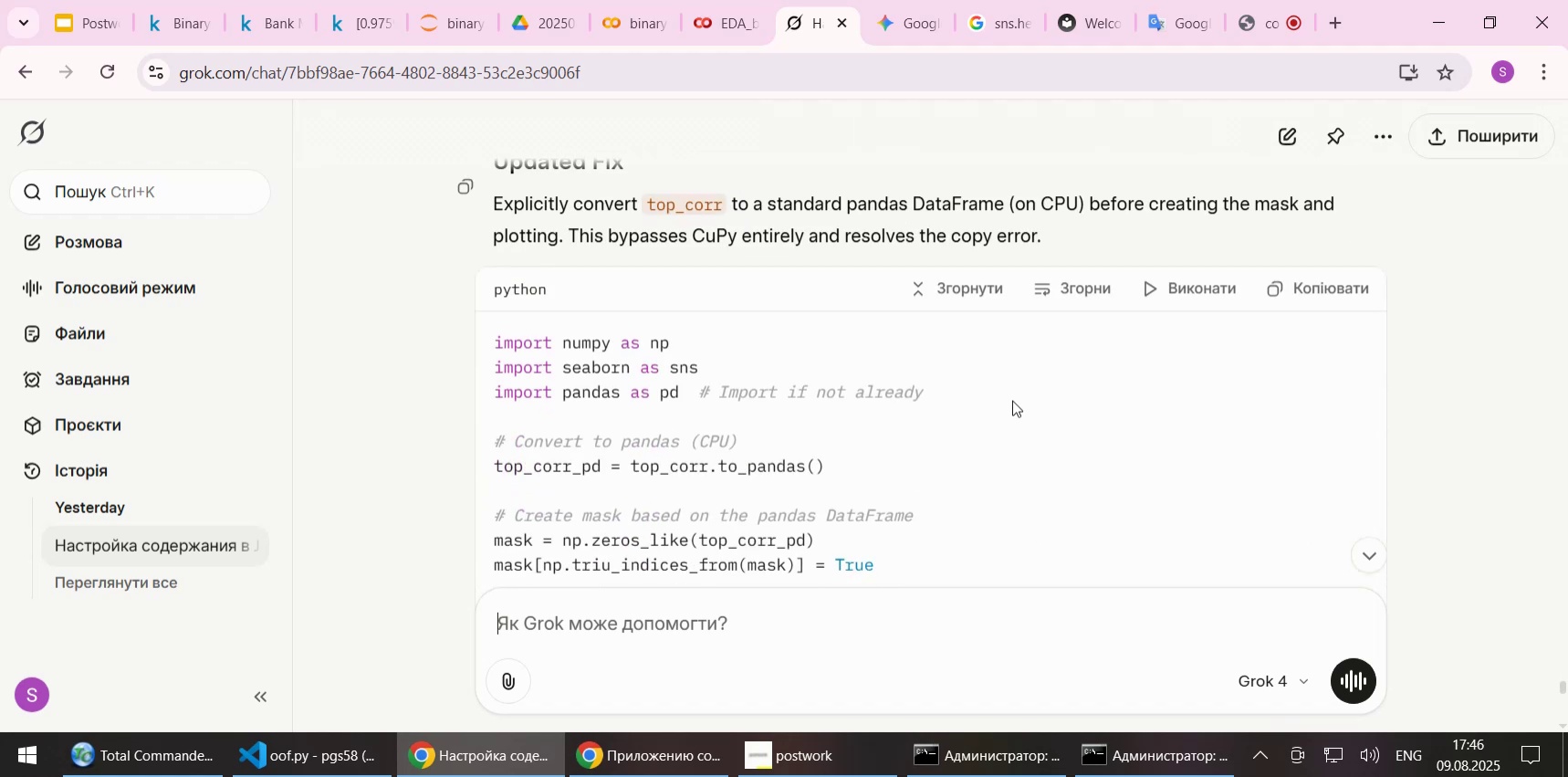 
scroll: coordinate [1012, 400], scroll_direction: up, amount: 1.0
 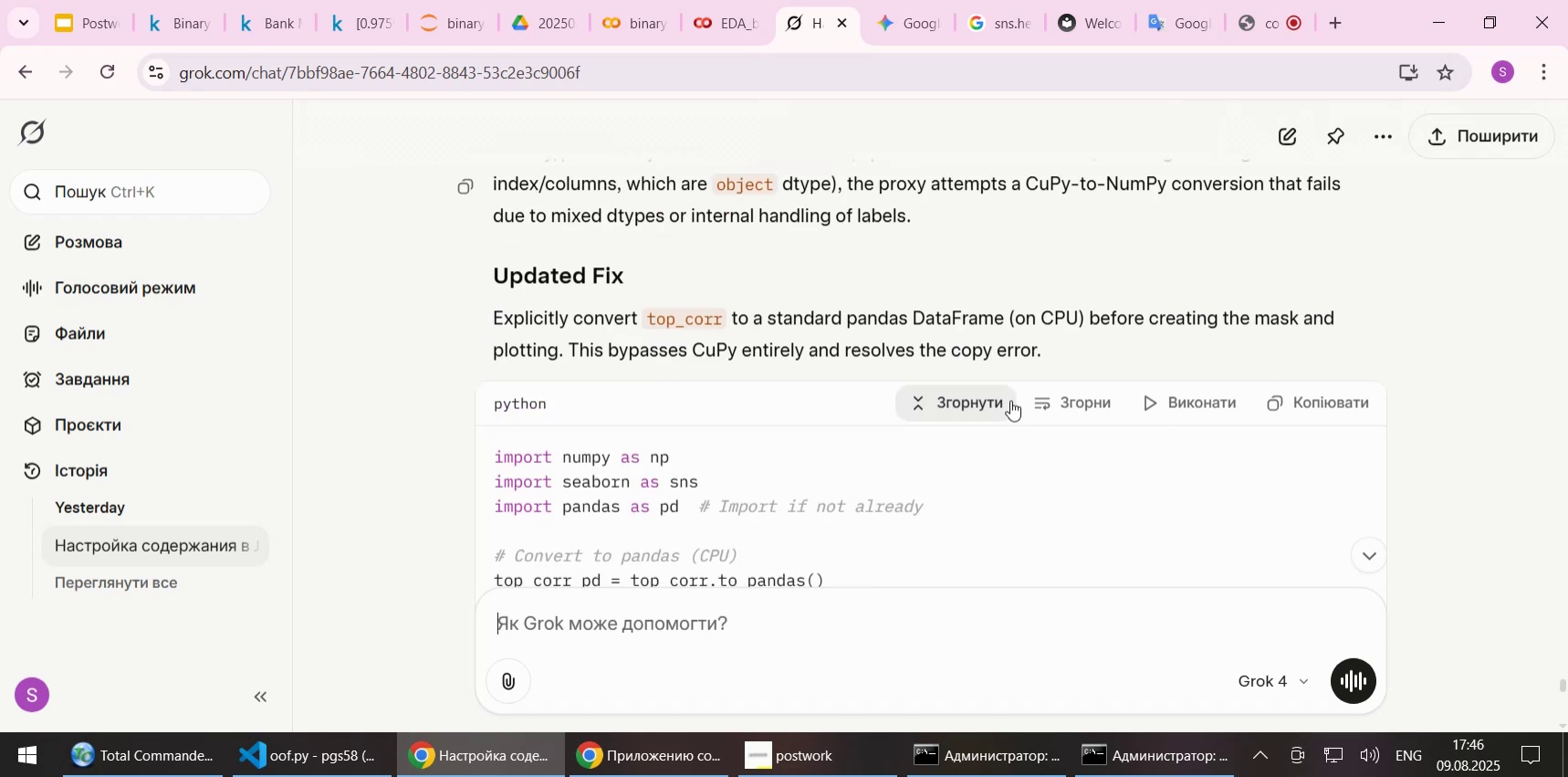 
scroll: coordinate [1001, 418], scroll_direction: down, amount: 6.0
 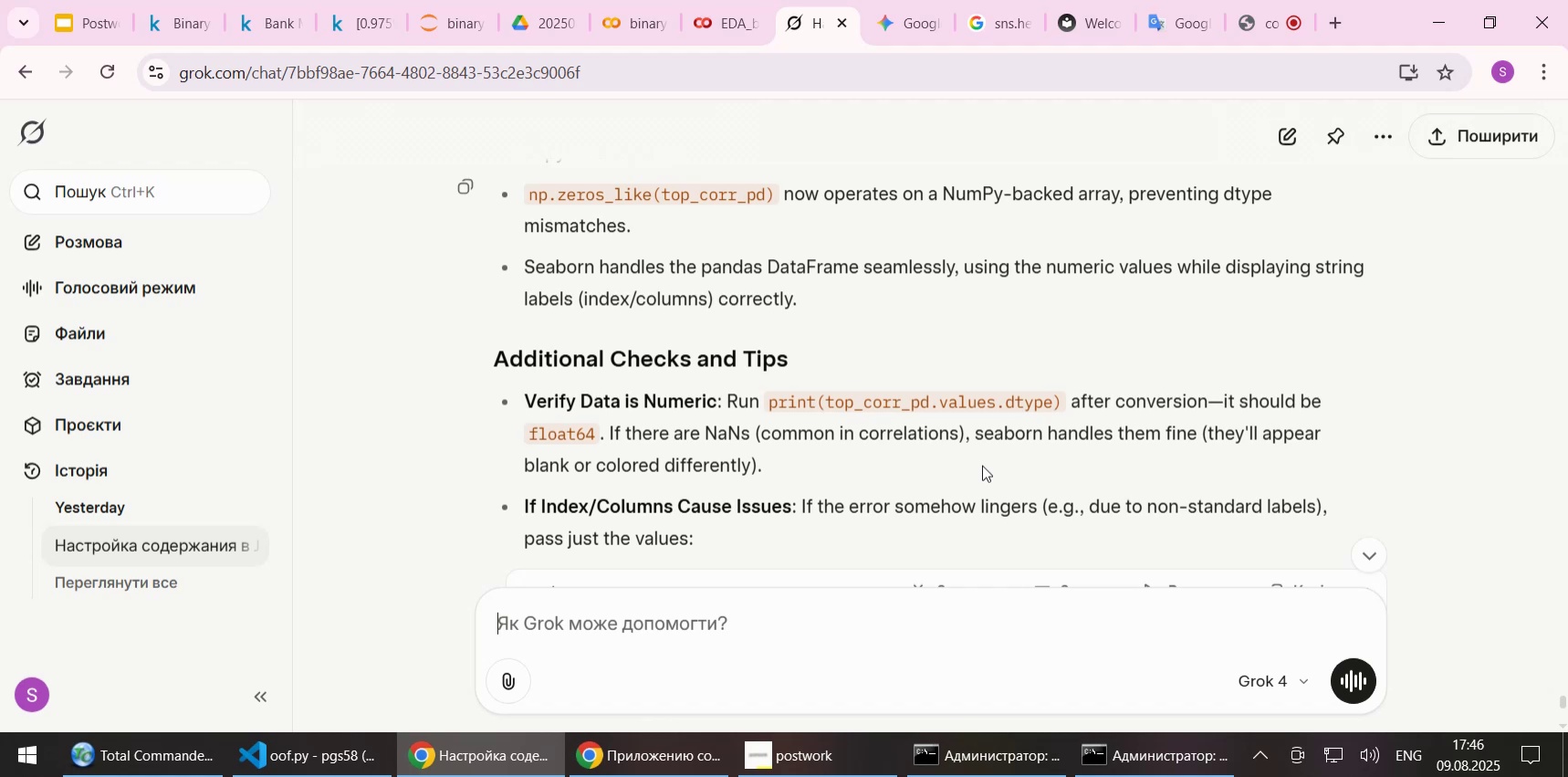 
wait(7.05)
 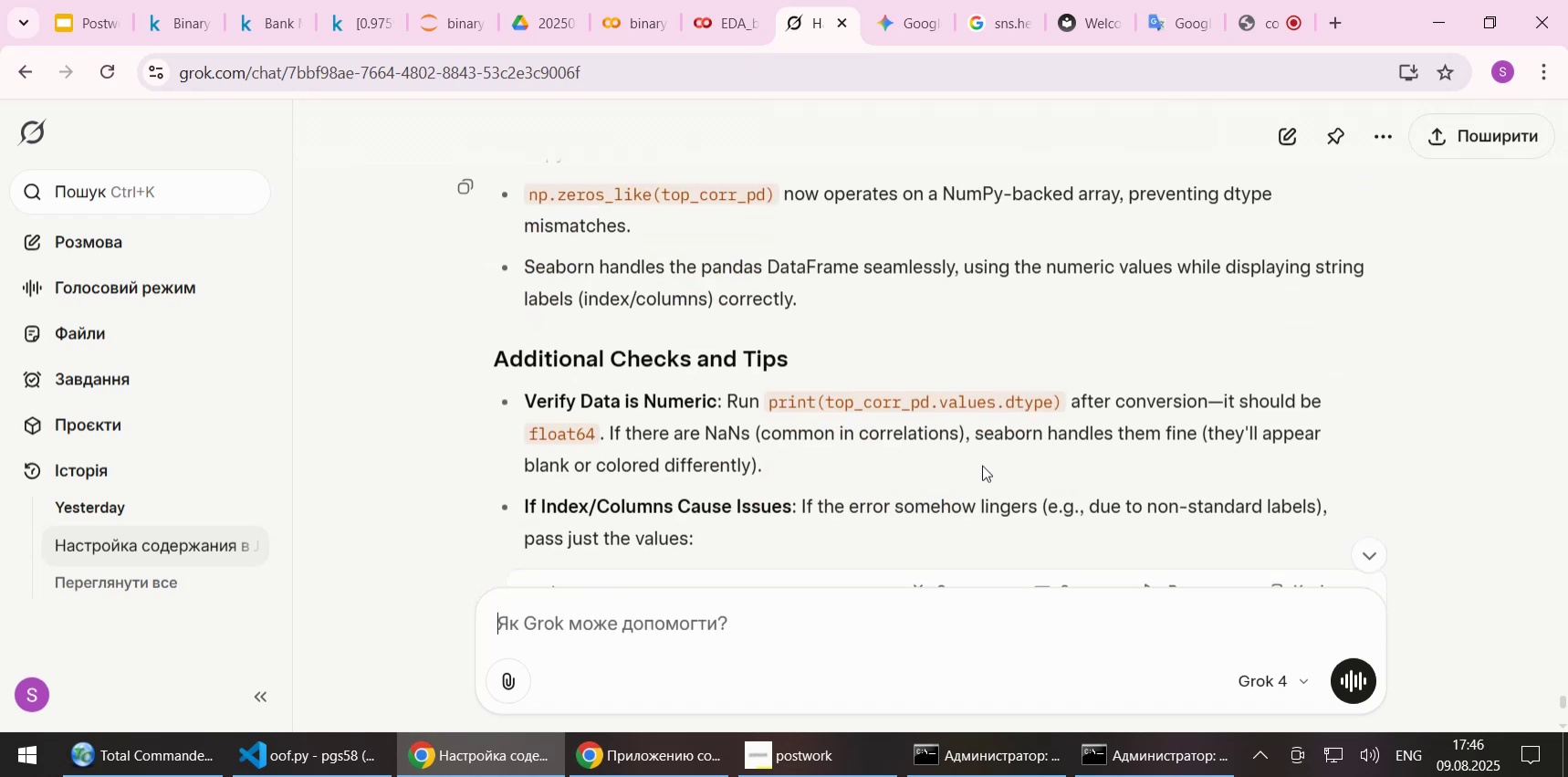 
scroll: coordinate [982, 465], scroll_direction: down, amount: 1.0
 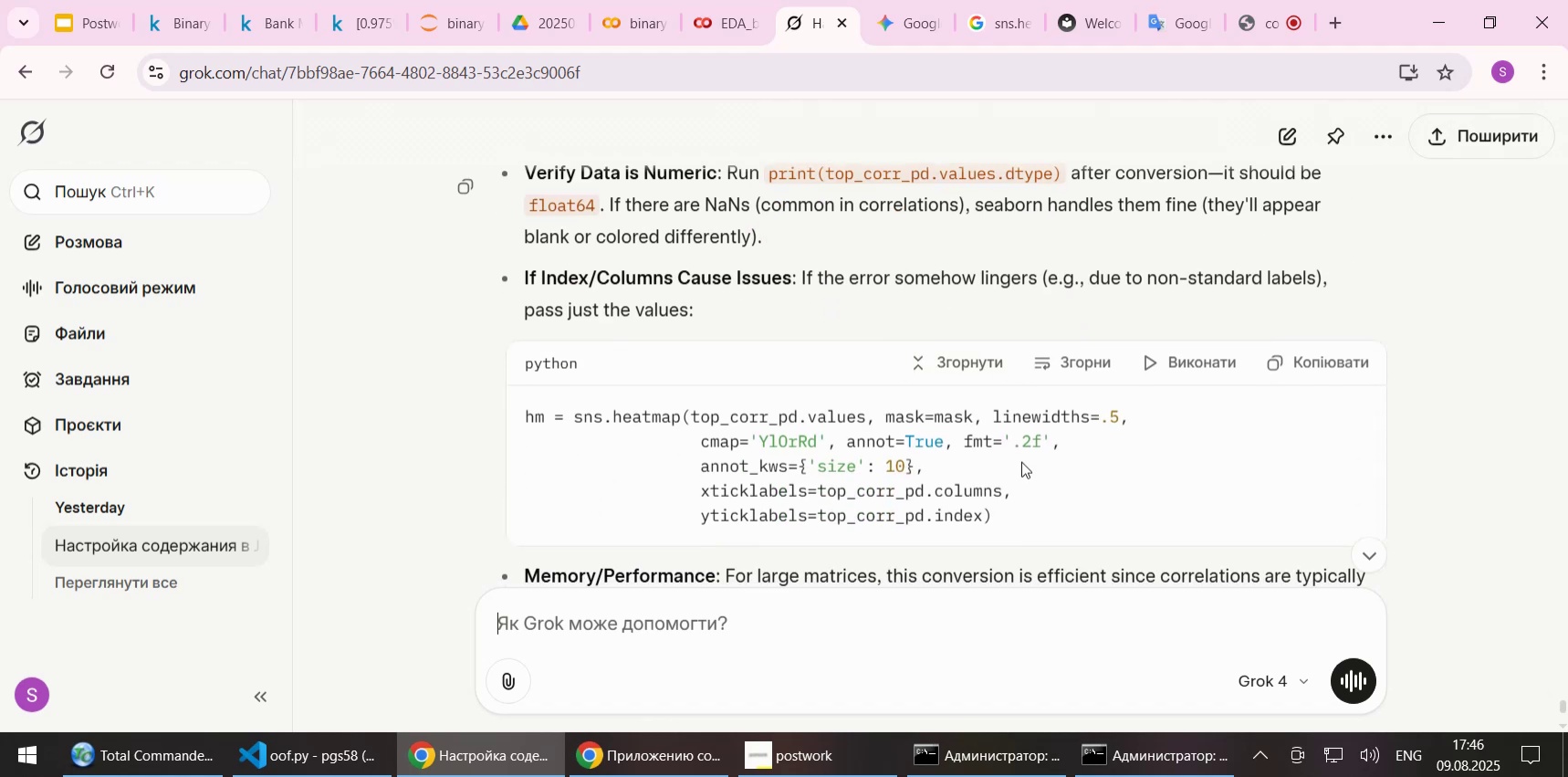 
wait(8.61)
 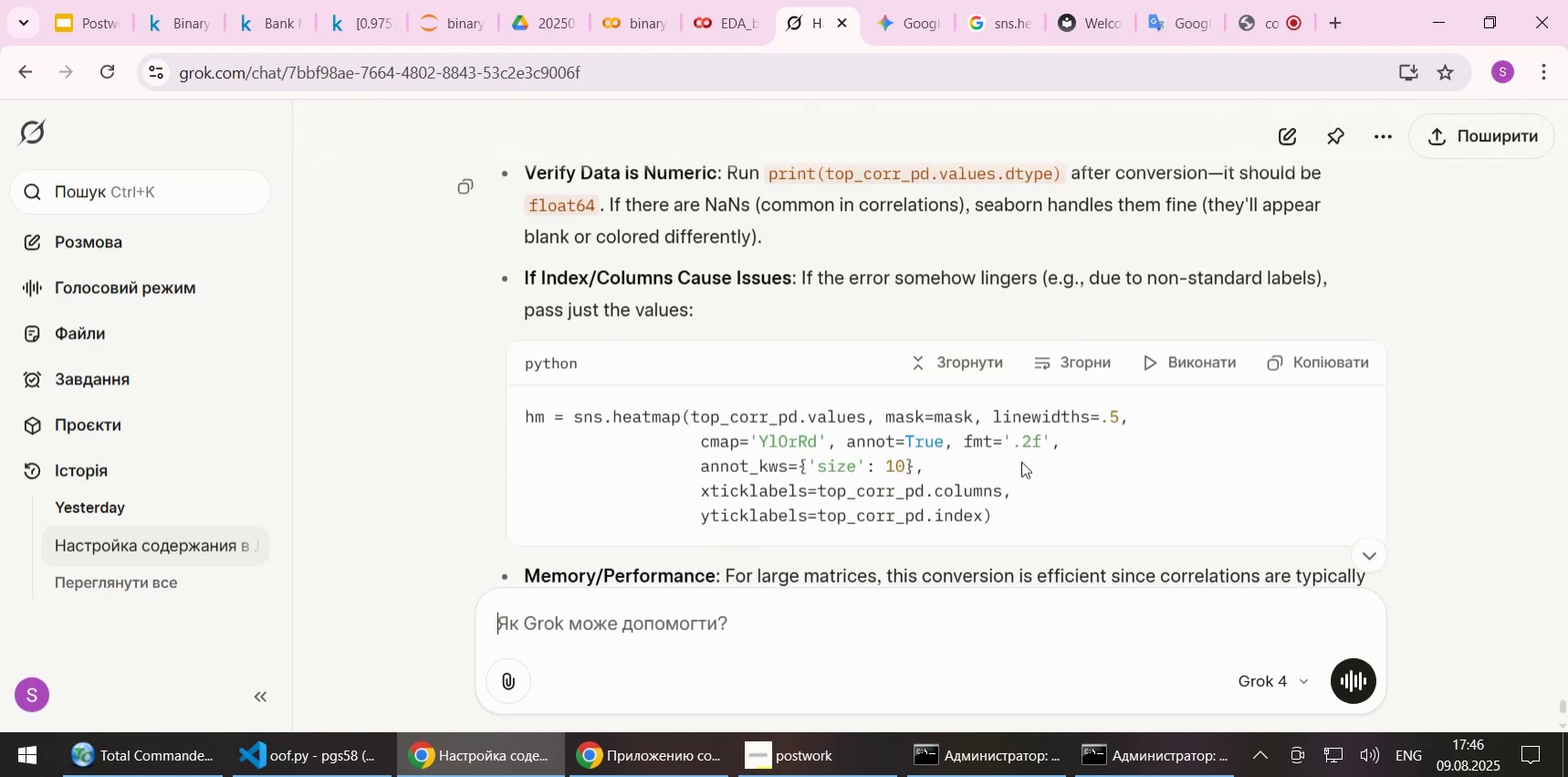 
left_click([732, 30])
 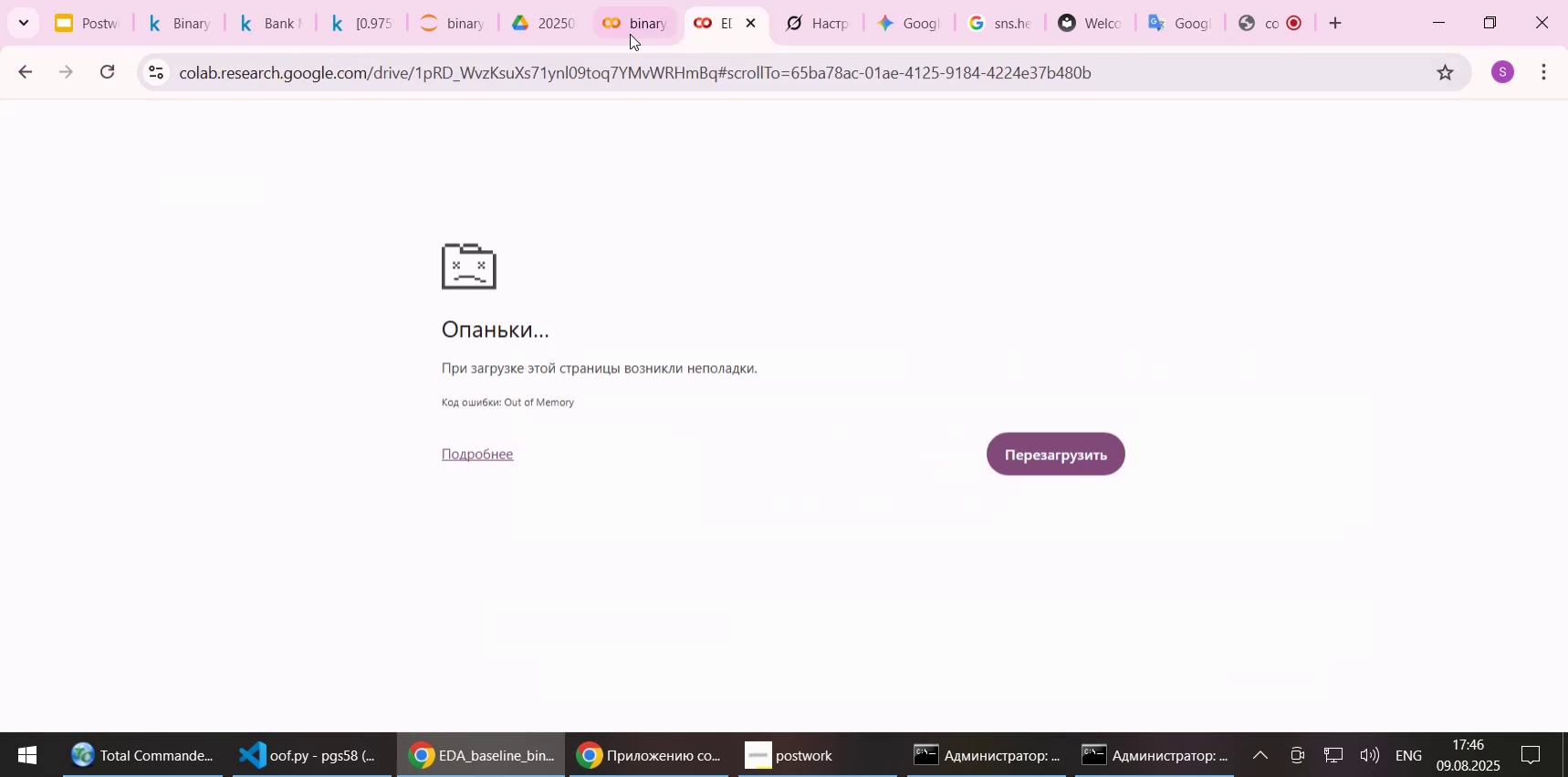 
left_click([646, 27])
 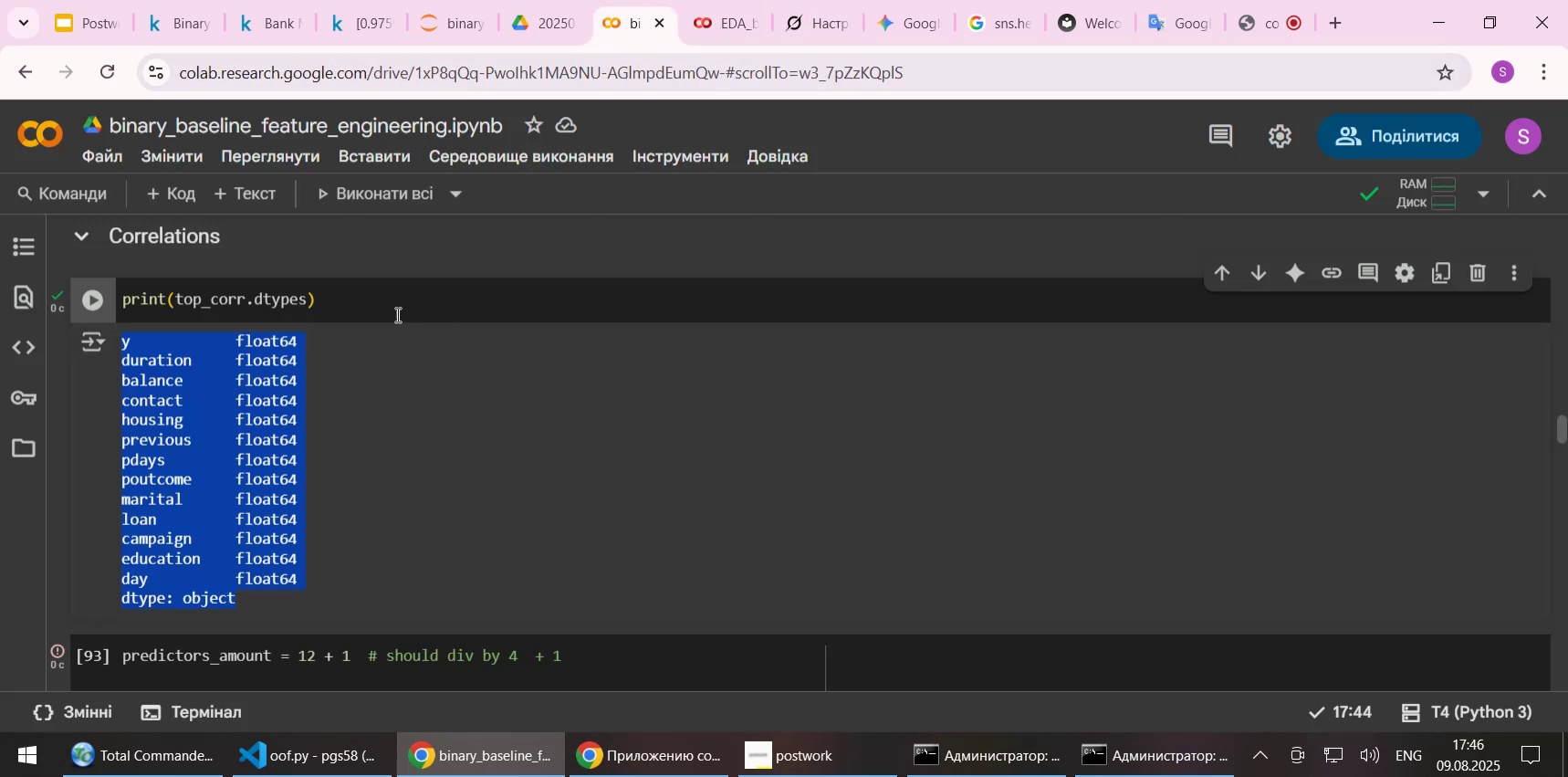 
left_click_drag(start_coordinate=[383, 302], to_coordinate=[96, 283])
 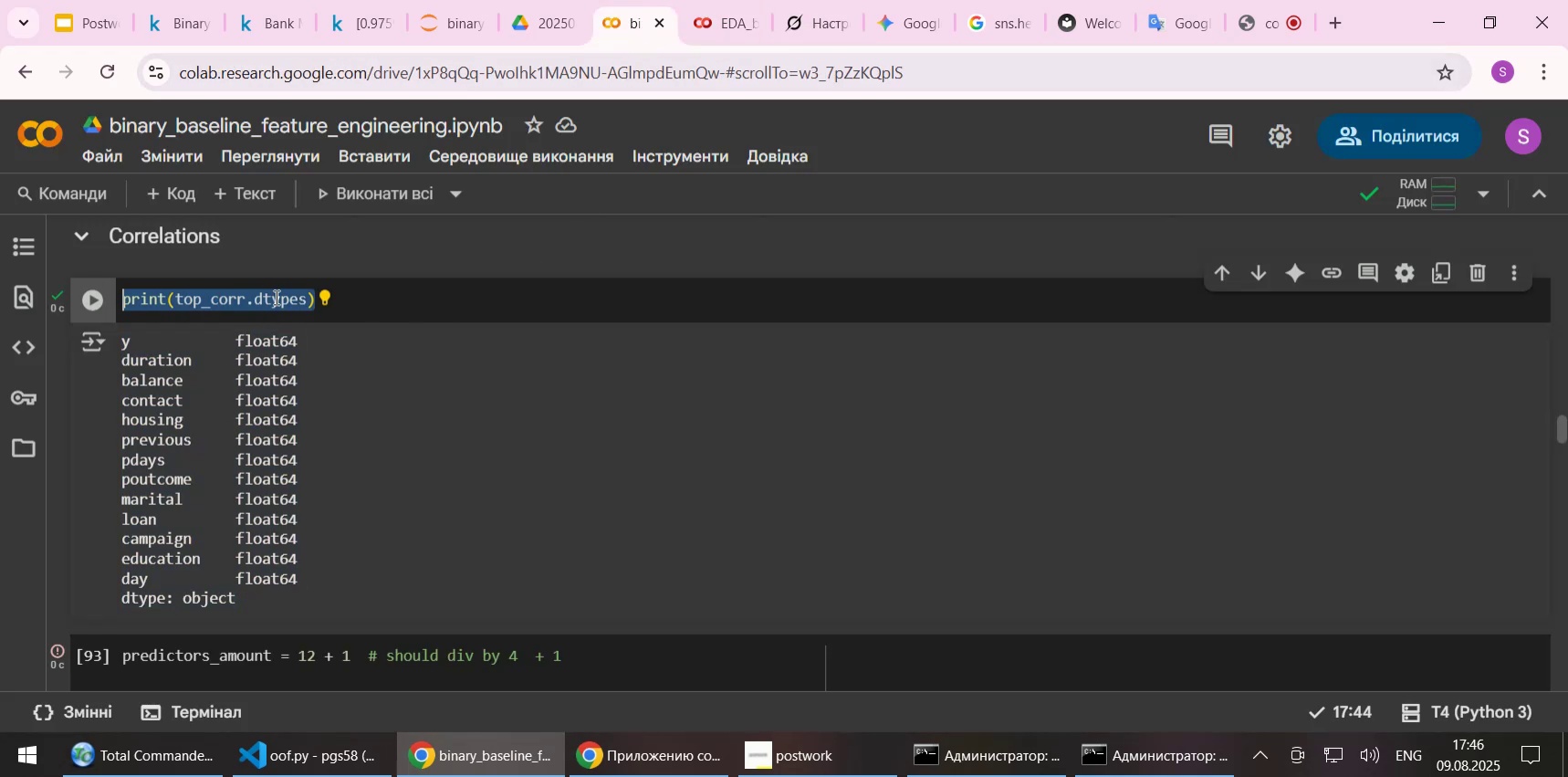 
double_click([275, 297])
 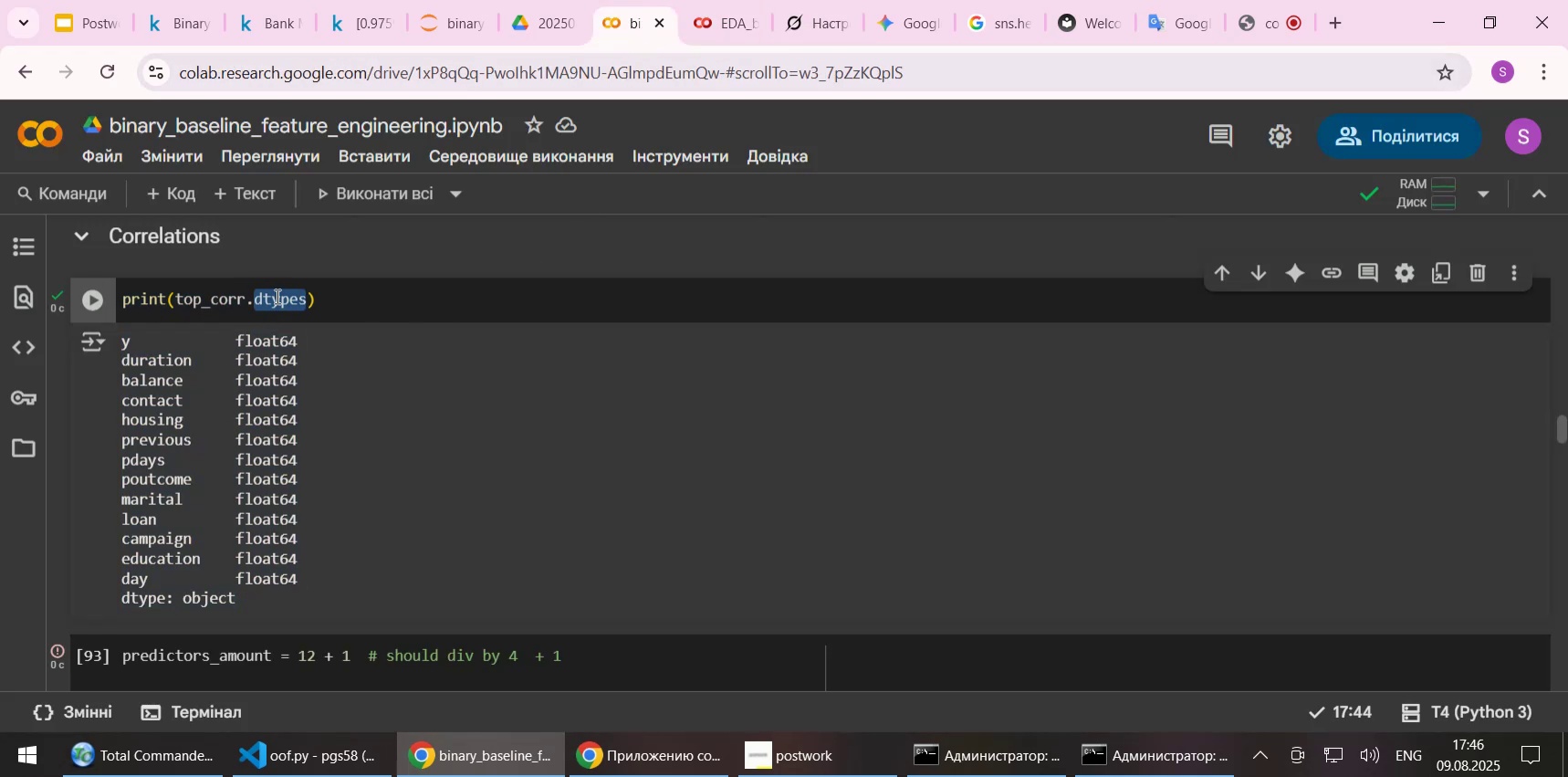 
type(values)
 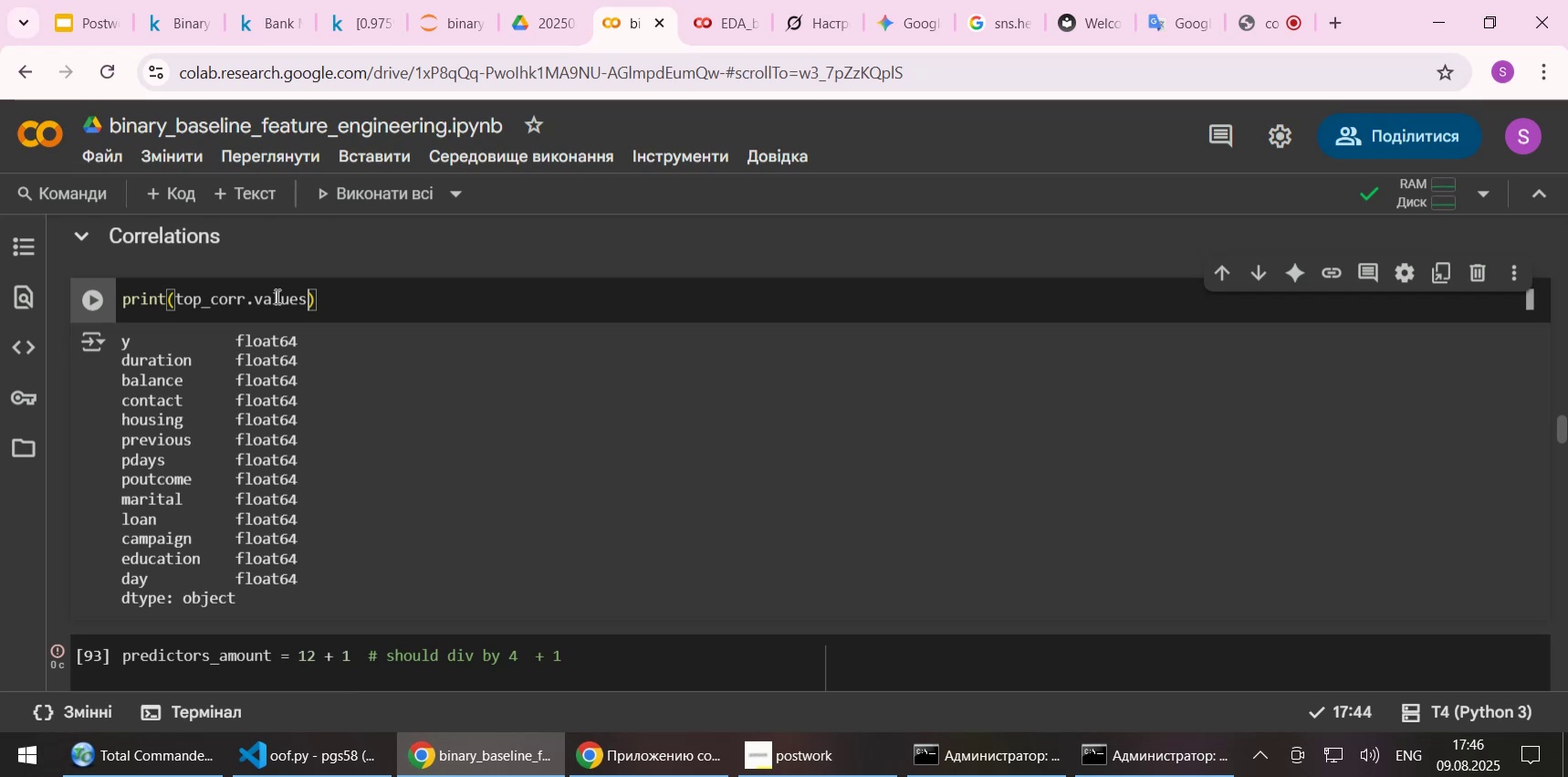 
key(Shift+Enter)
 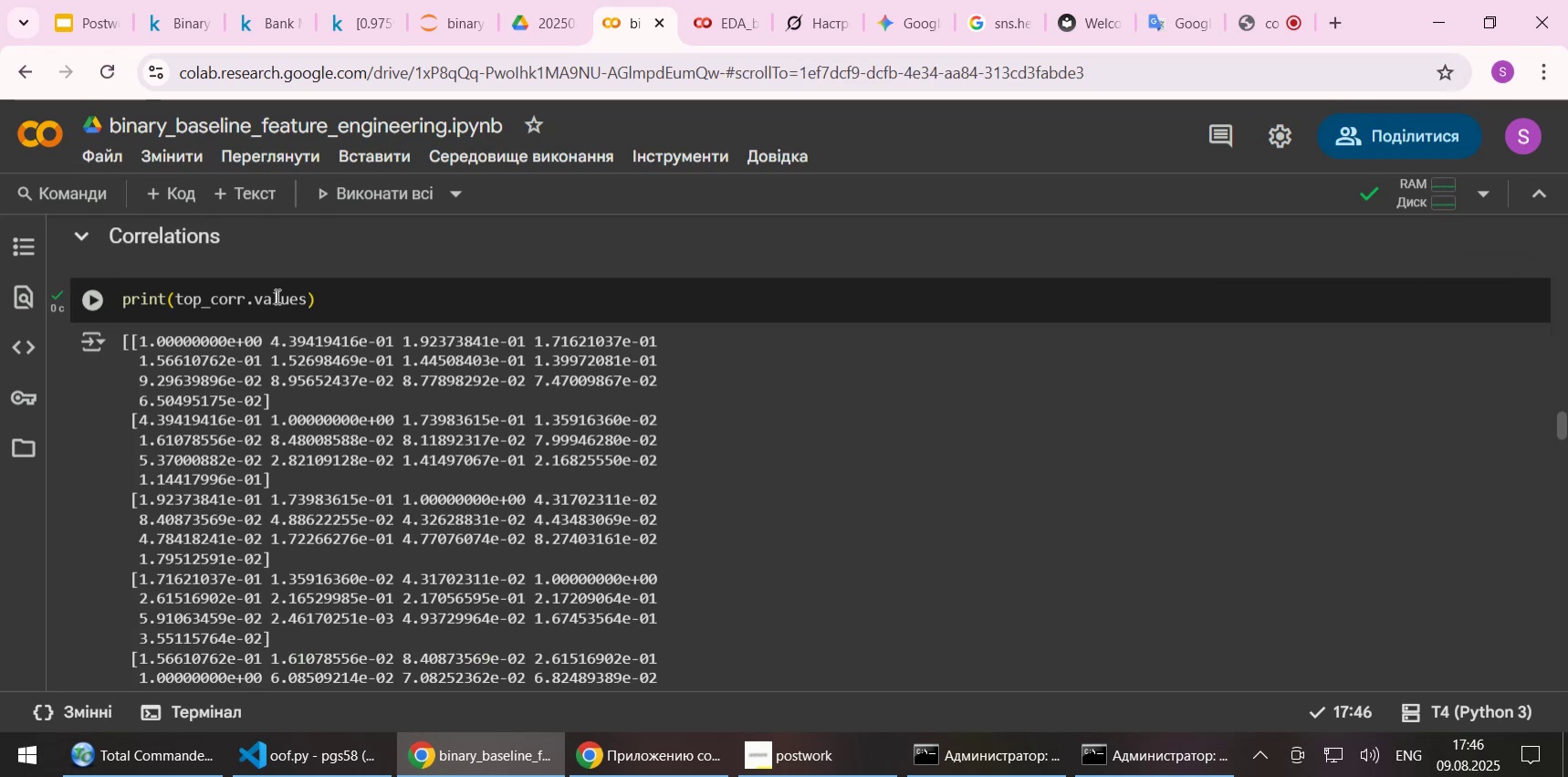 
left_click([276, 296])
 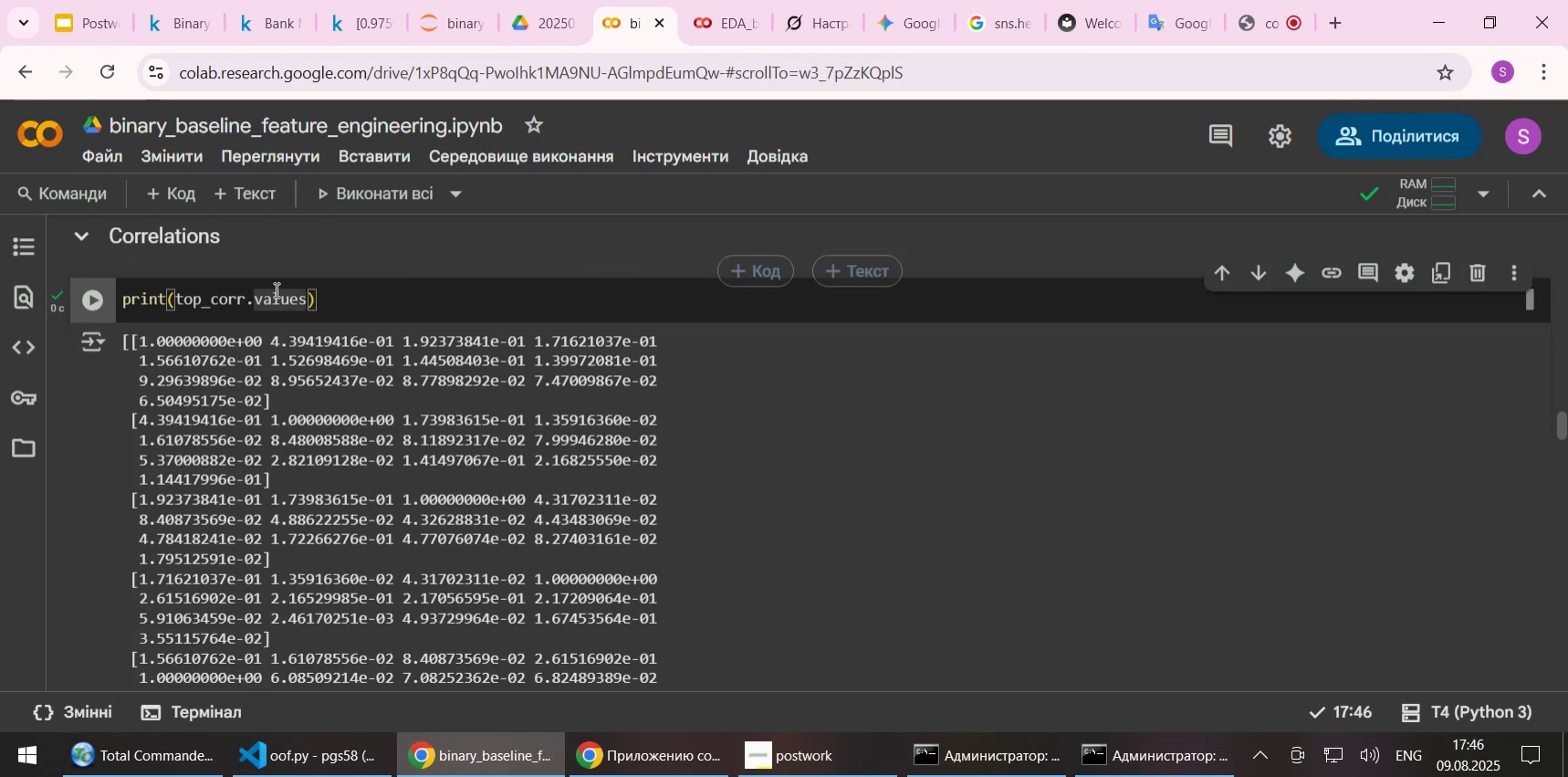 
double_click([269, 293])
 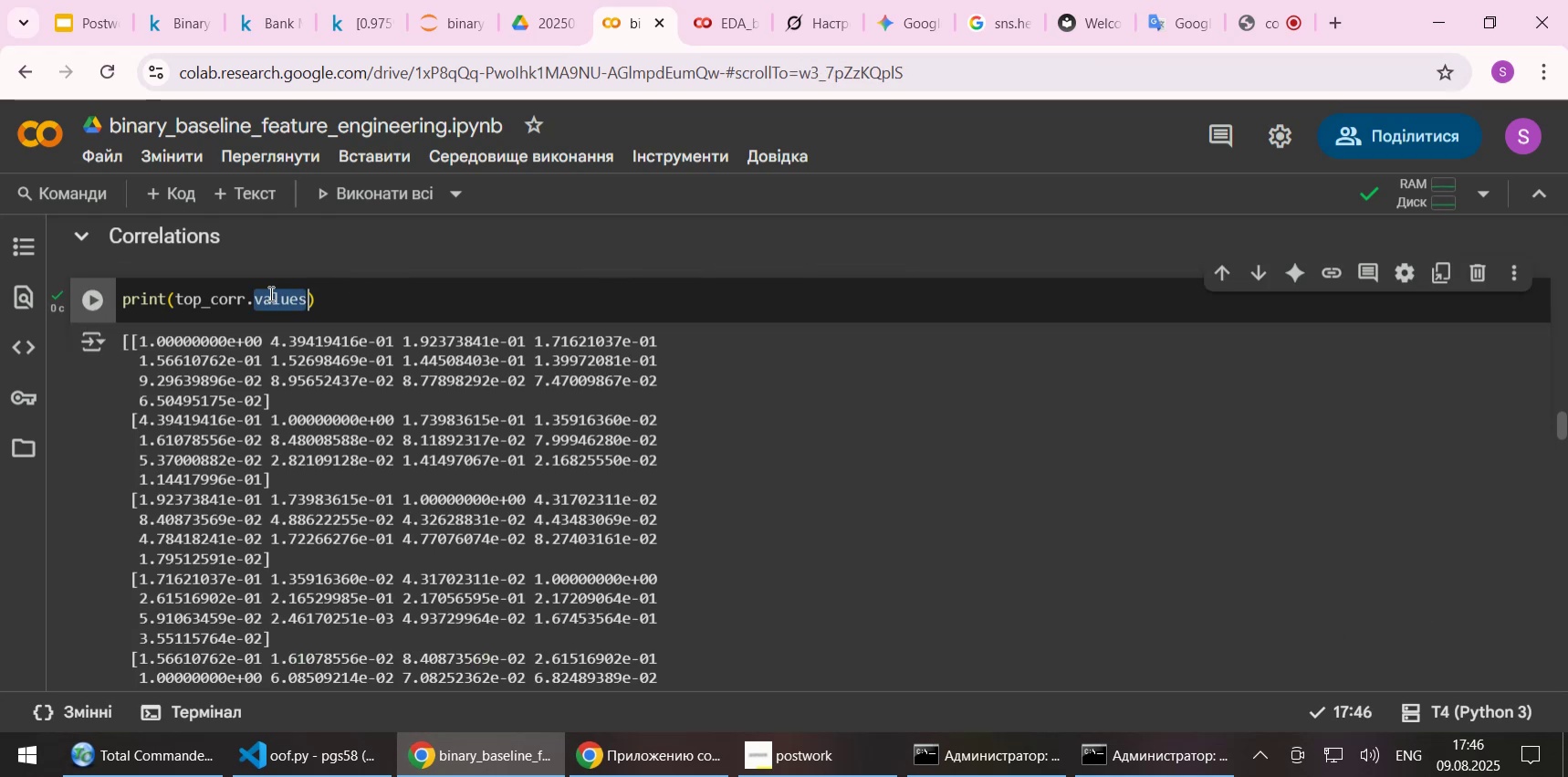 
key(Control+C)
 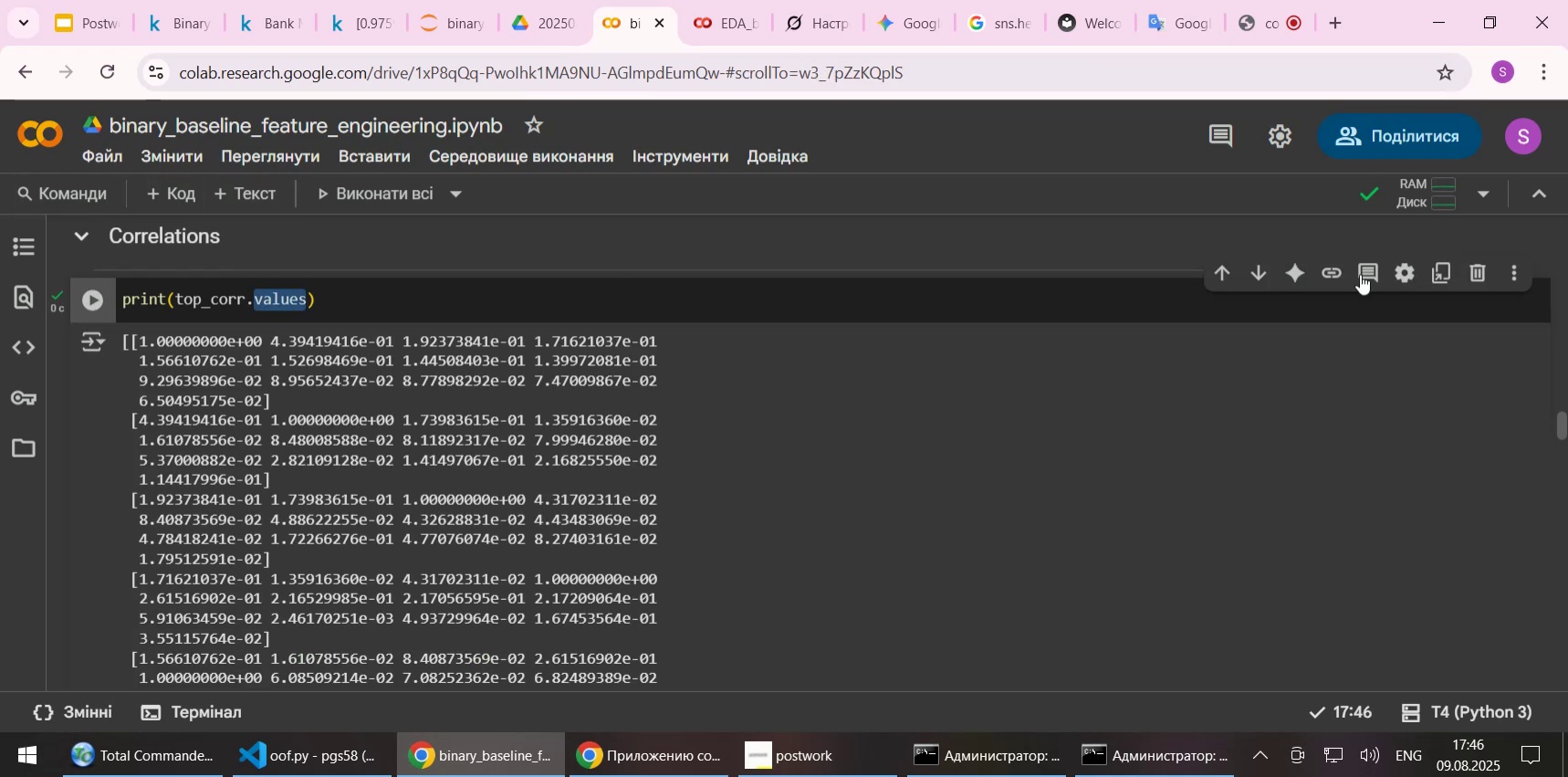 
left_click([1476, 273])
 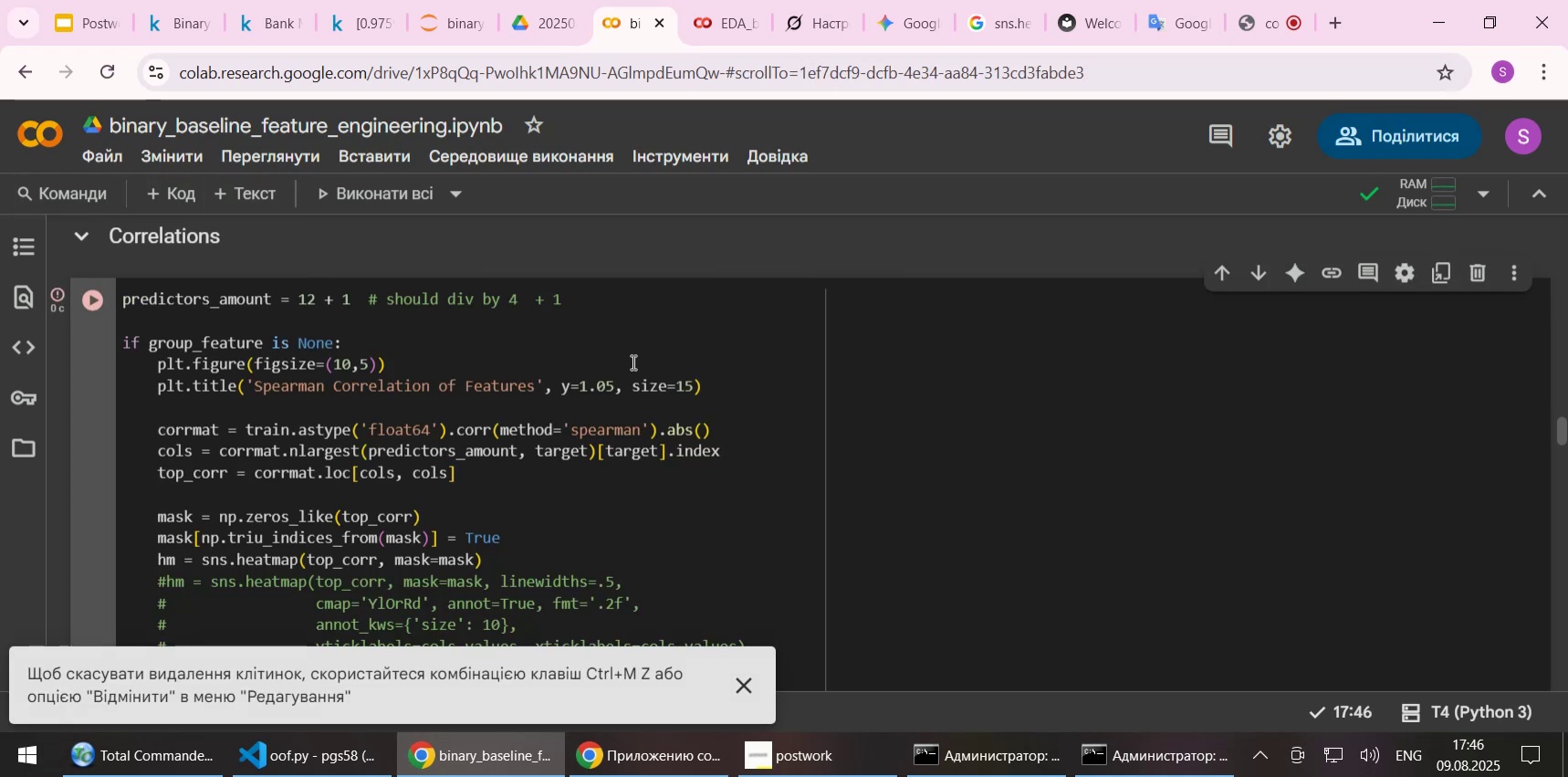 
scroll: coordinate [511, 406], scroll_direction: down, amount: 2.0
 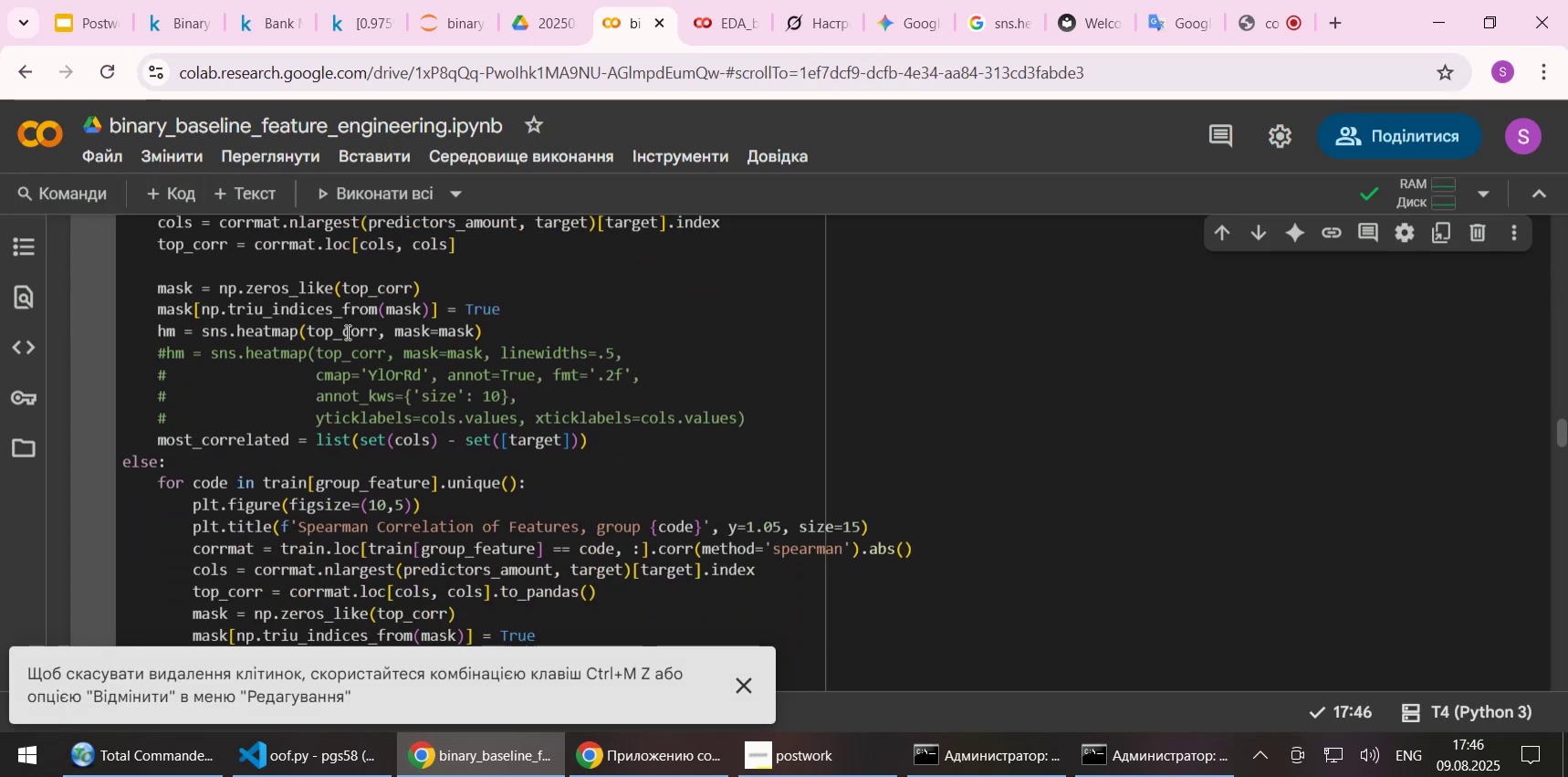 
left_click([375, 326])
 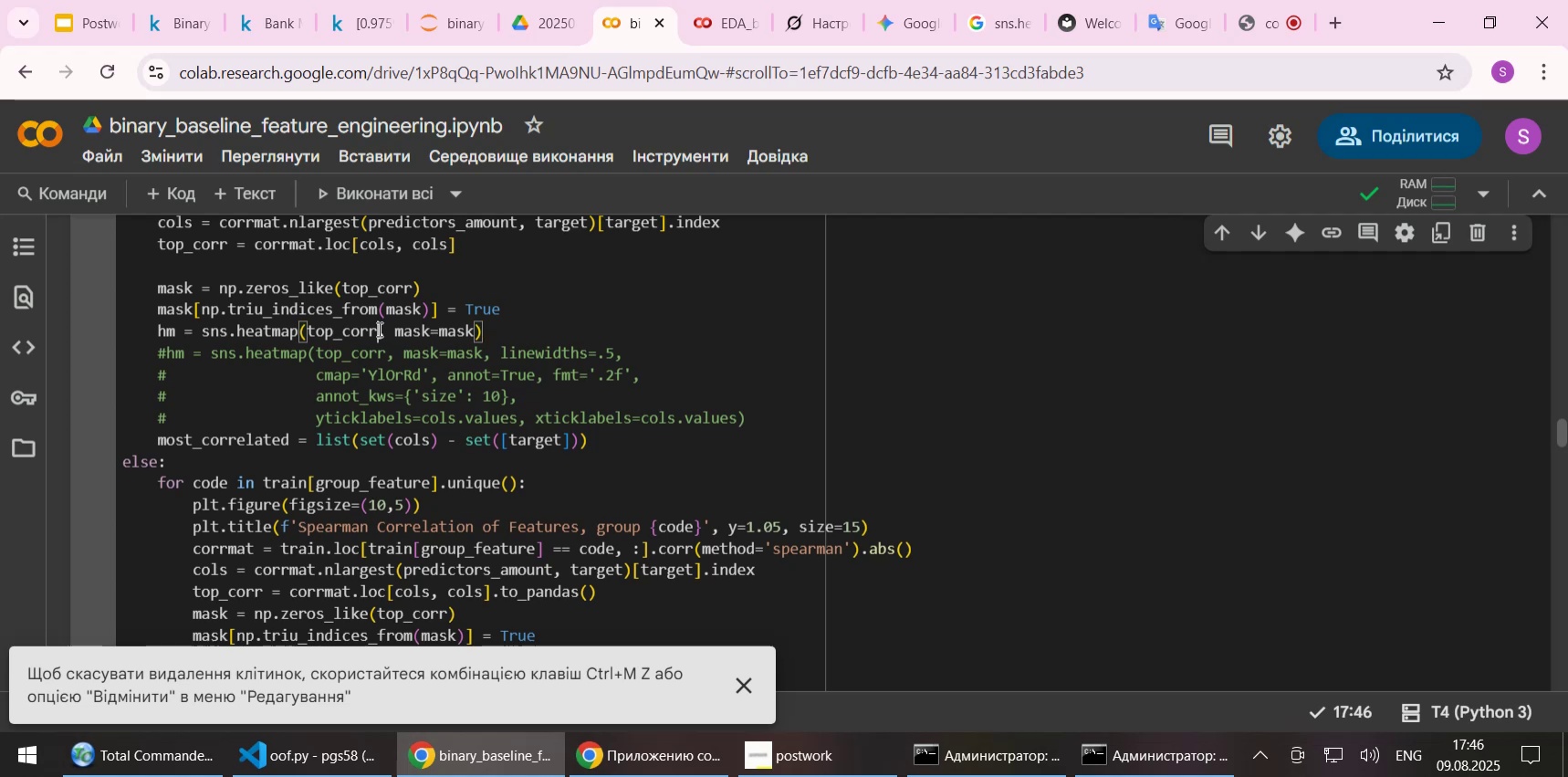 
key(Control+ControlLeft)
 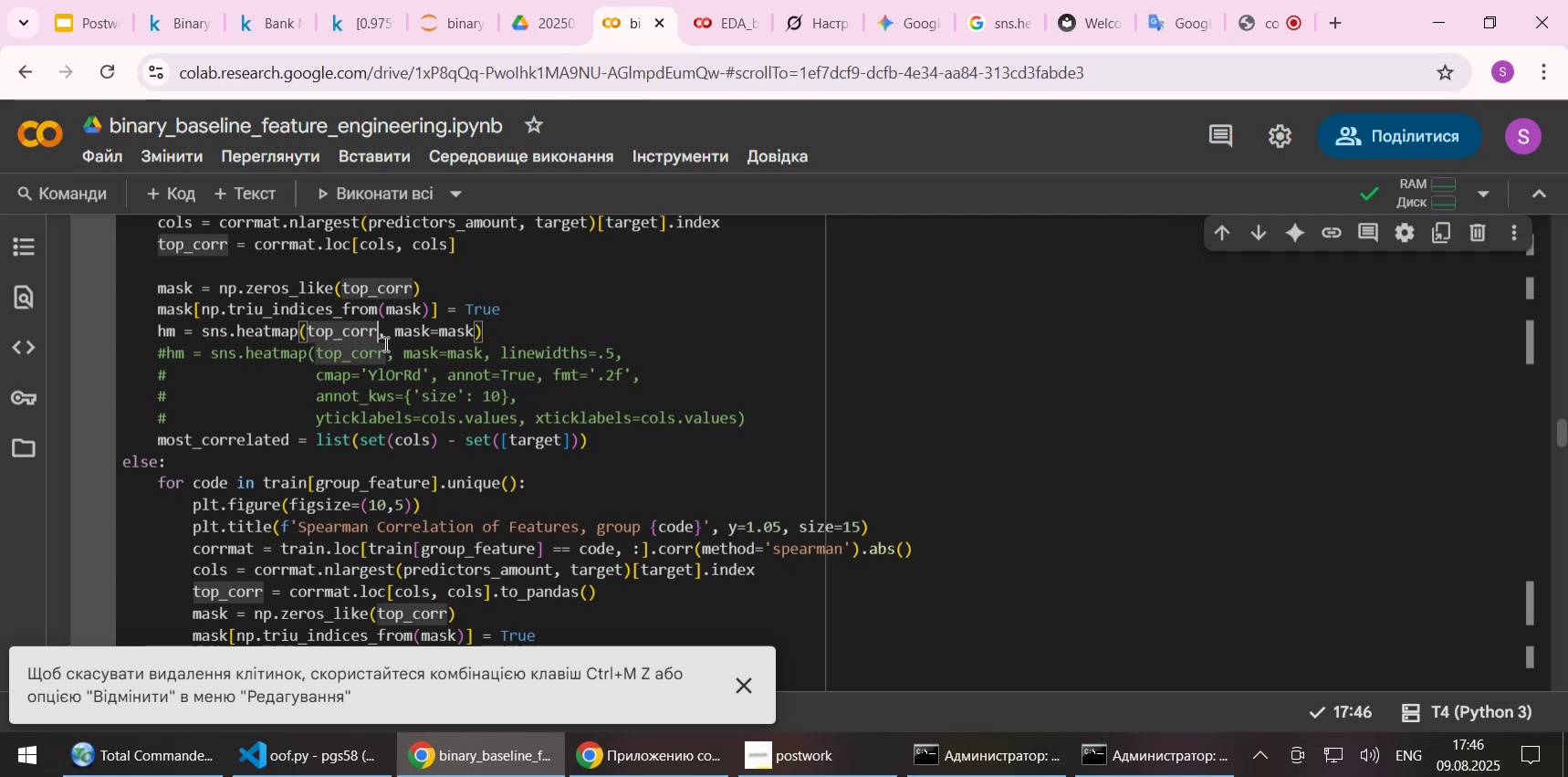 
key(Control+V)
 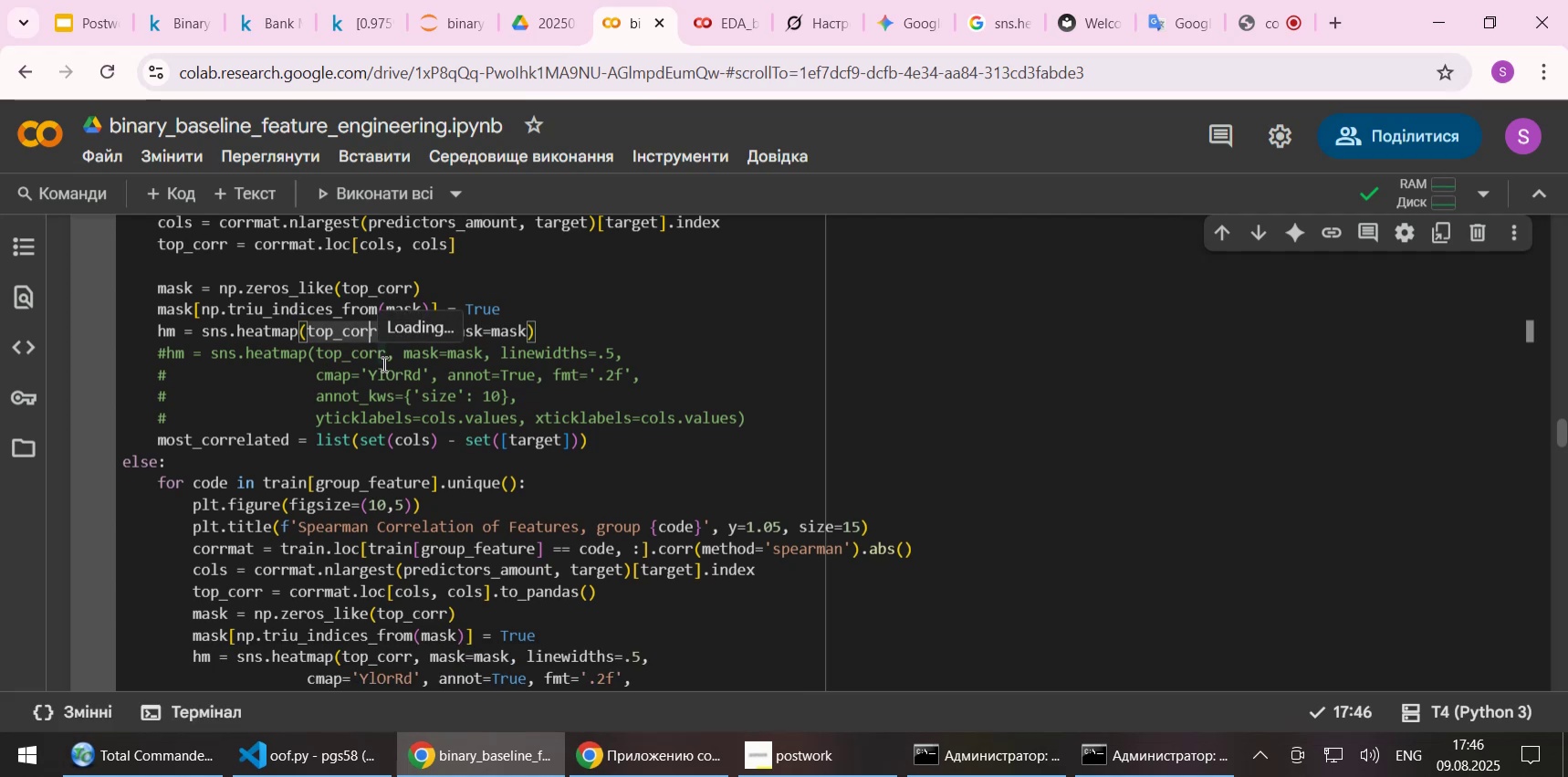 
key(ArrowRight)
 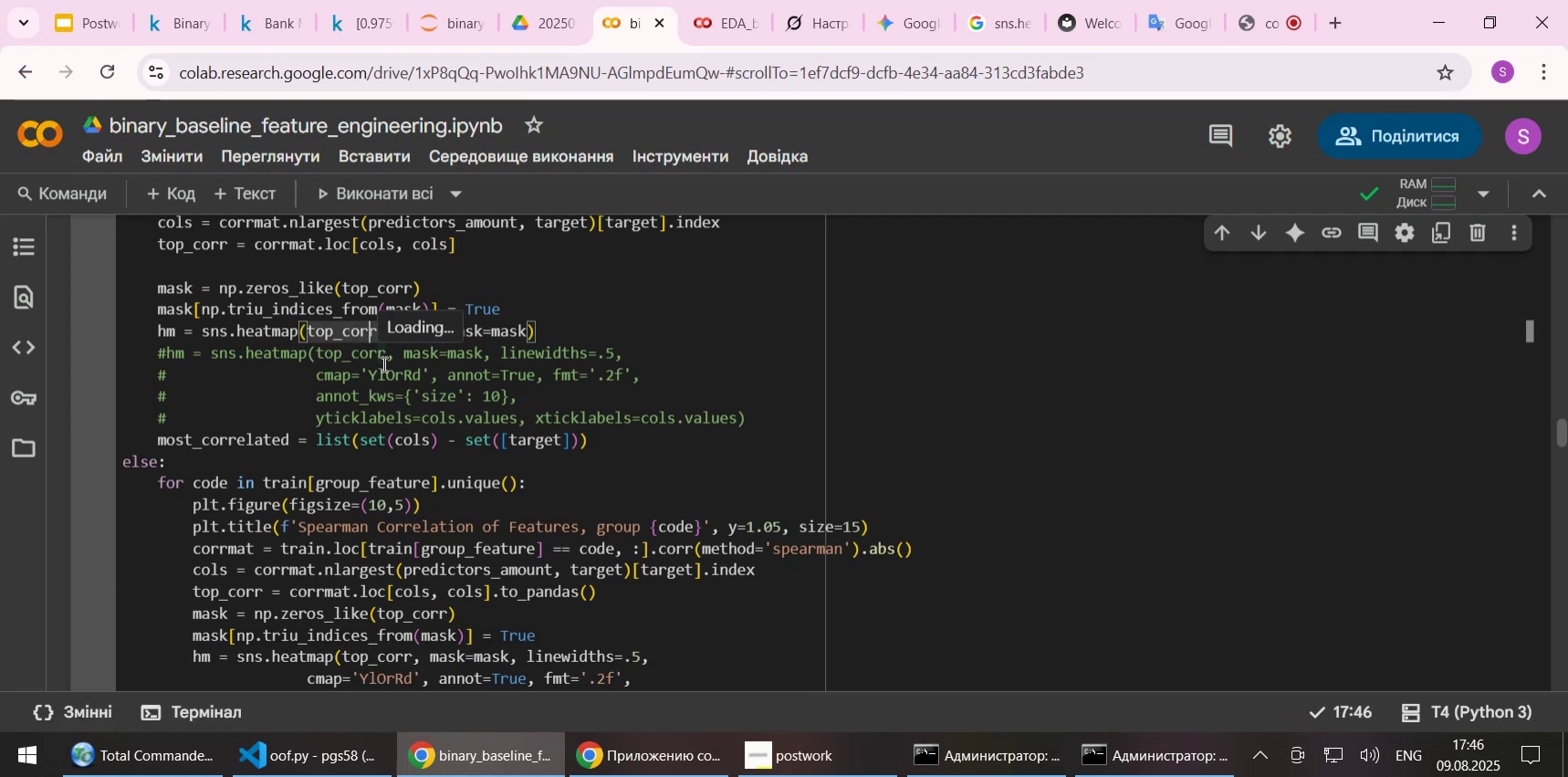 
key(Period)
 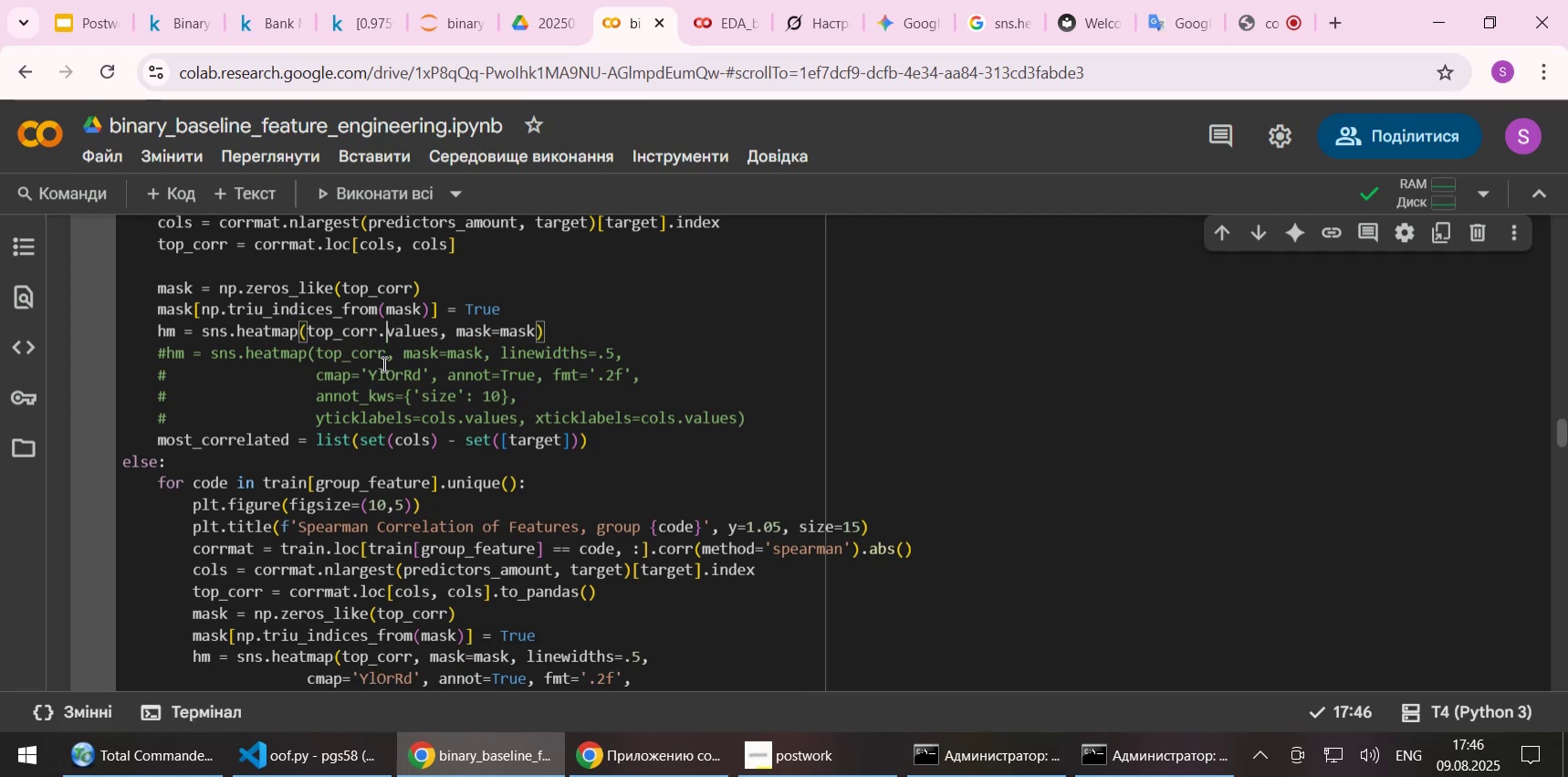 
key(Shift+Enter)
 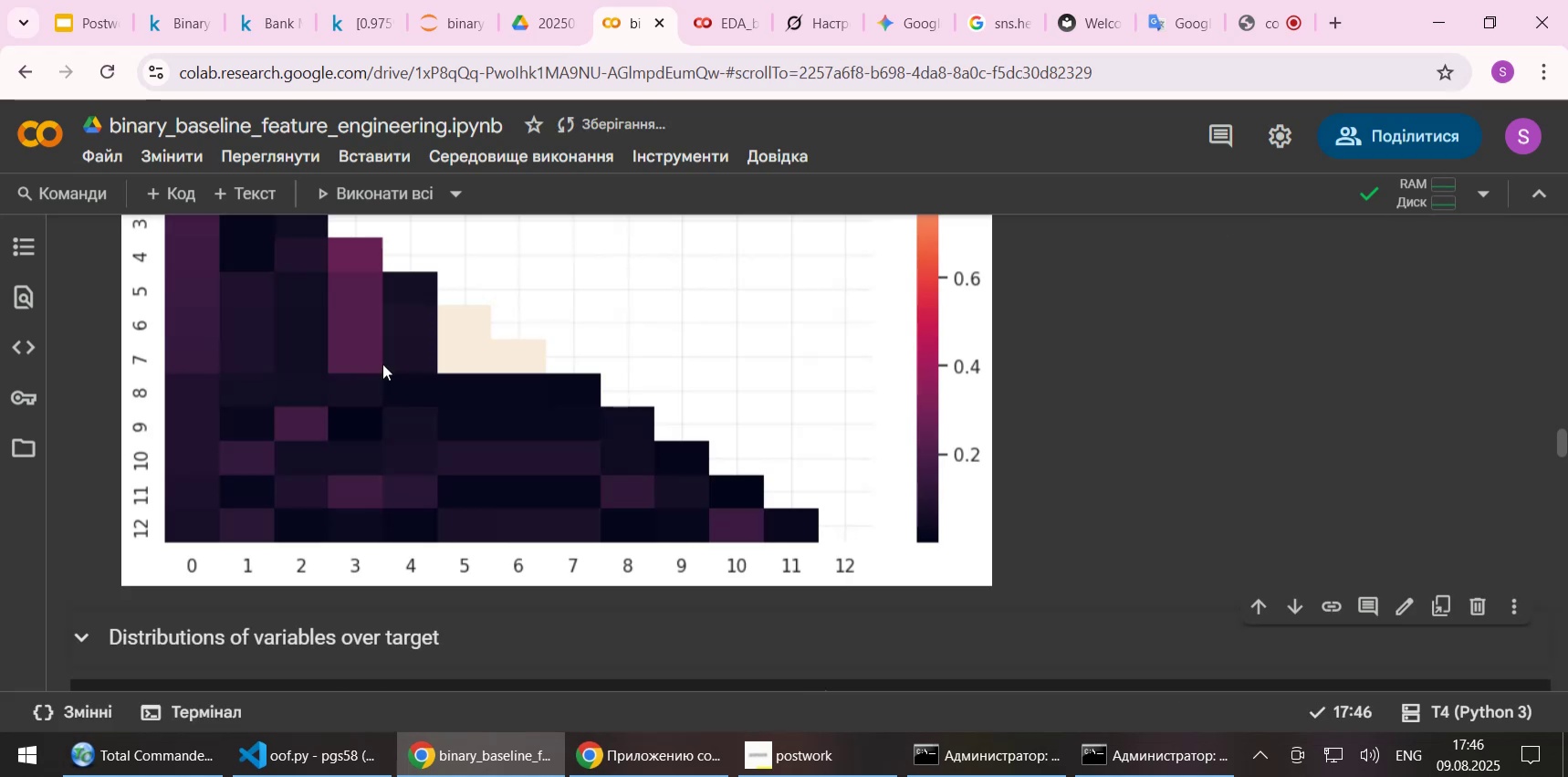 
scroll: coordinate [470, 344], scroll_direction: up, amount: 3.0
 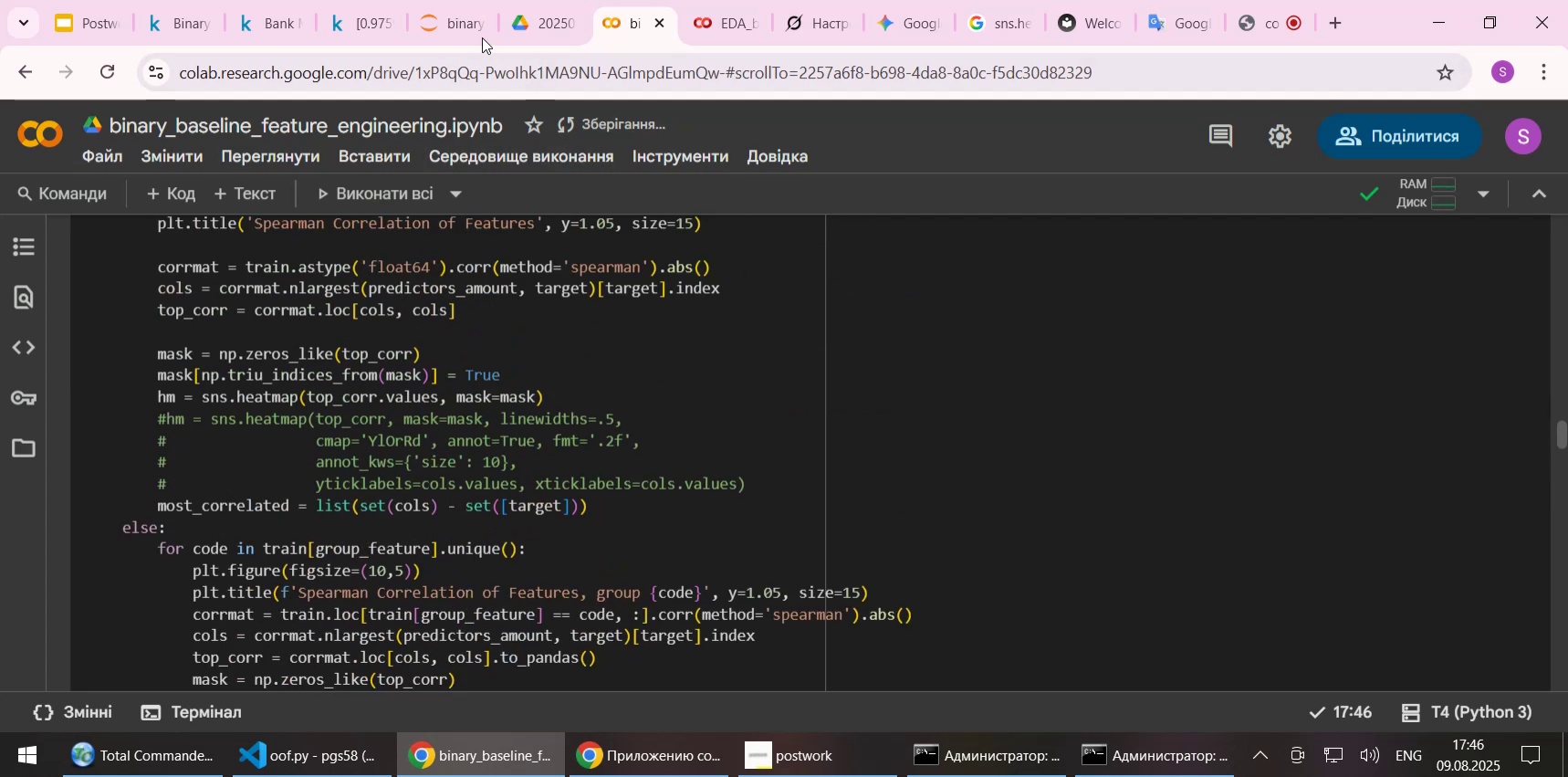 
left_click([455, 26])
 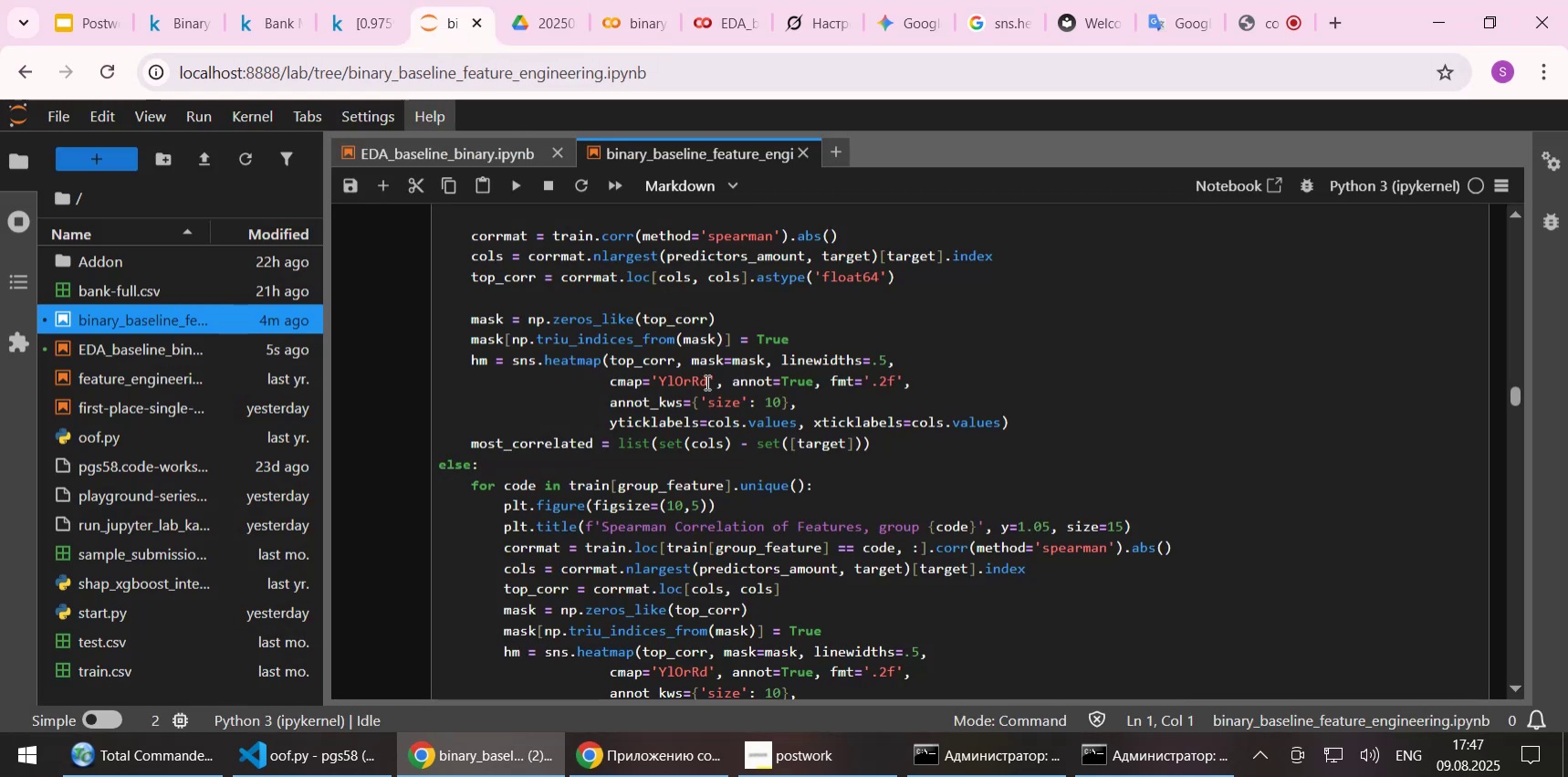 
scroll: coordinate [698, 372], scroll_direction: up, amount: 1.0
 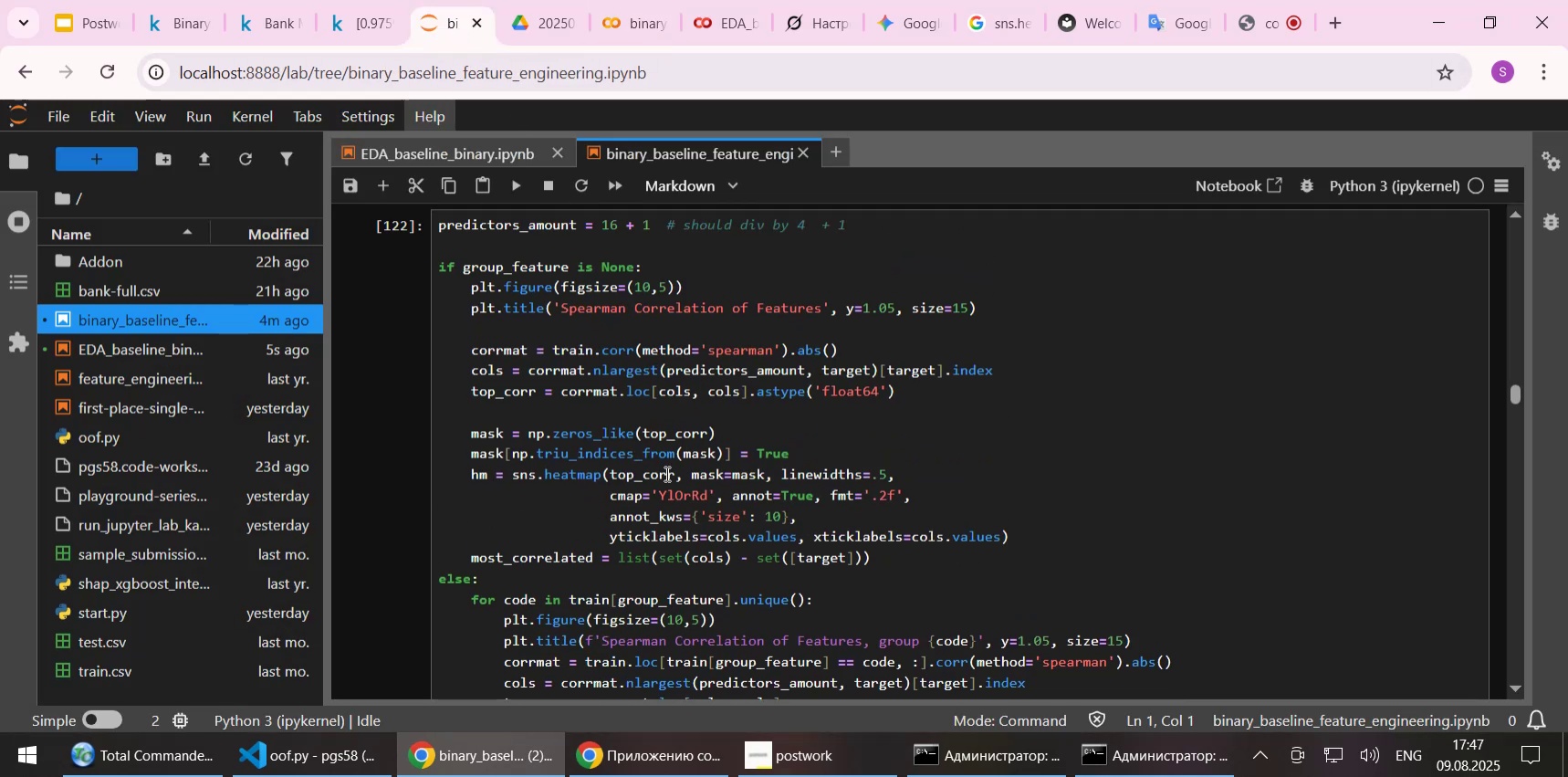 
left_click([675, 476])
 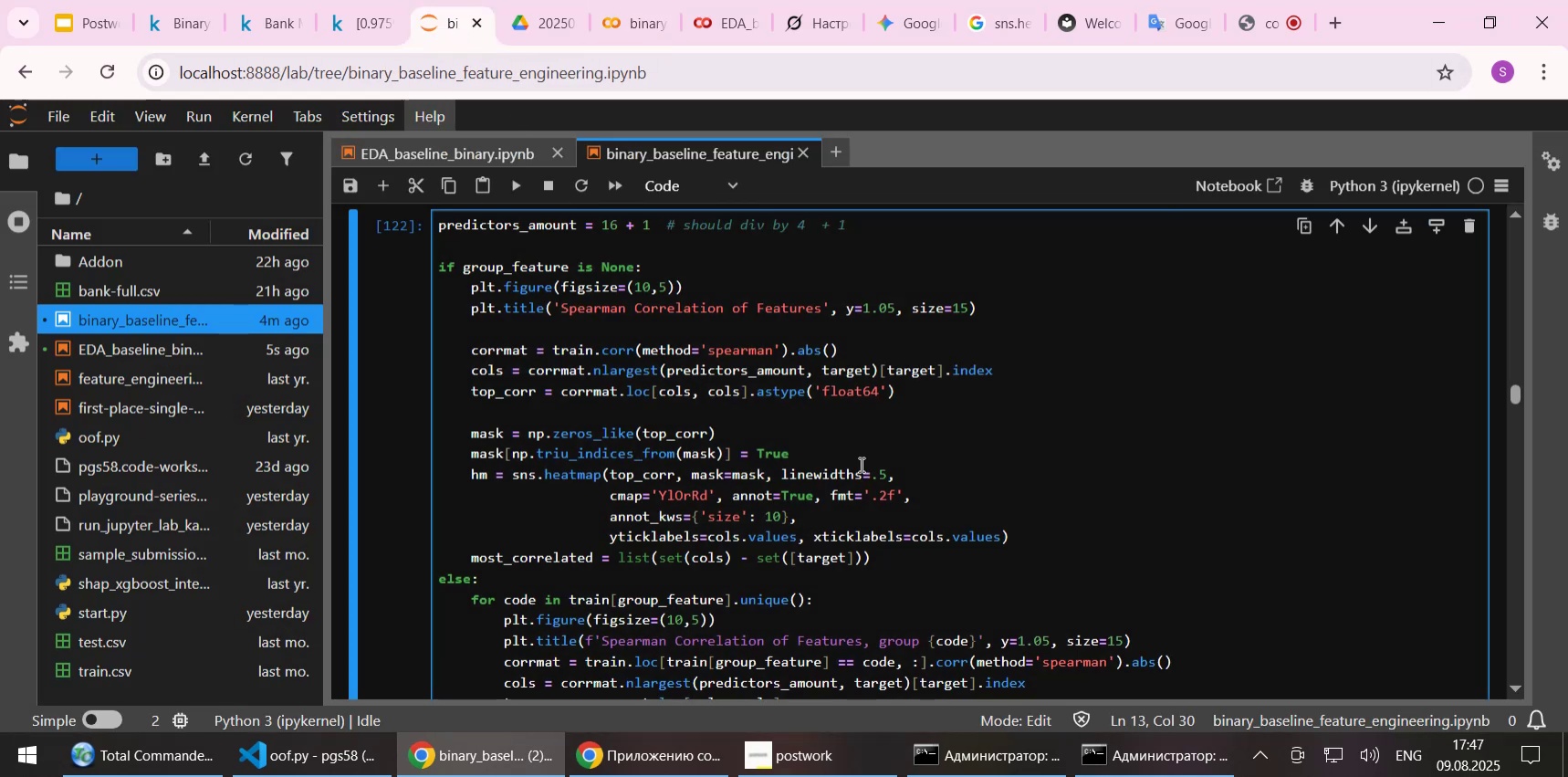 
type(.values)
 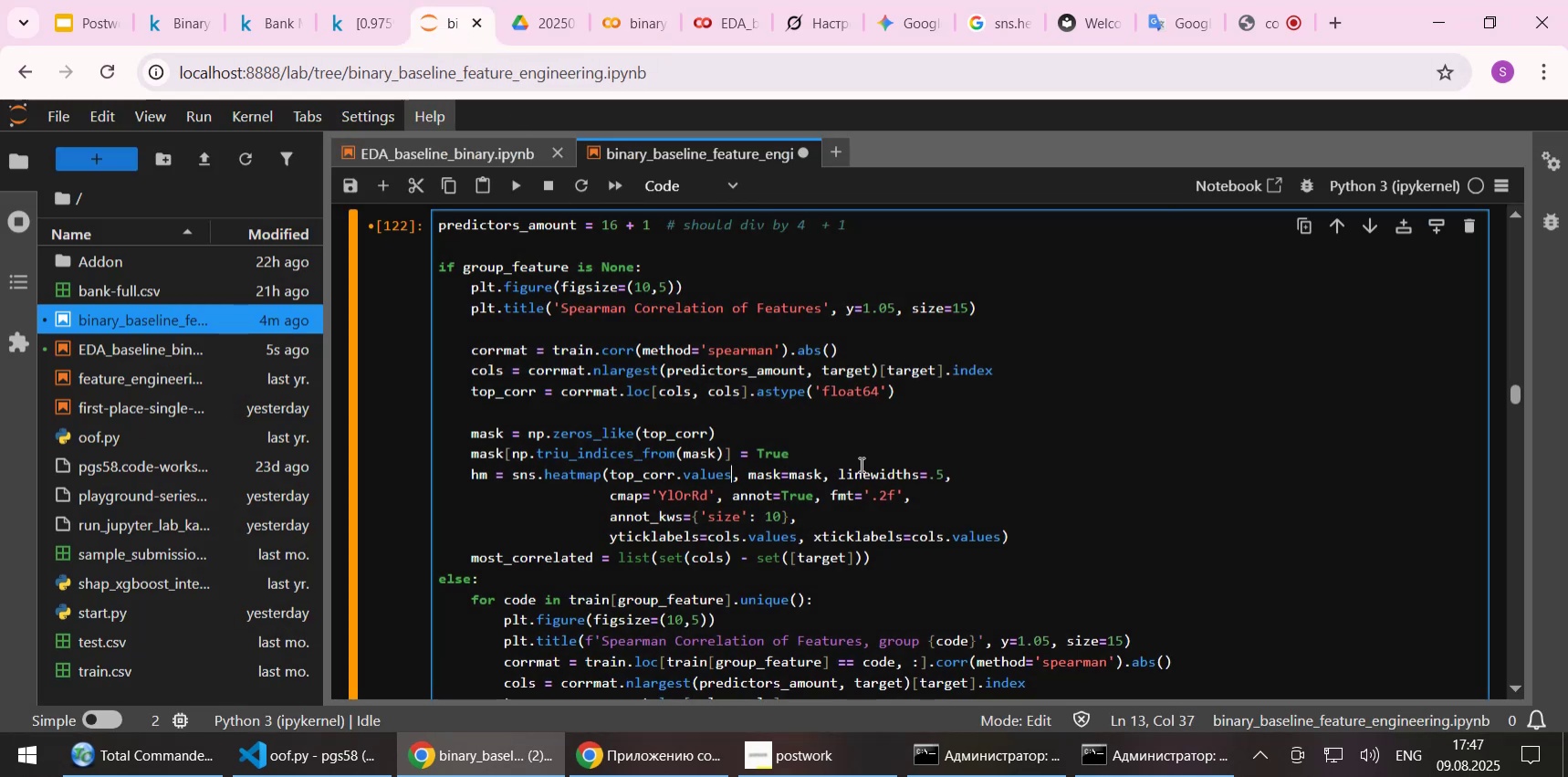 
key(Shift+Enter)
 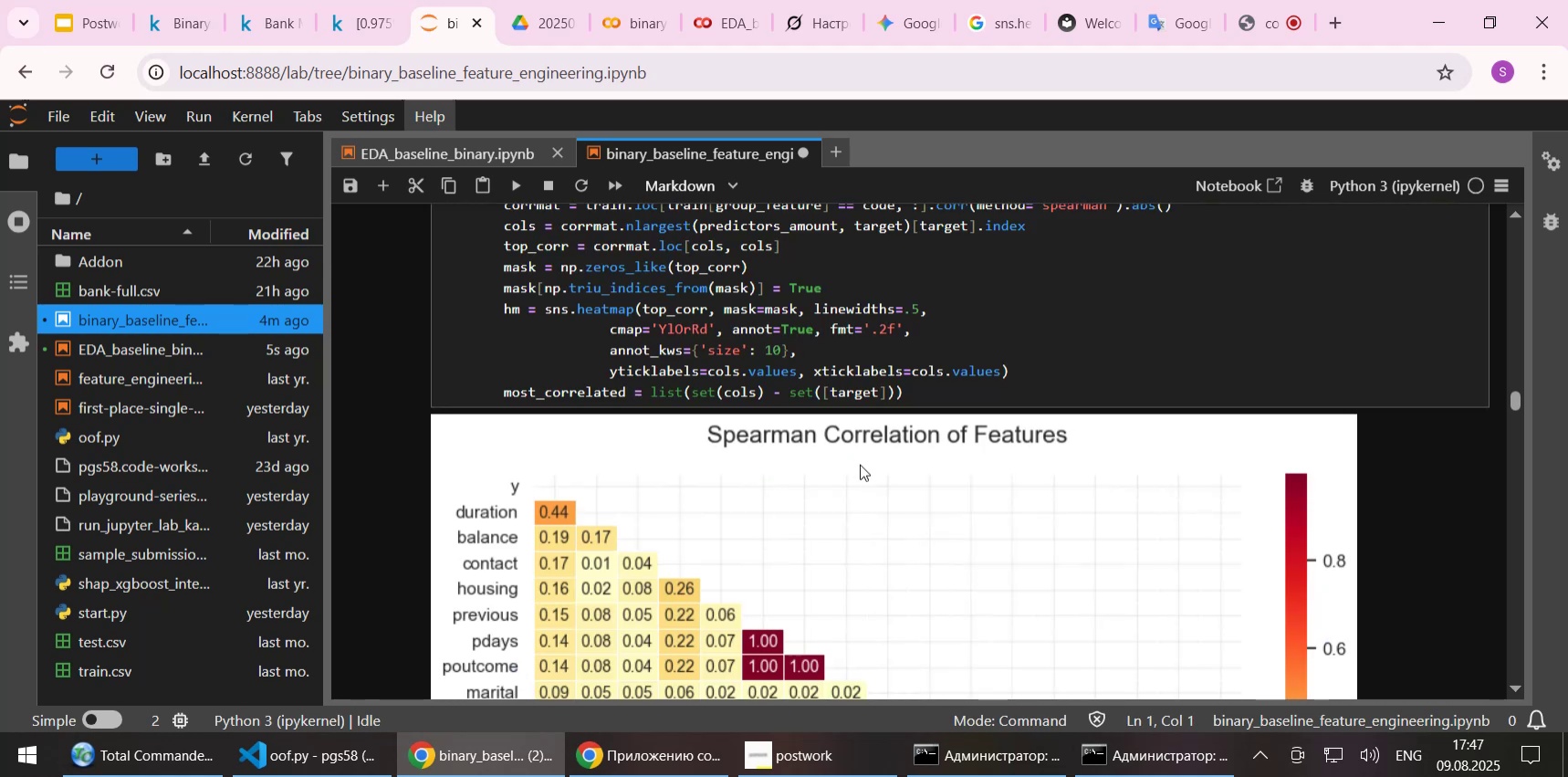 
scroll: coordinate [758, 315], scroll_direction: up, amount: 3.0
 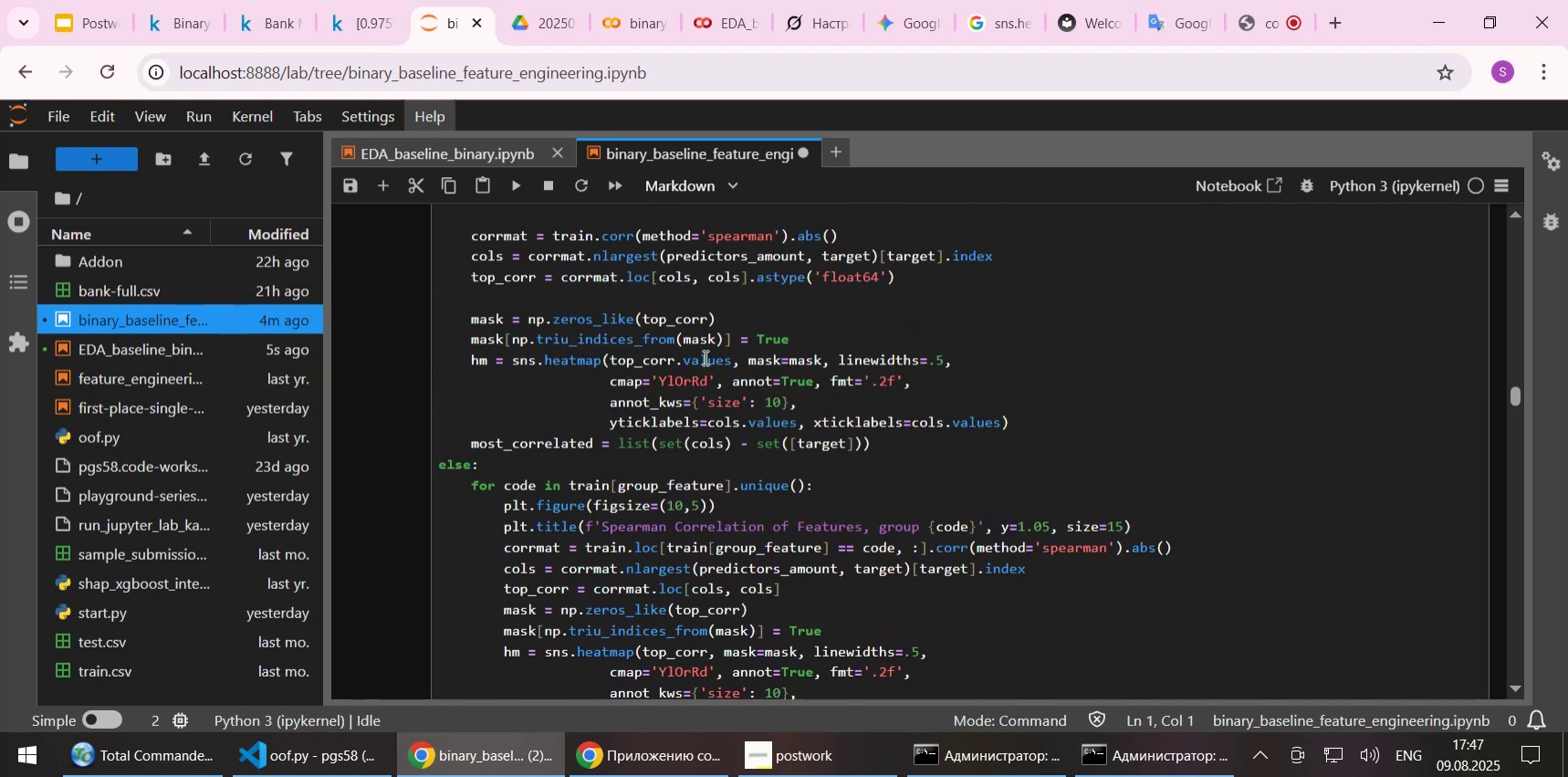 
double_click([706, 362])
 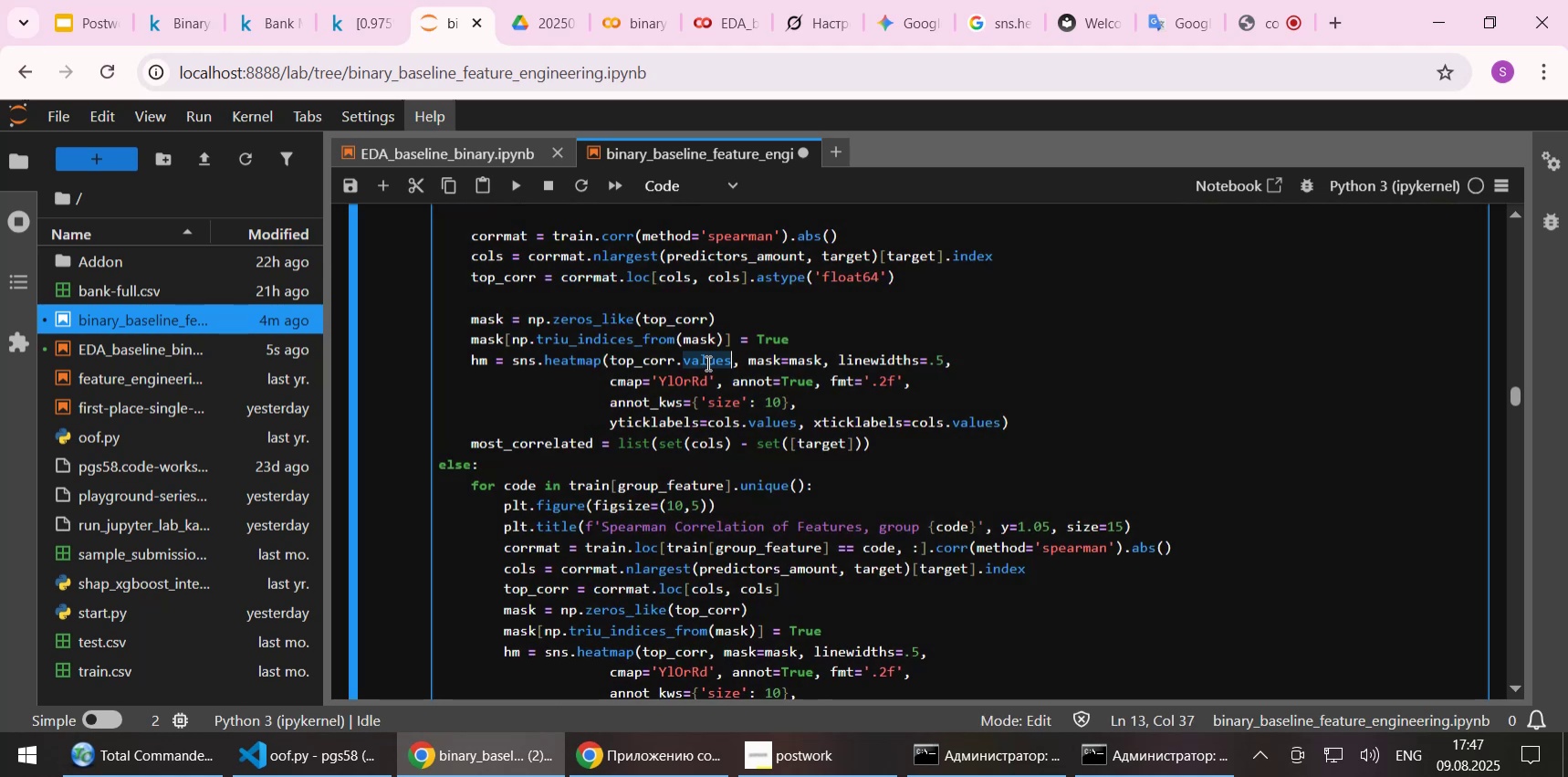 
key(Control+C)
 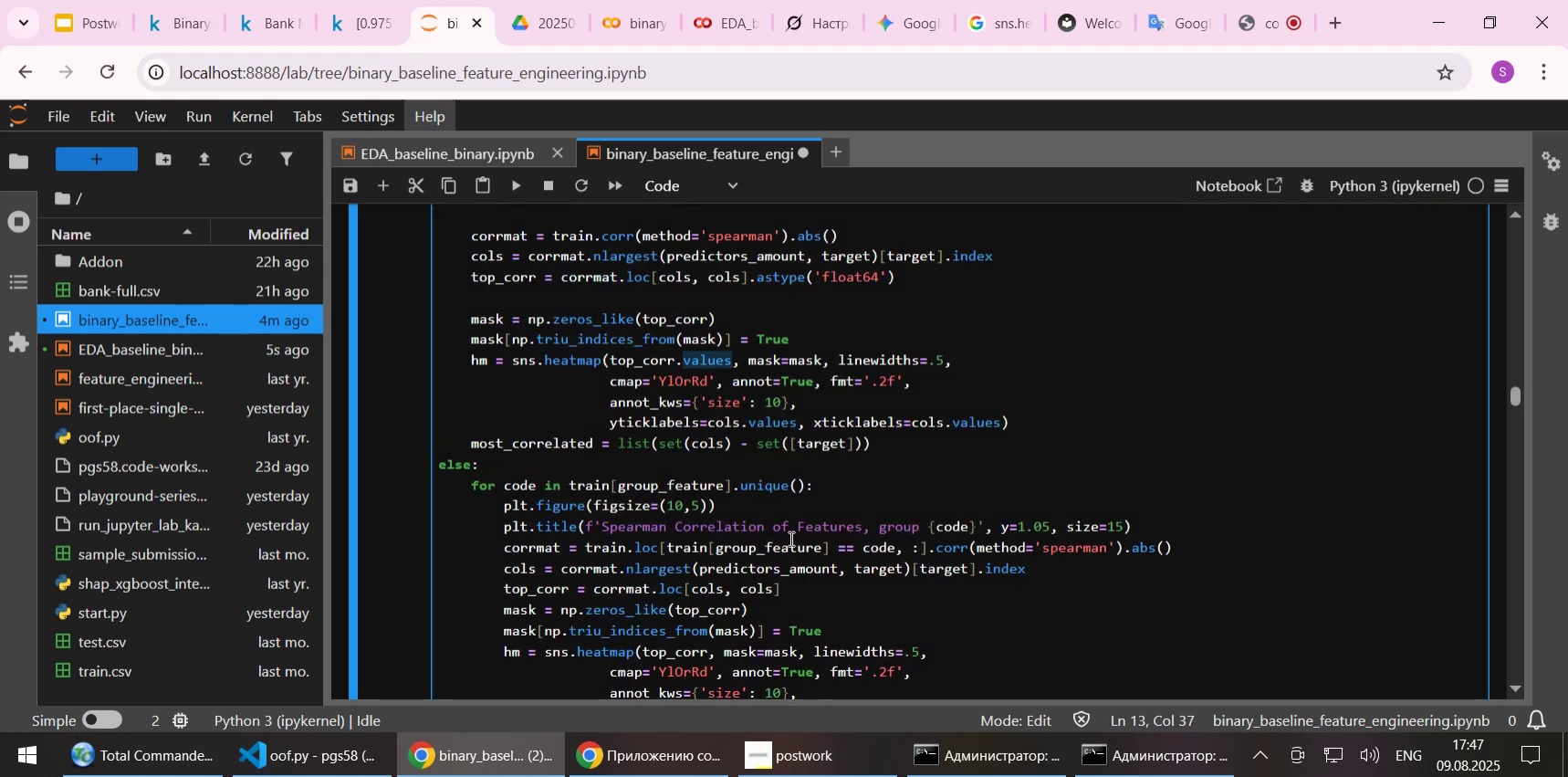 
scroll: coordinate [793, 551], scroll_direction: down, amount: 1.0
 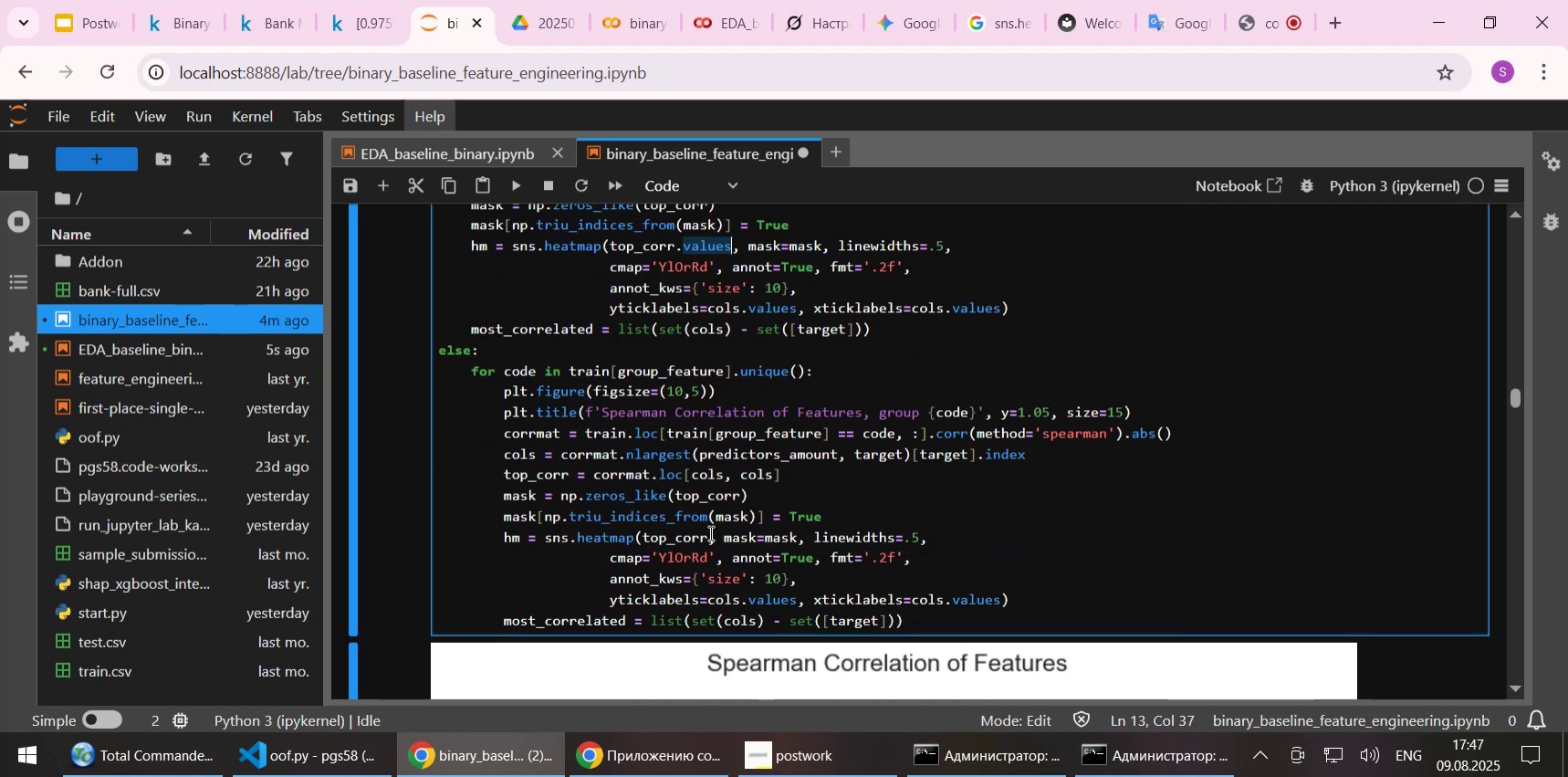 
left_click([709, 532])
 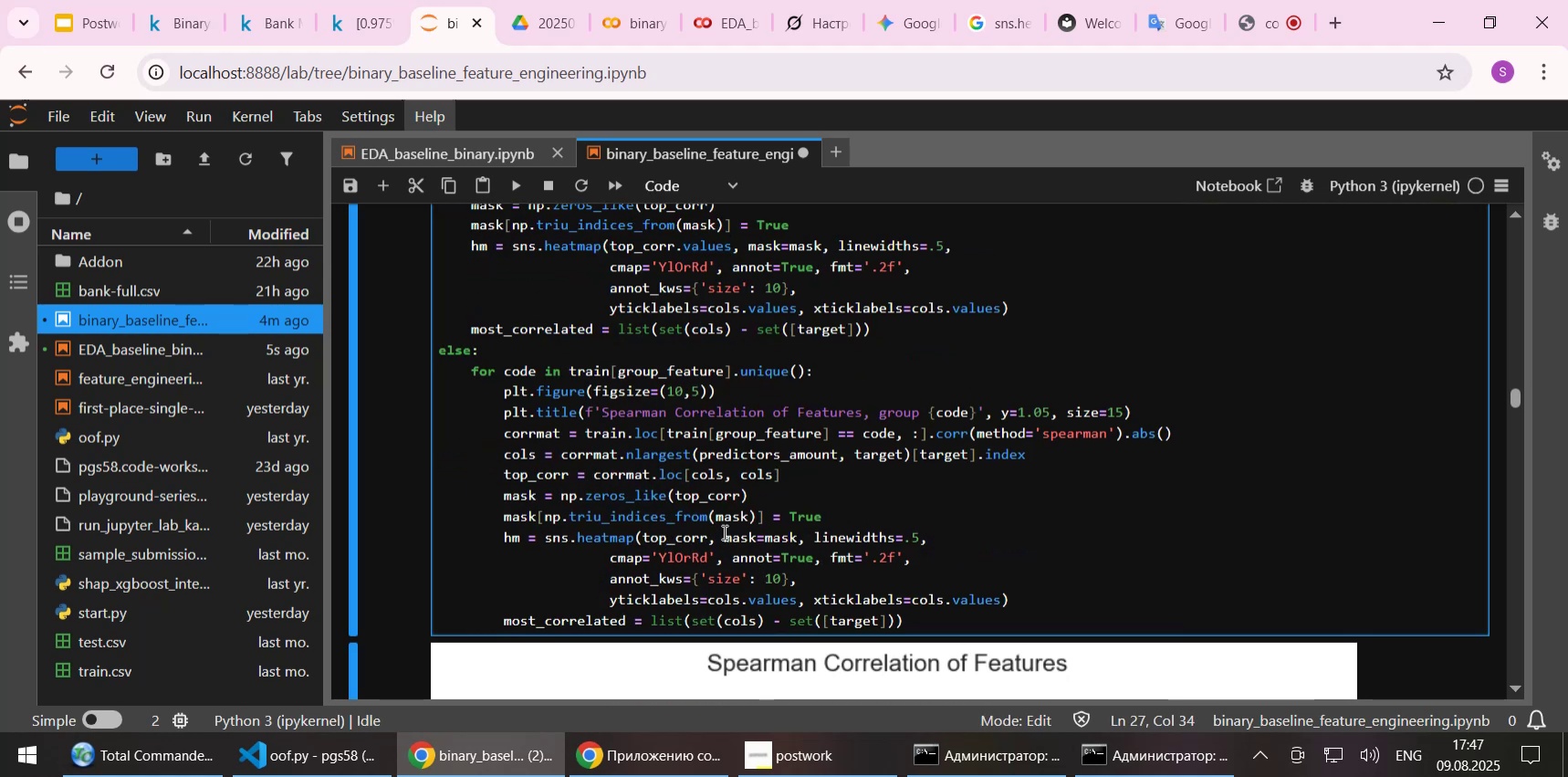 
key(Period)
 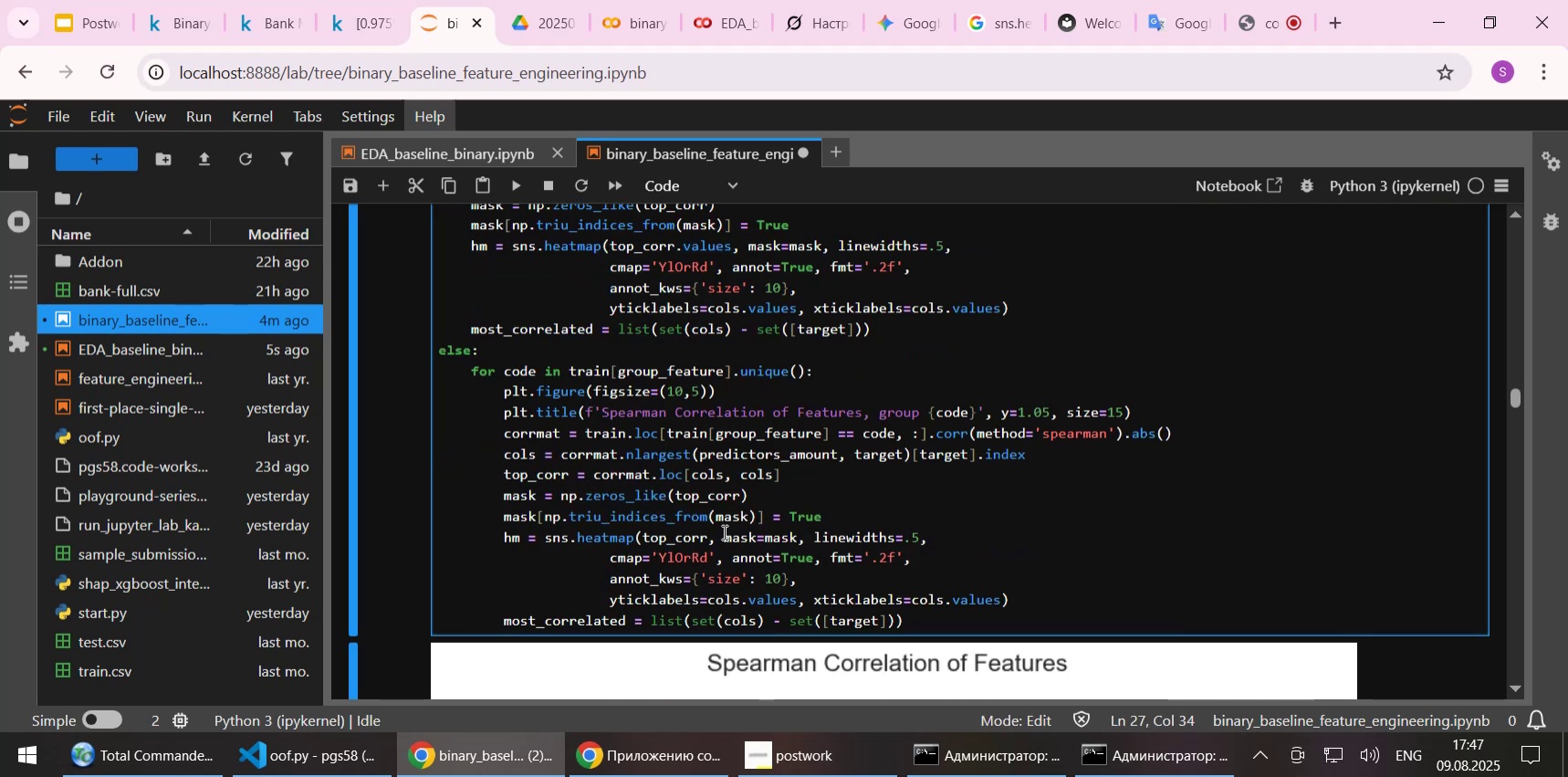 
key(Control+ControlLeft)
 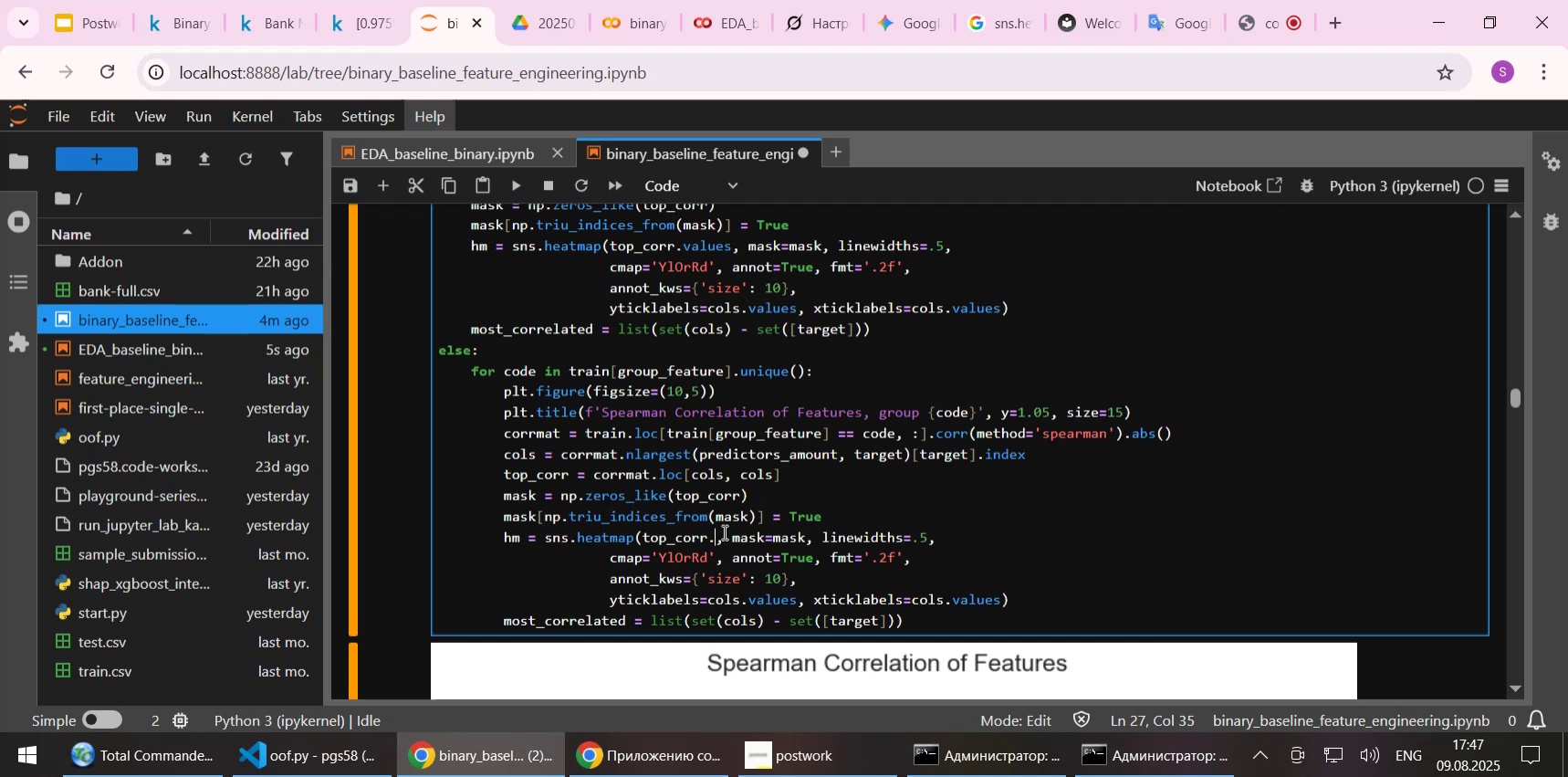 
key(Control+V)
 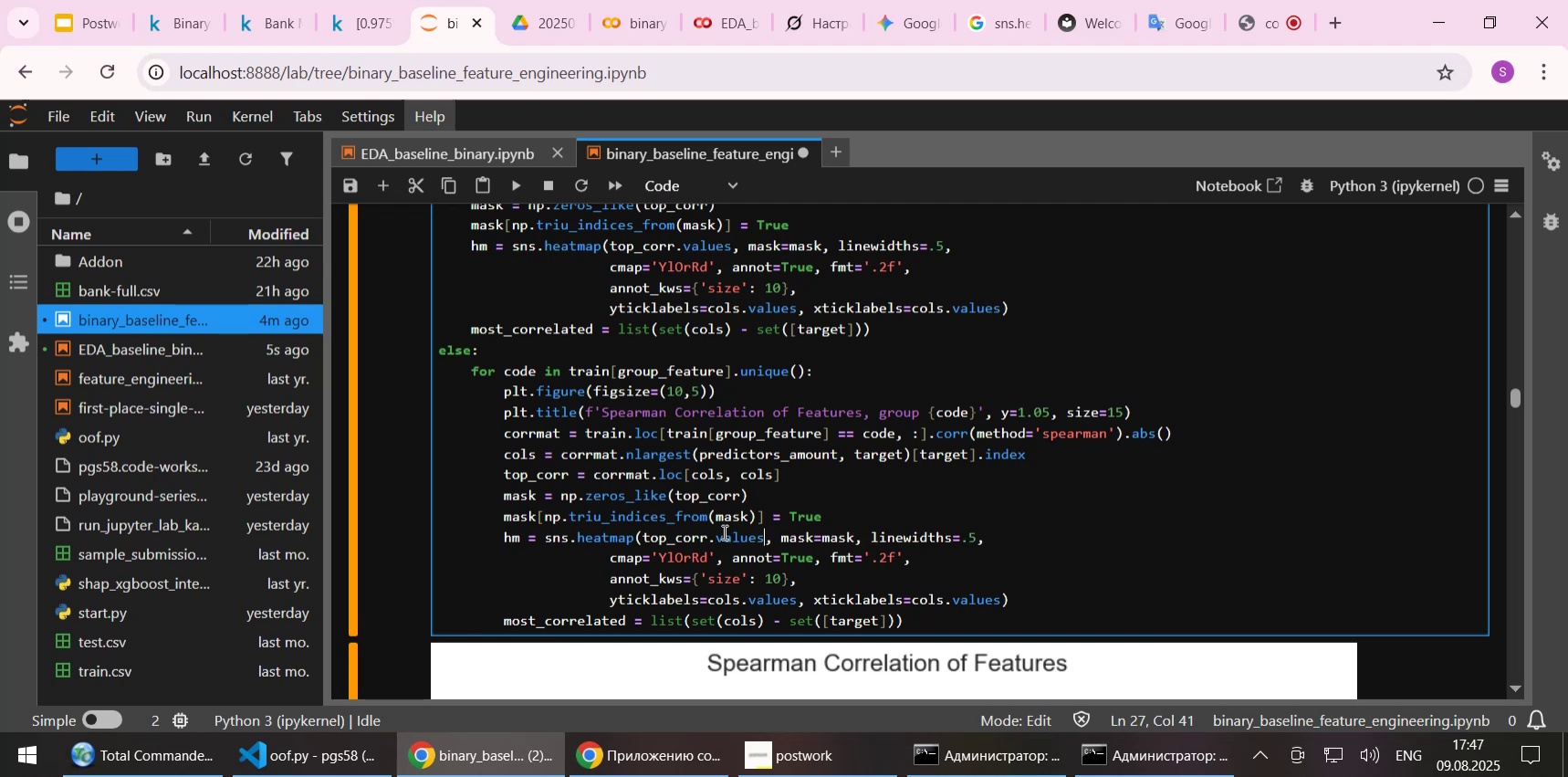 
key(Control+ControlLeft)
 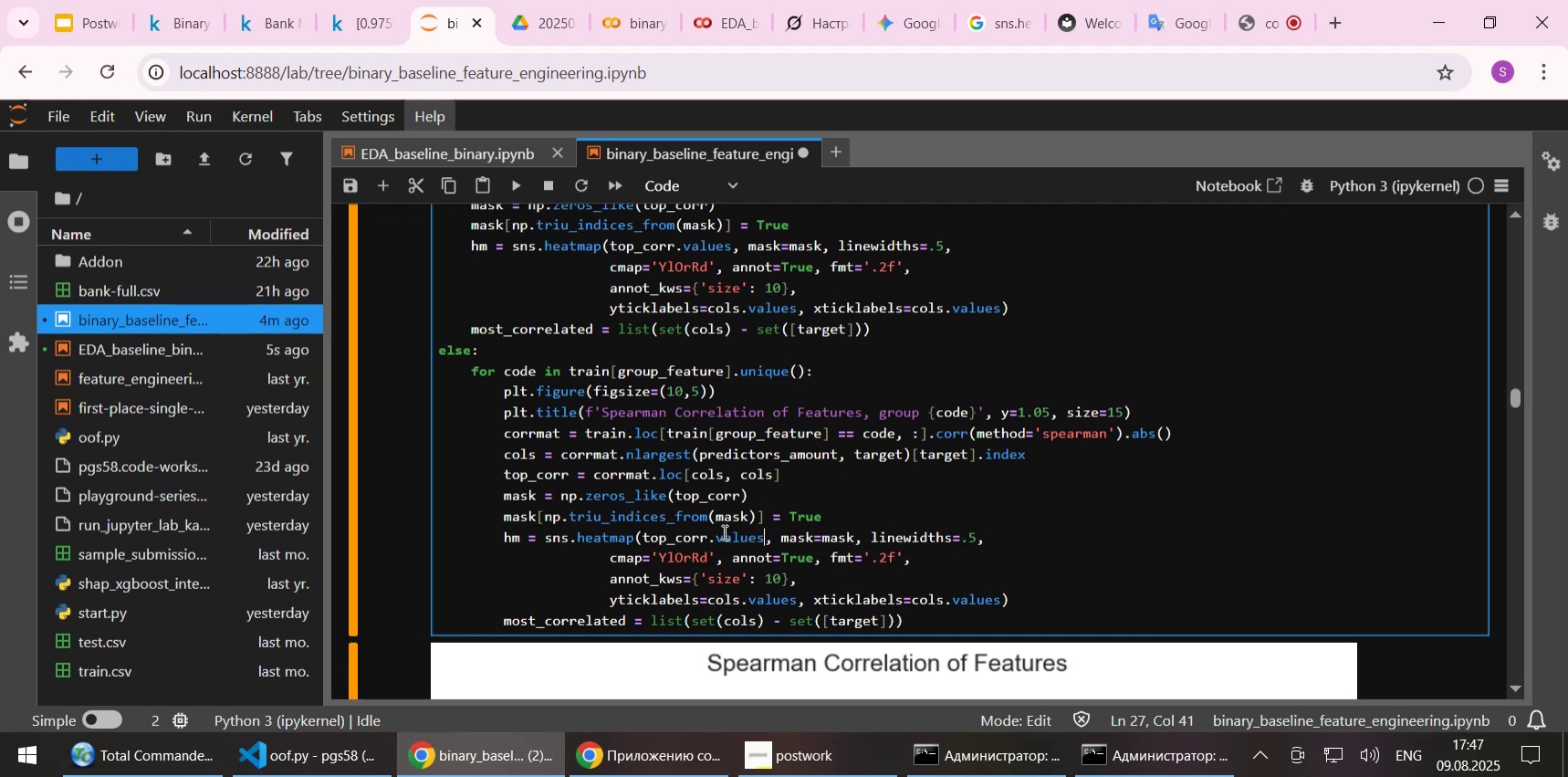 
key(Control+S)
 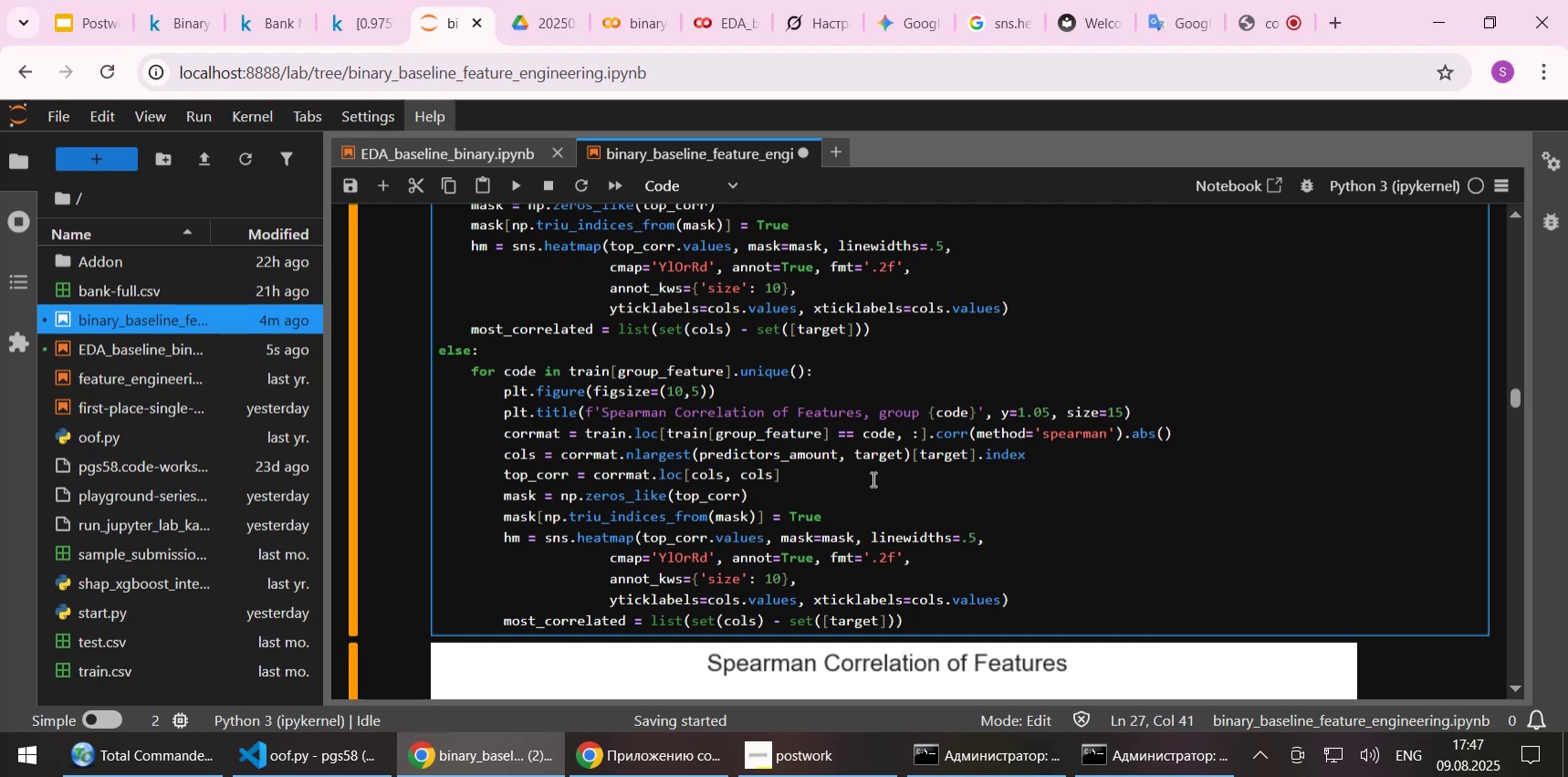 
scroll: coordinate [880, 476], scroll_direction: up, amount: 1.0
 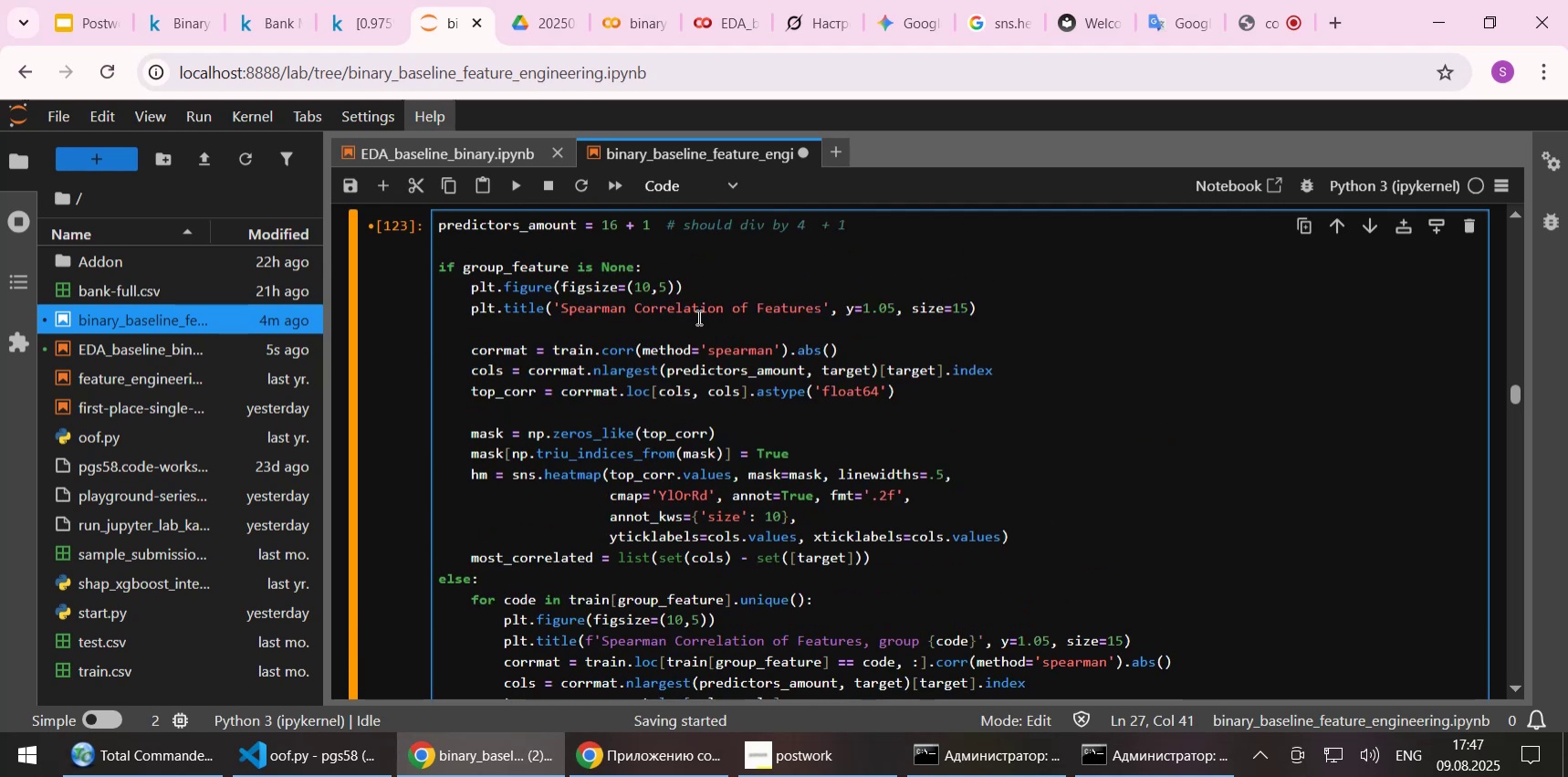 
key(Control+S)
 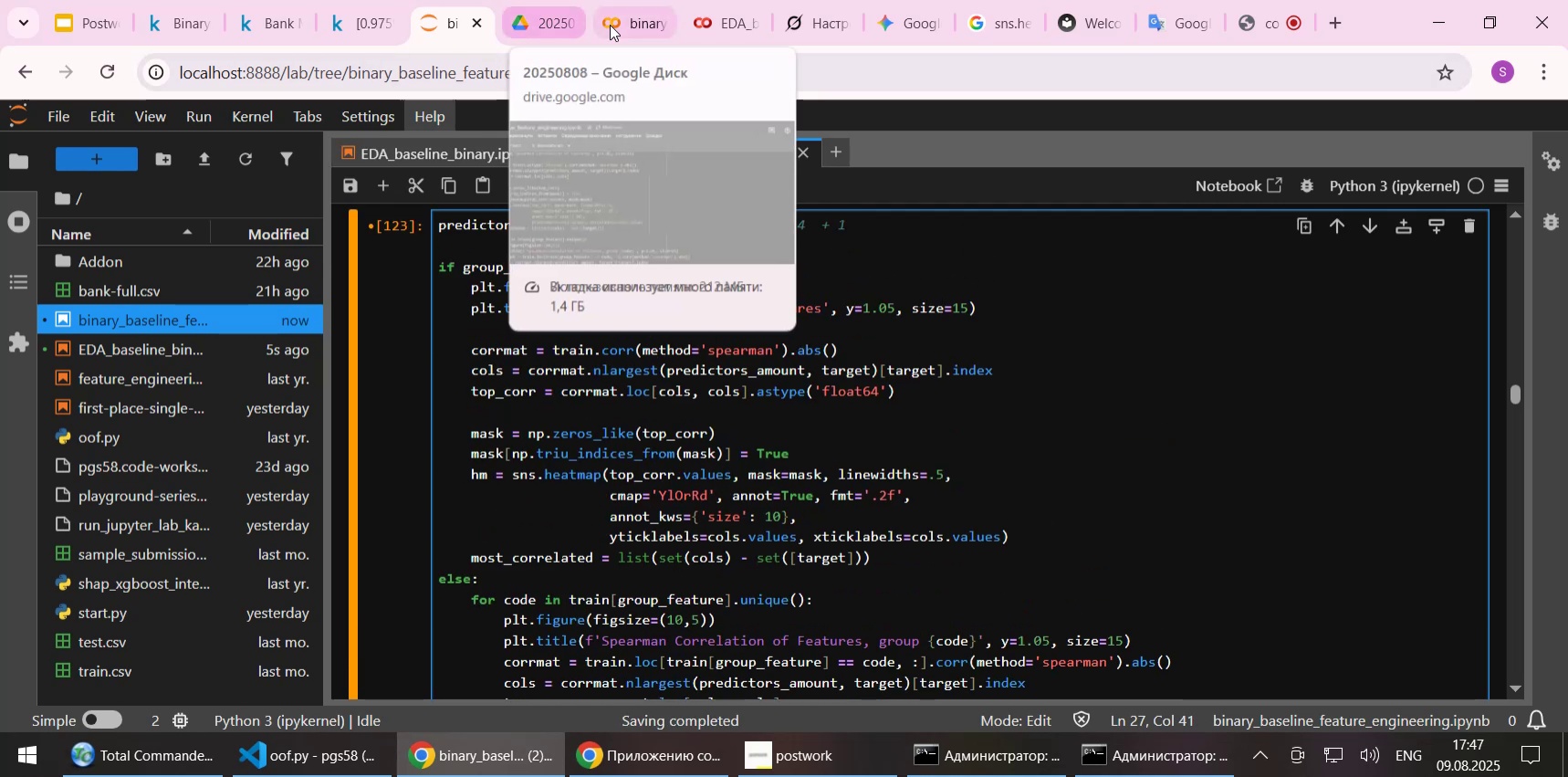 
left_click([616, 26])
 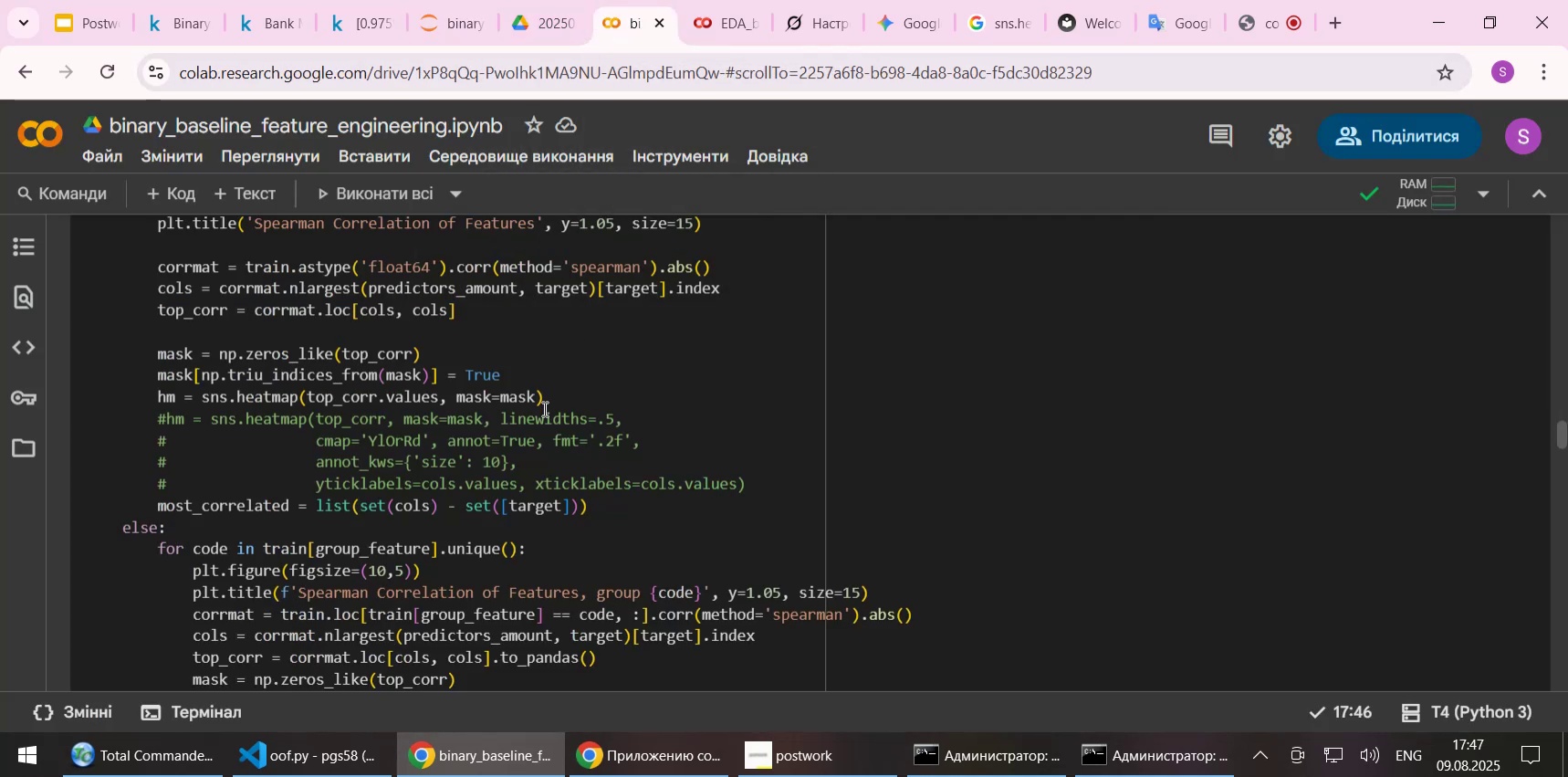 
scroll: coordinate [543, 408], scroll_direction: up, amount: 3.0
 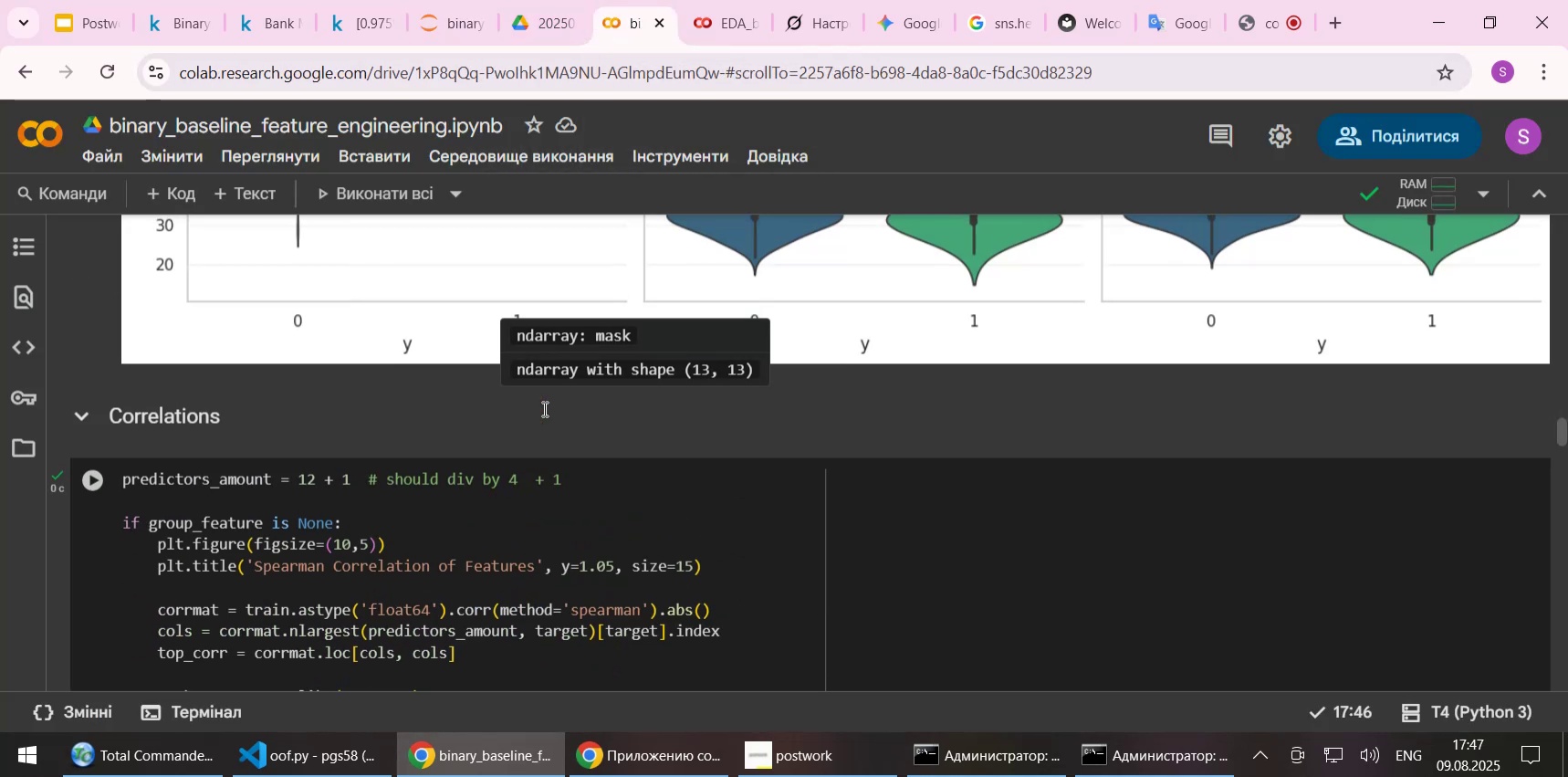 
scroll: coordinate [528, 429], scroll_direction: down, amount: 3.0
 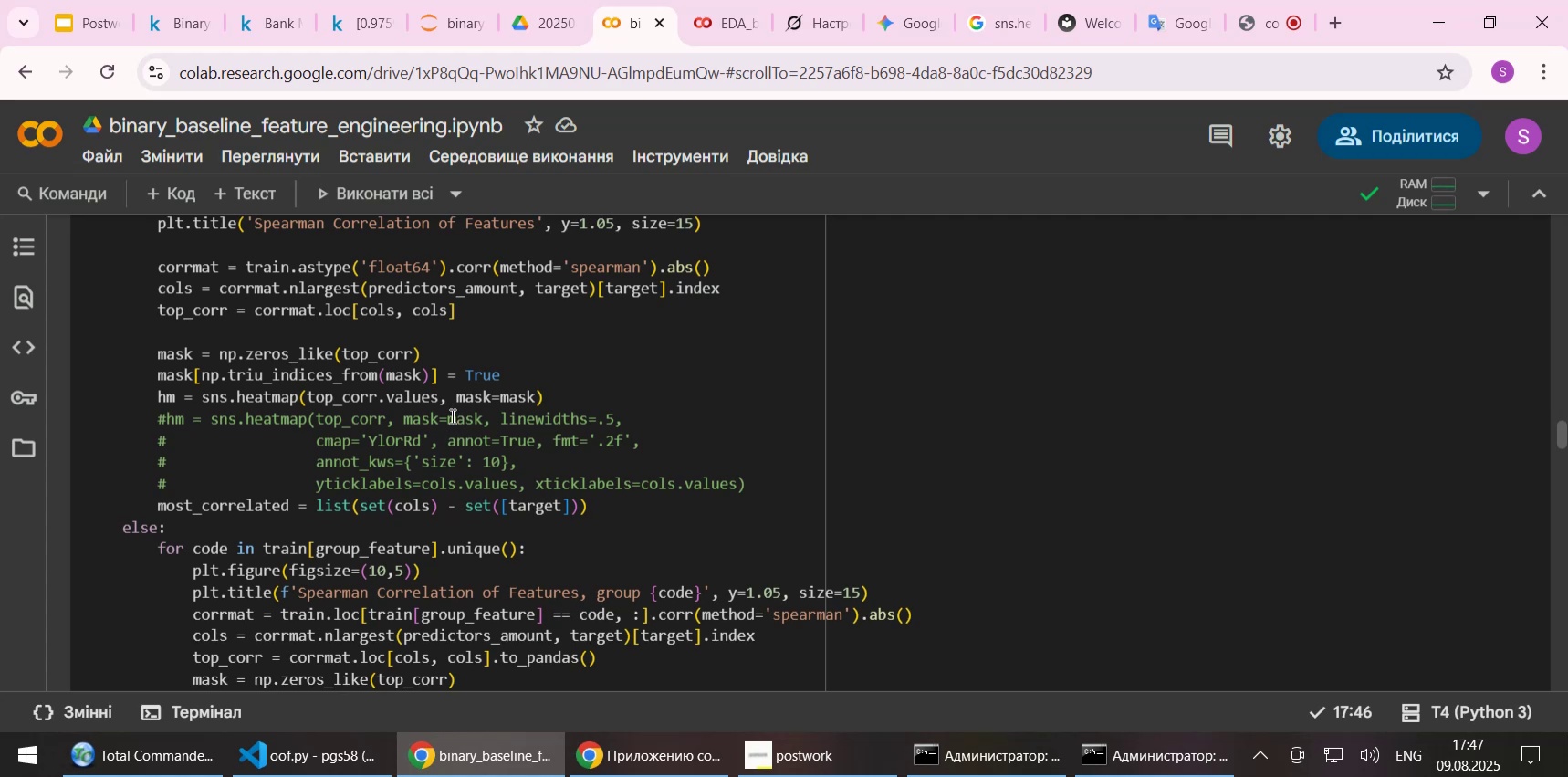 
left_click([436, 392])
 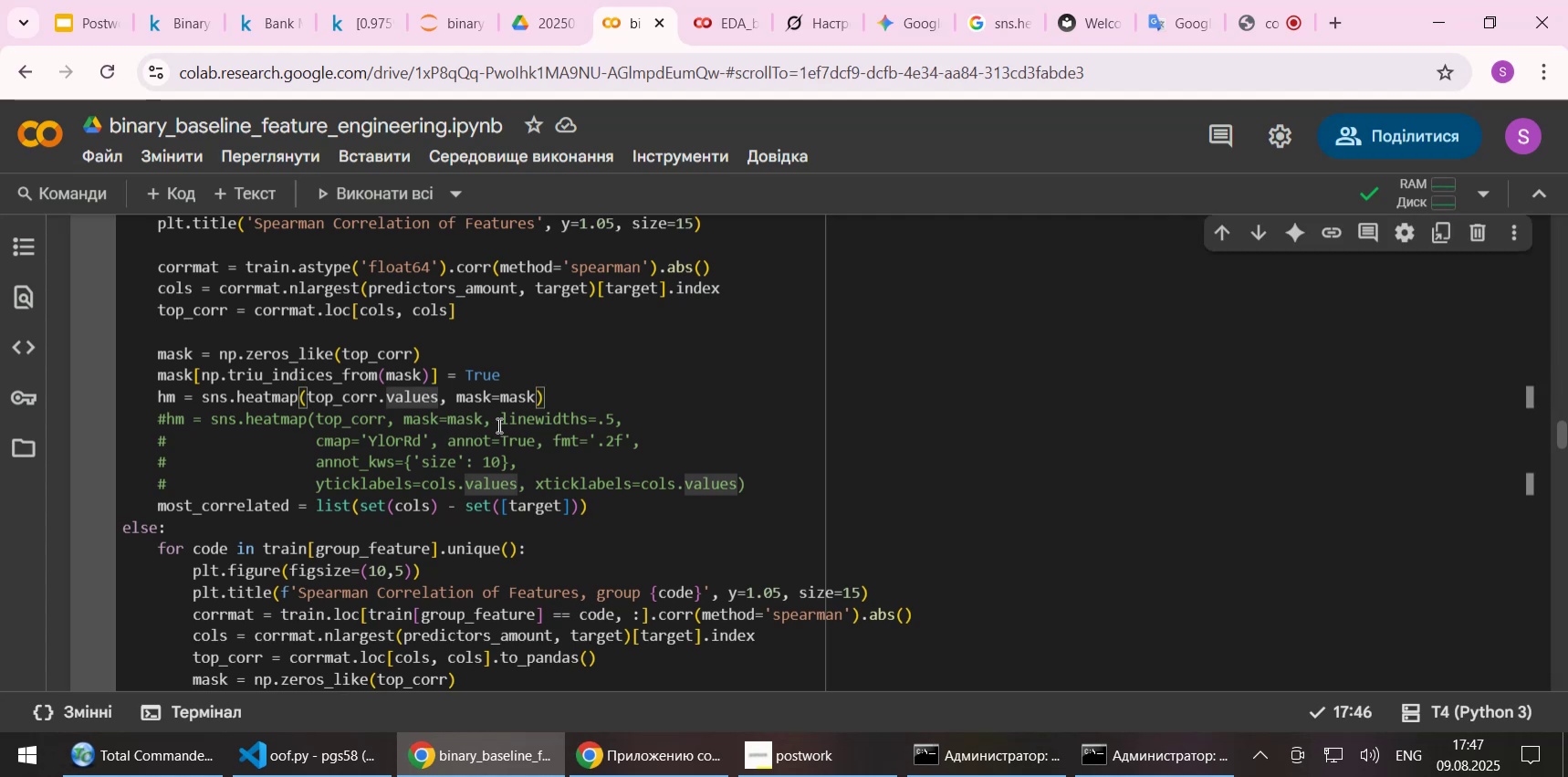 
key(Home)
 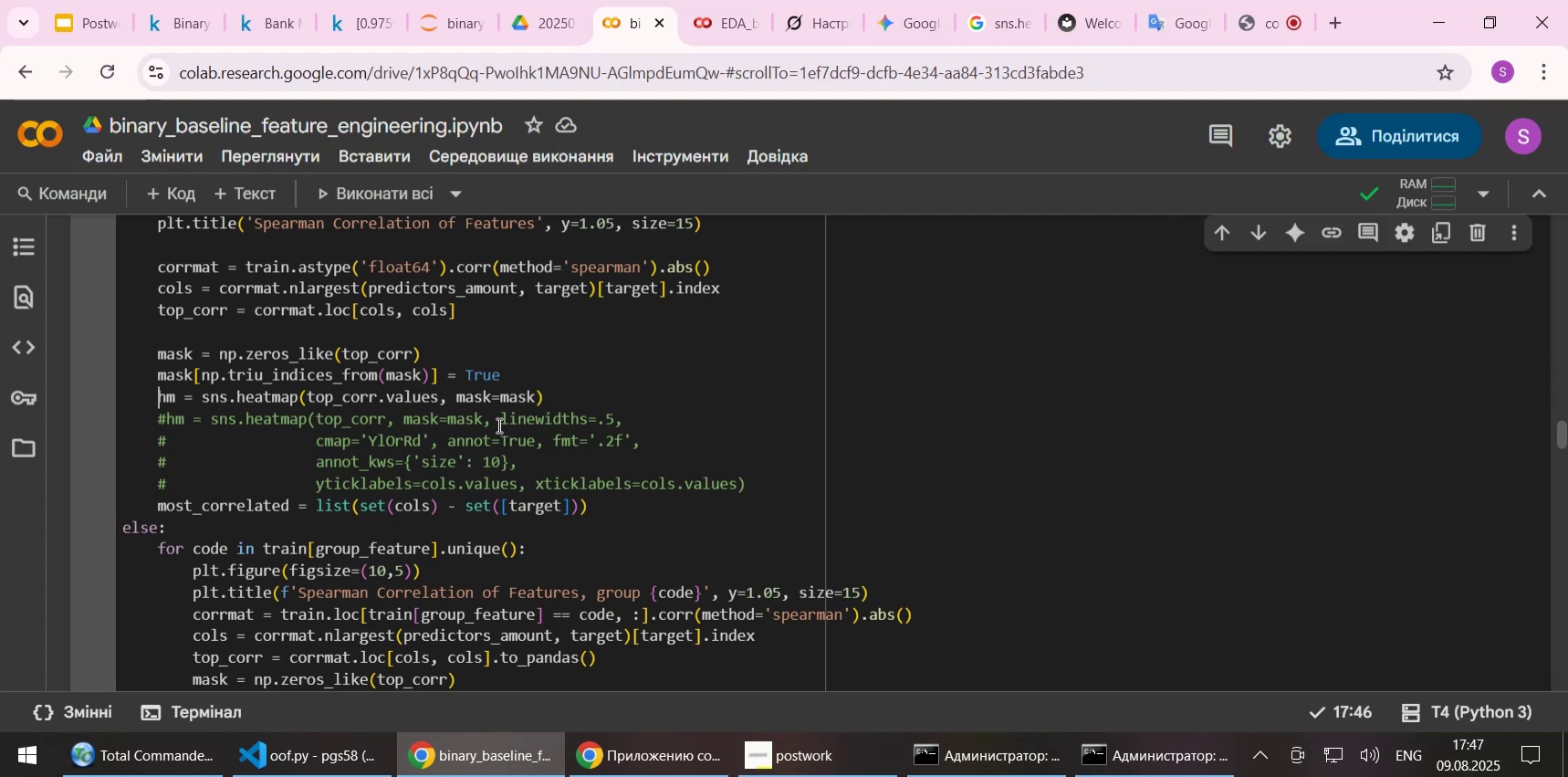 
key(Shift+ShiftLeft)
 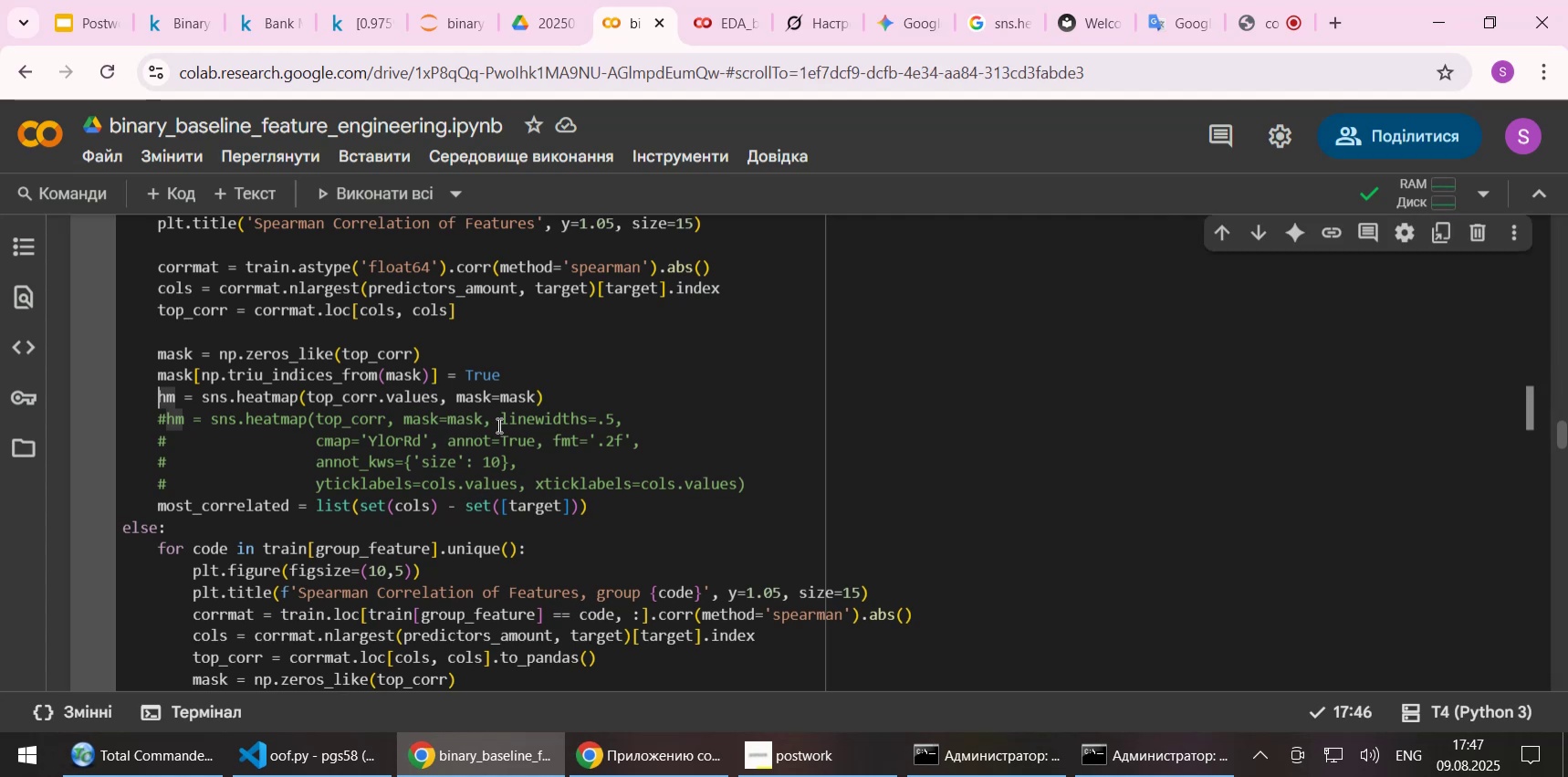 
key(Shift+End)
 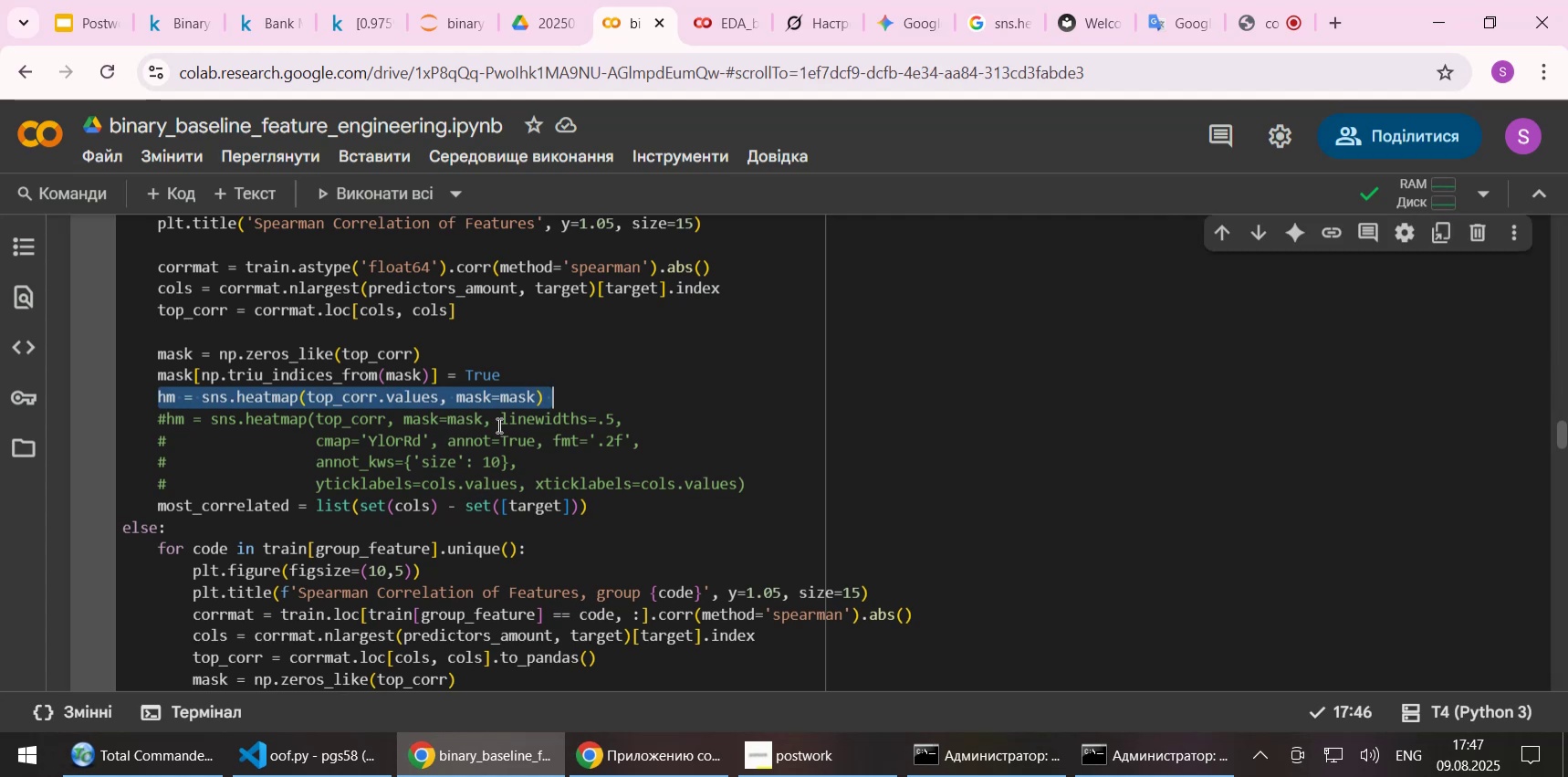 
key(Delete)
 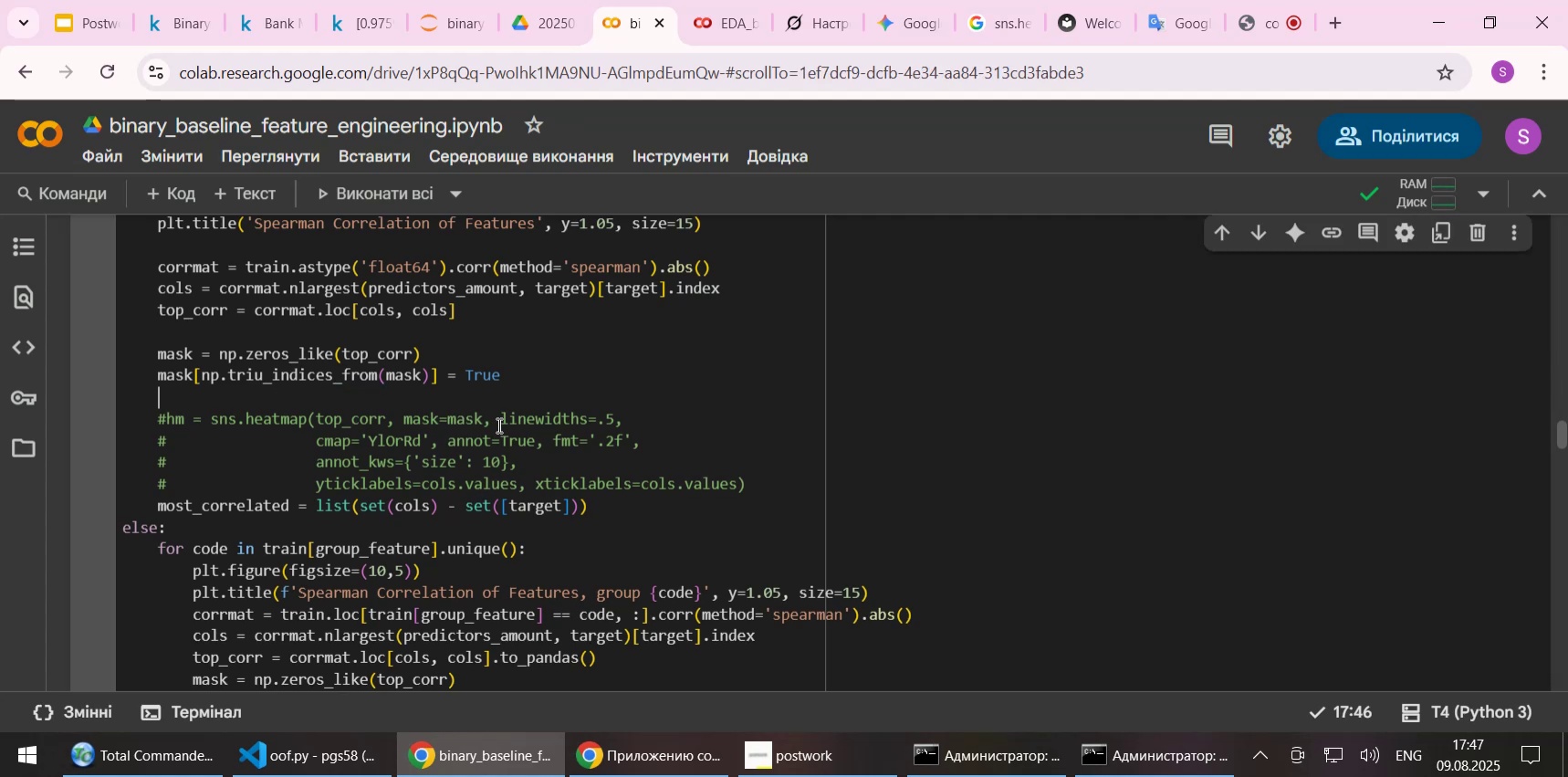 
key(Home)
 